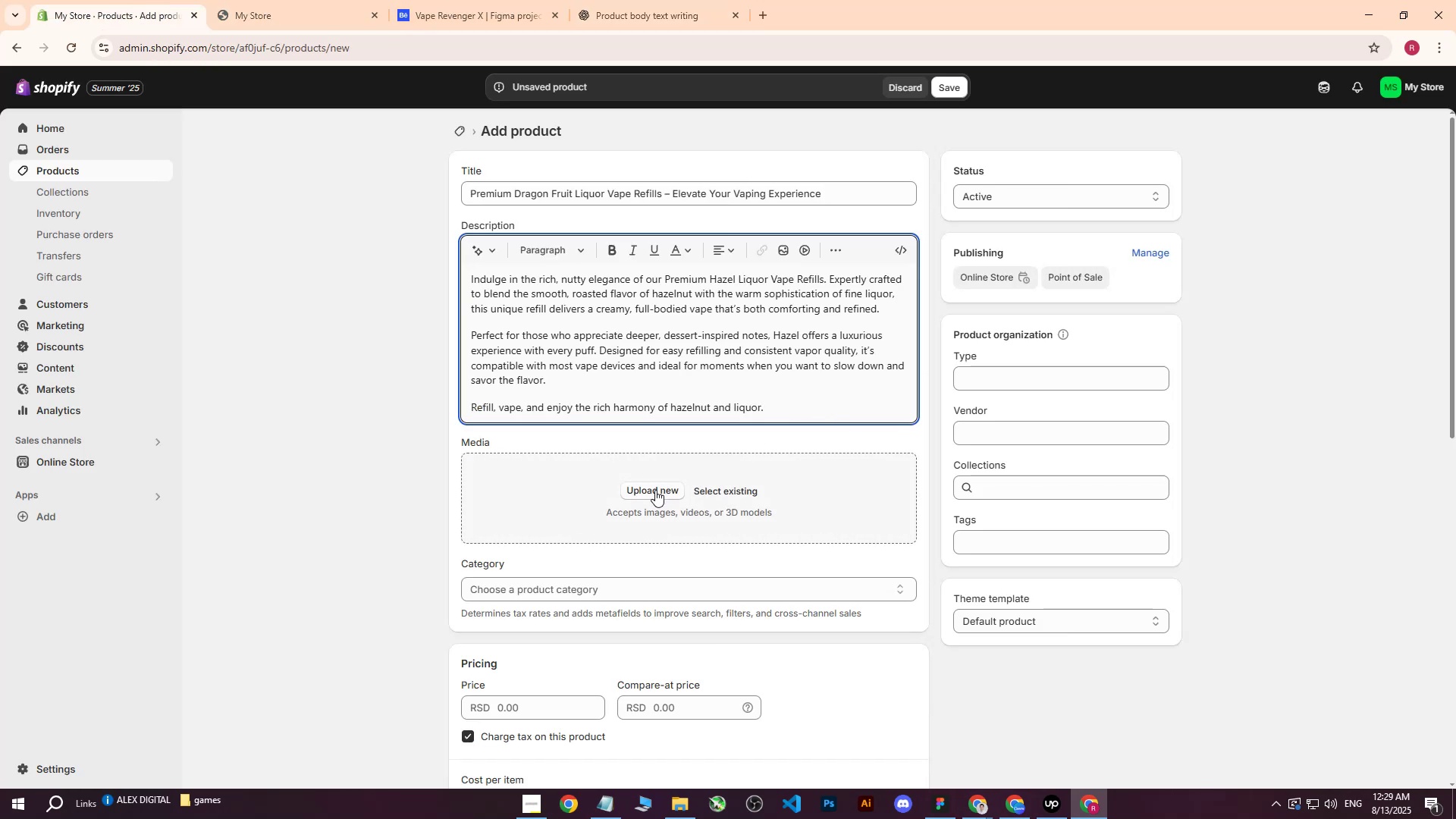 
left_click([655, 491])
 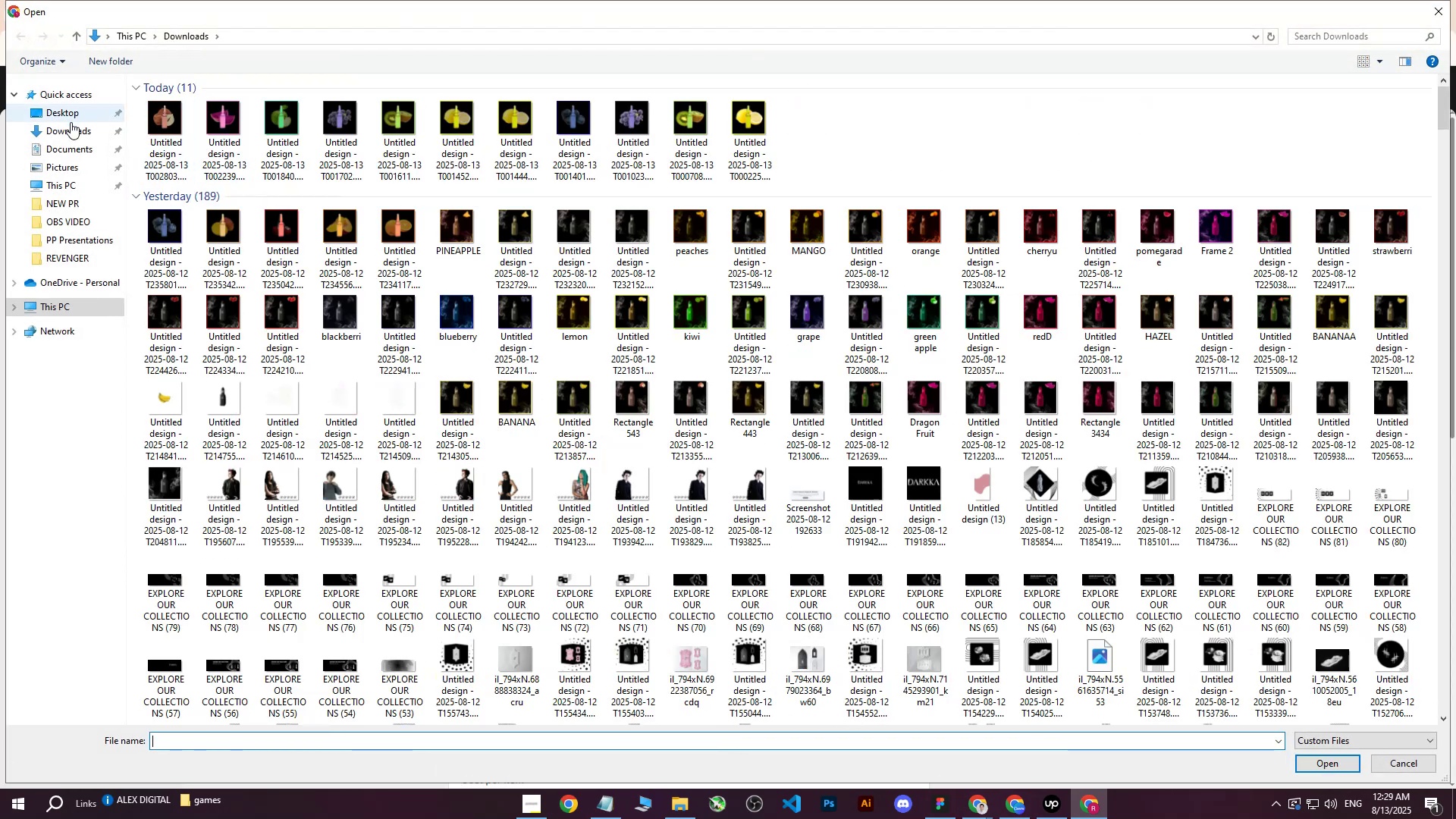 
left_click([158, 124])
 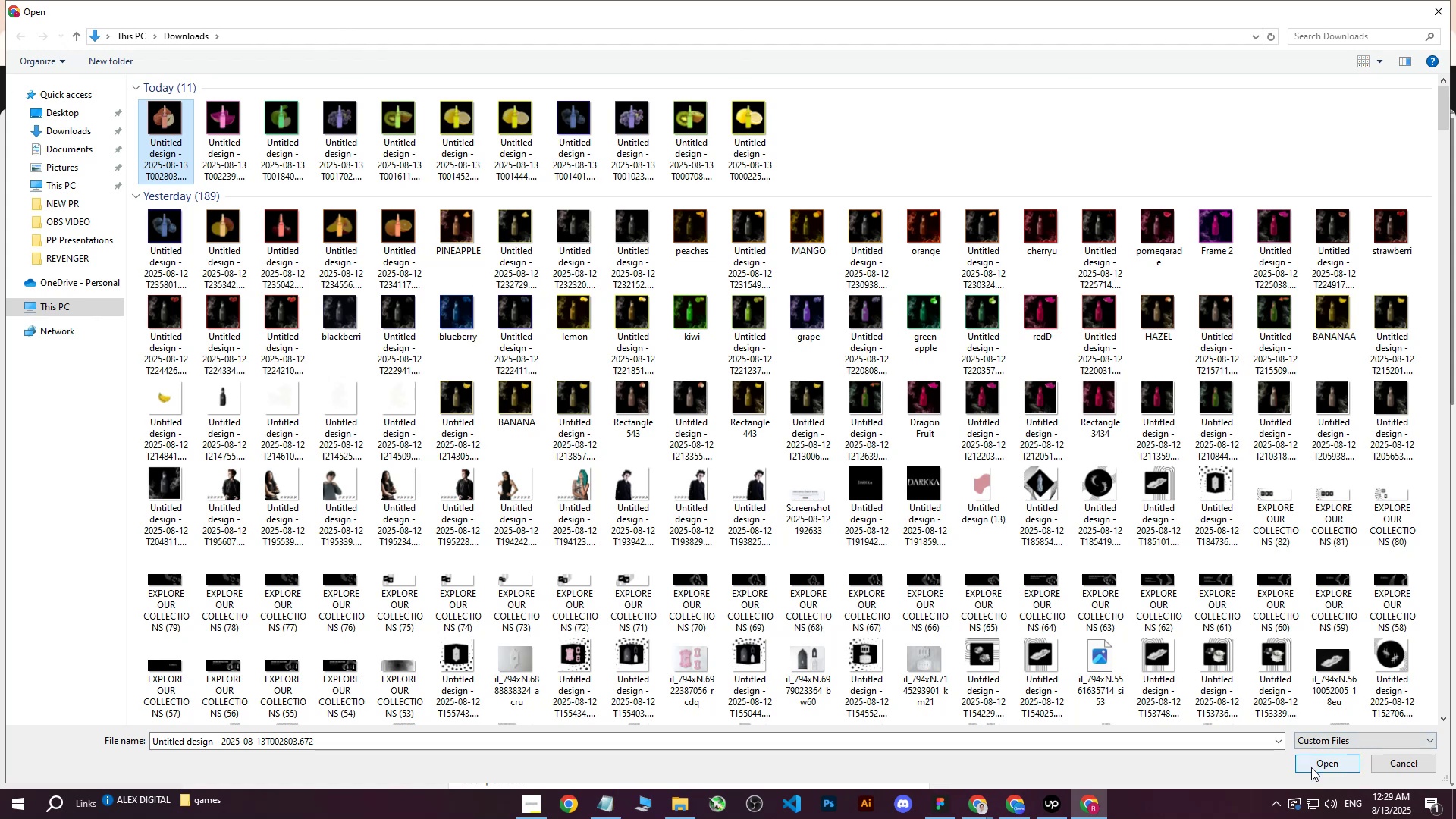 
left_click([1311, 767])
 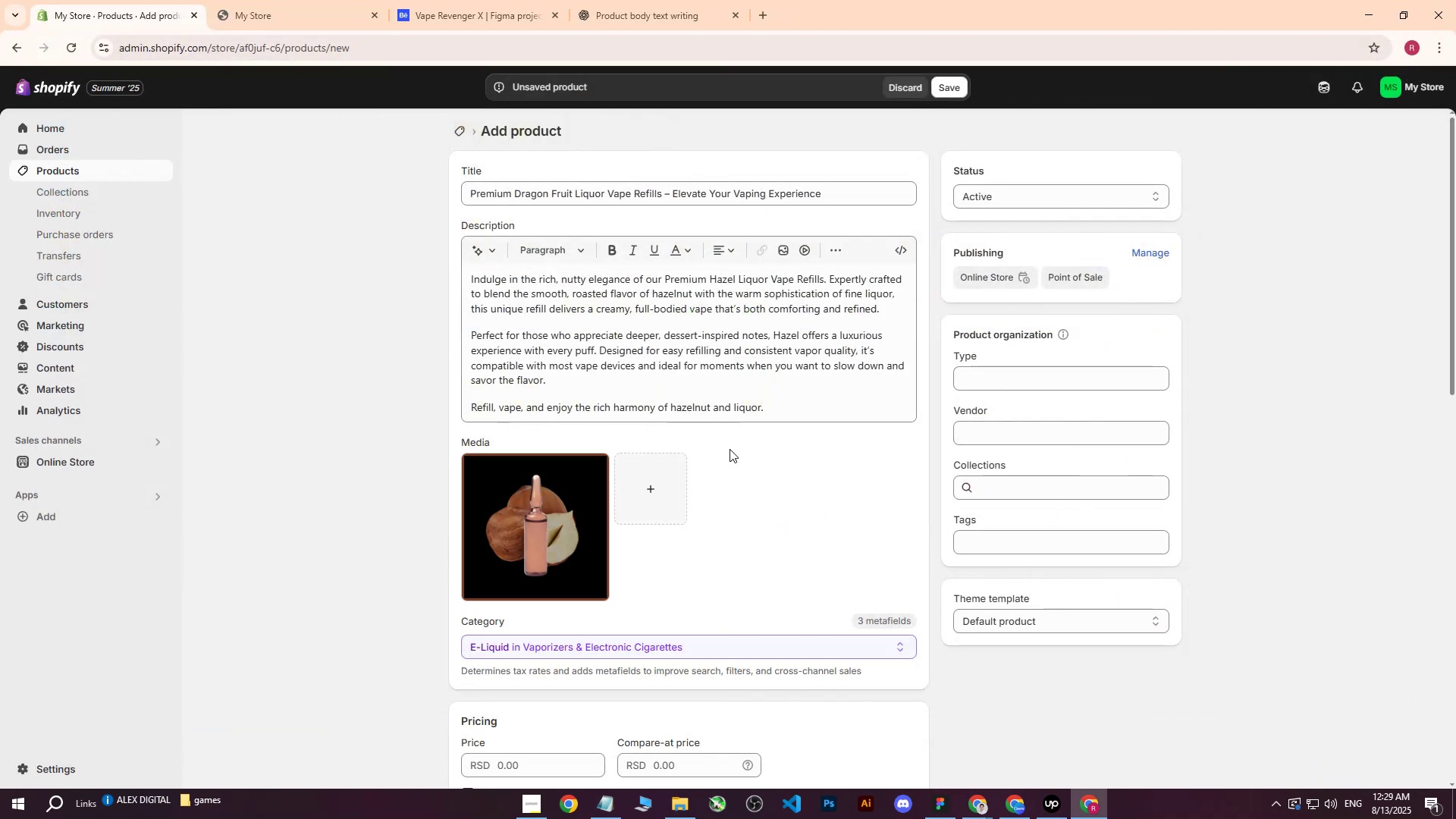 
wait(11.04)
 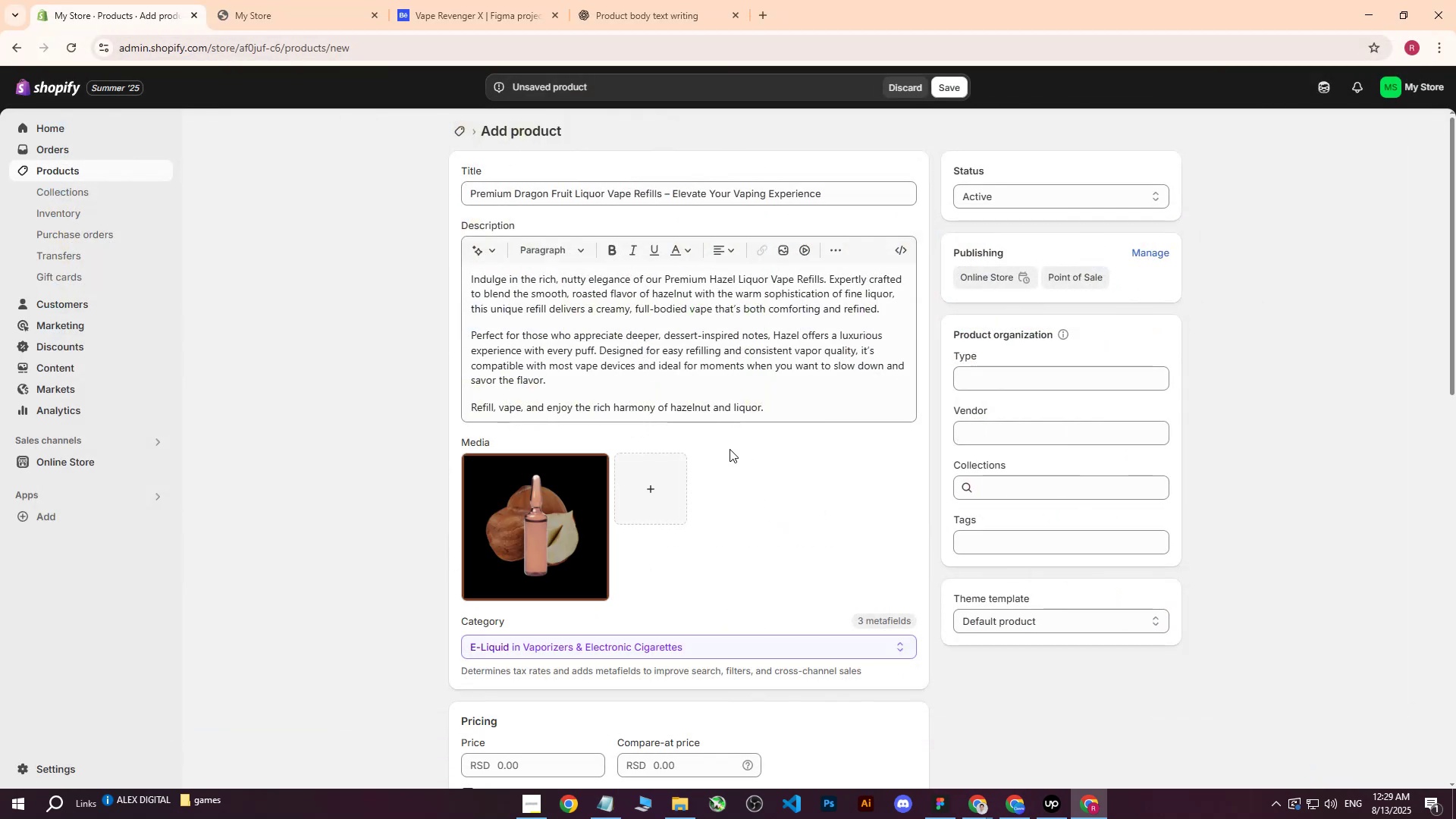 
left_click_drag(start_coordinate=[864, 199], to_coordinate=[413, 204])
 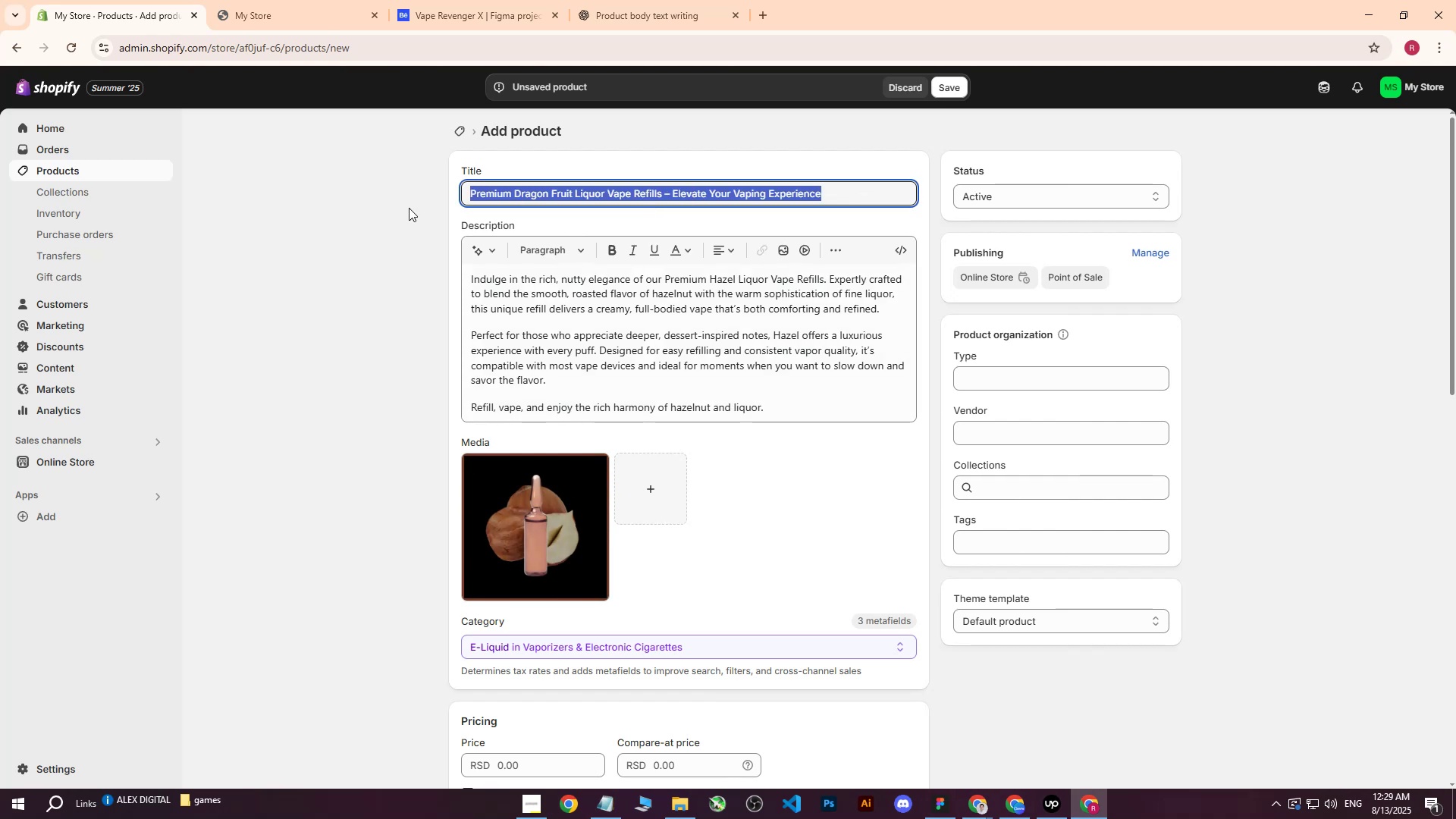 
key(Control+ControlLeft)
 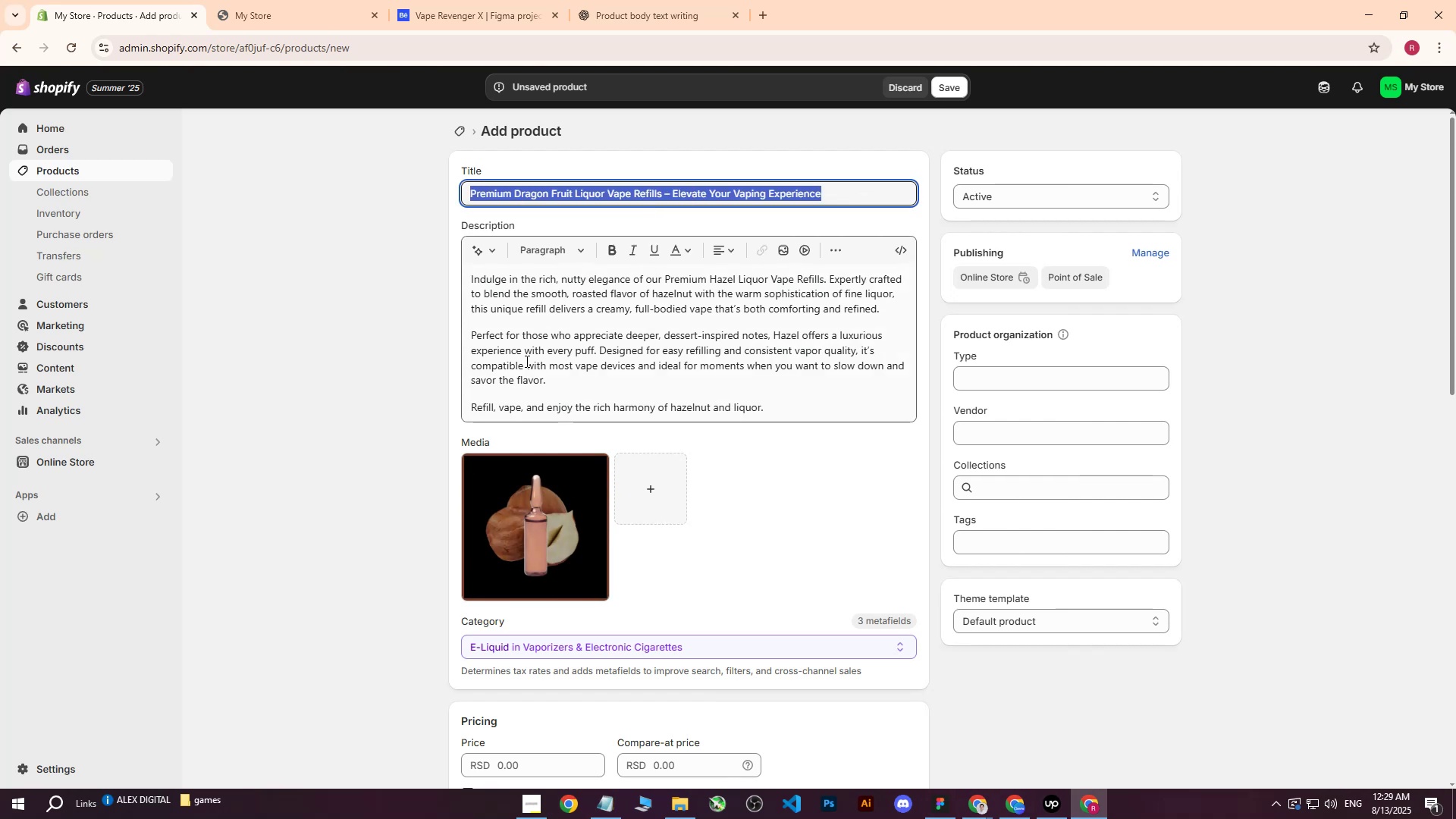 
key(Control+C)
 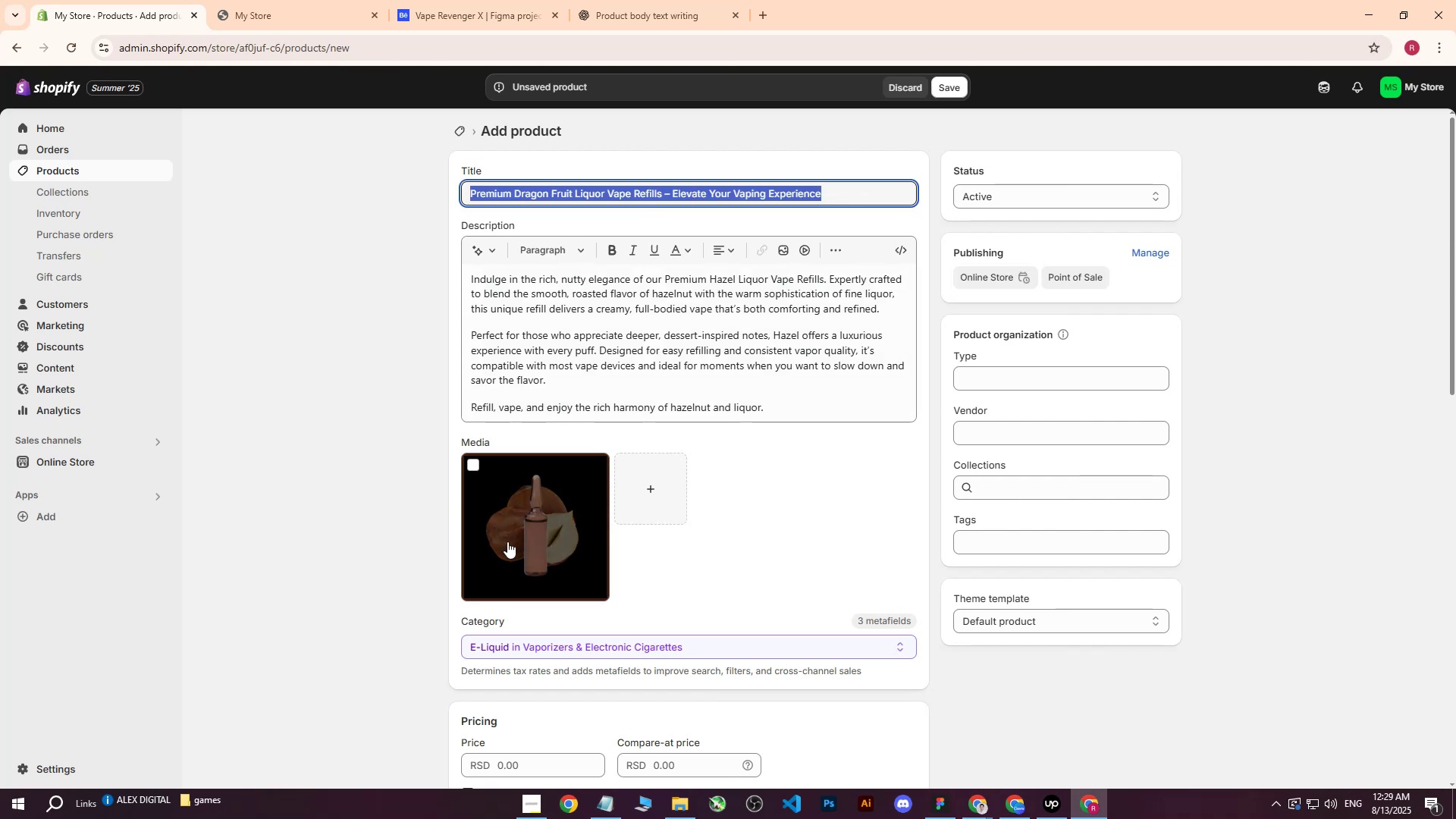 
left_click([507, 541])
 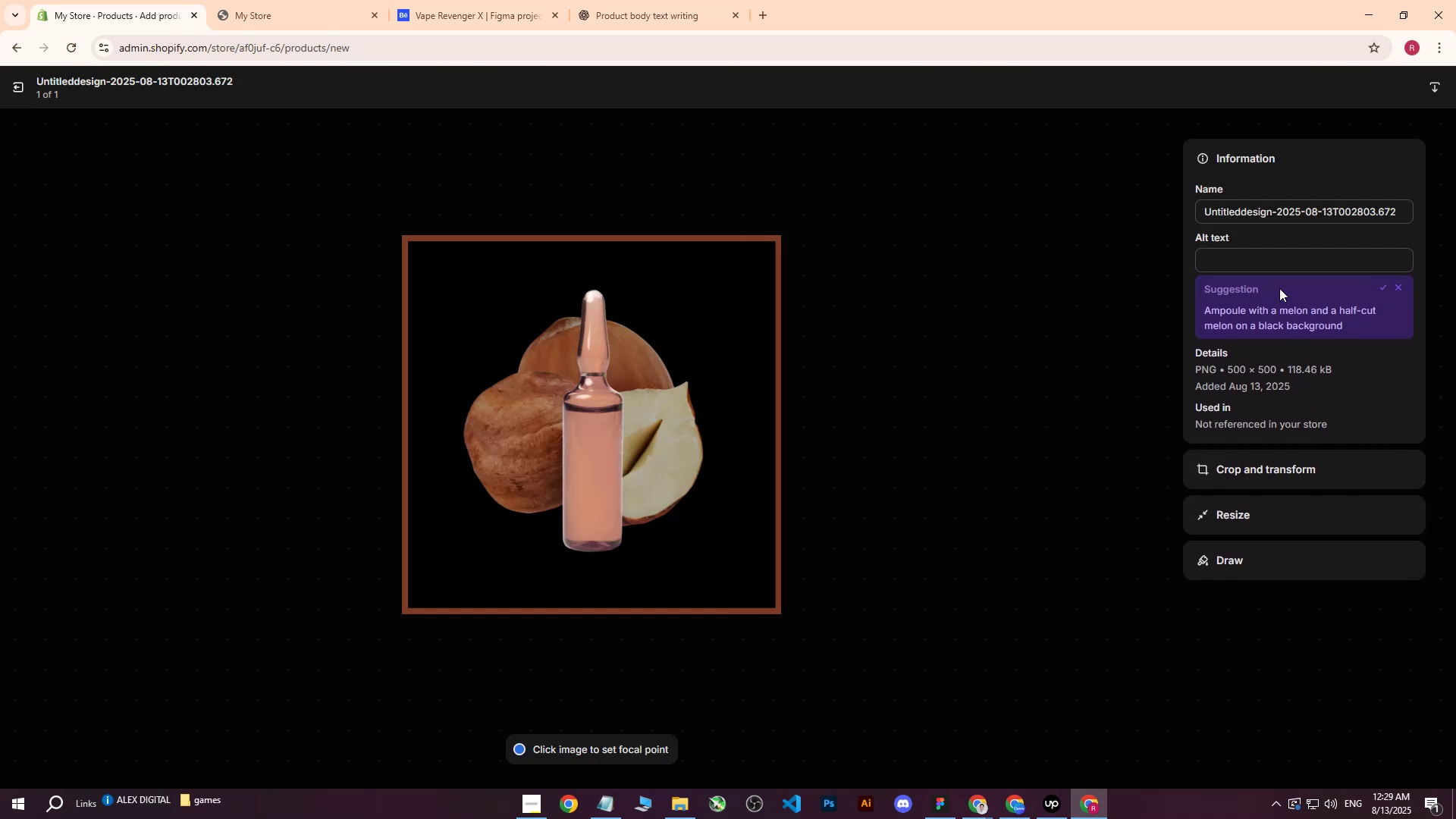 
left_click([1286, 260])
 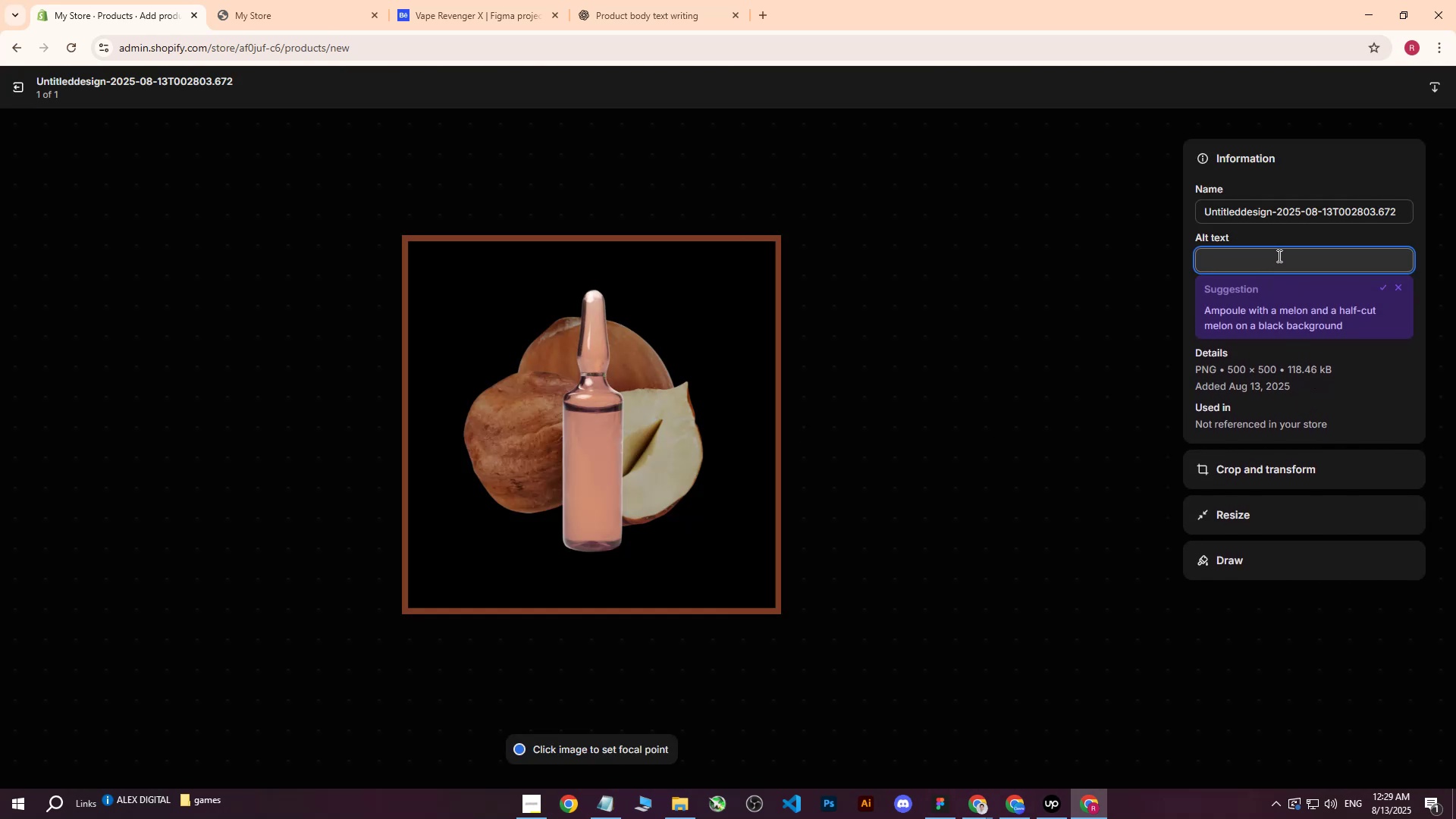 
left_click([1264, 255])
 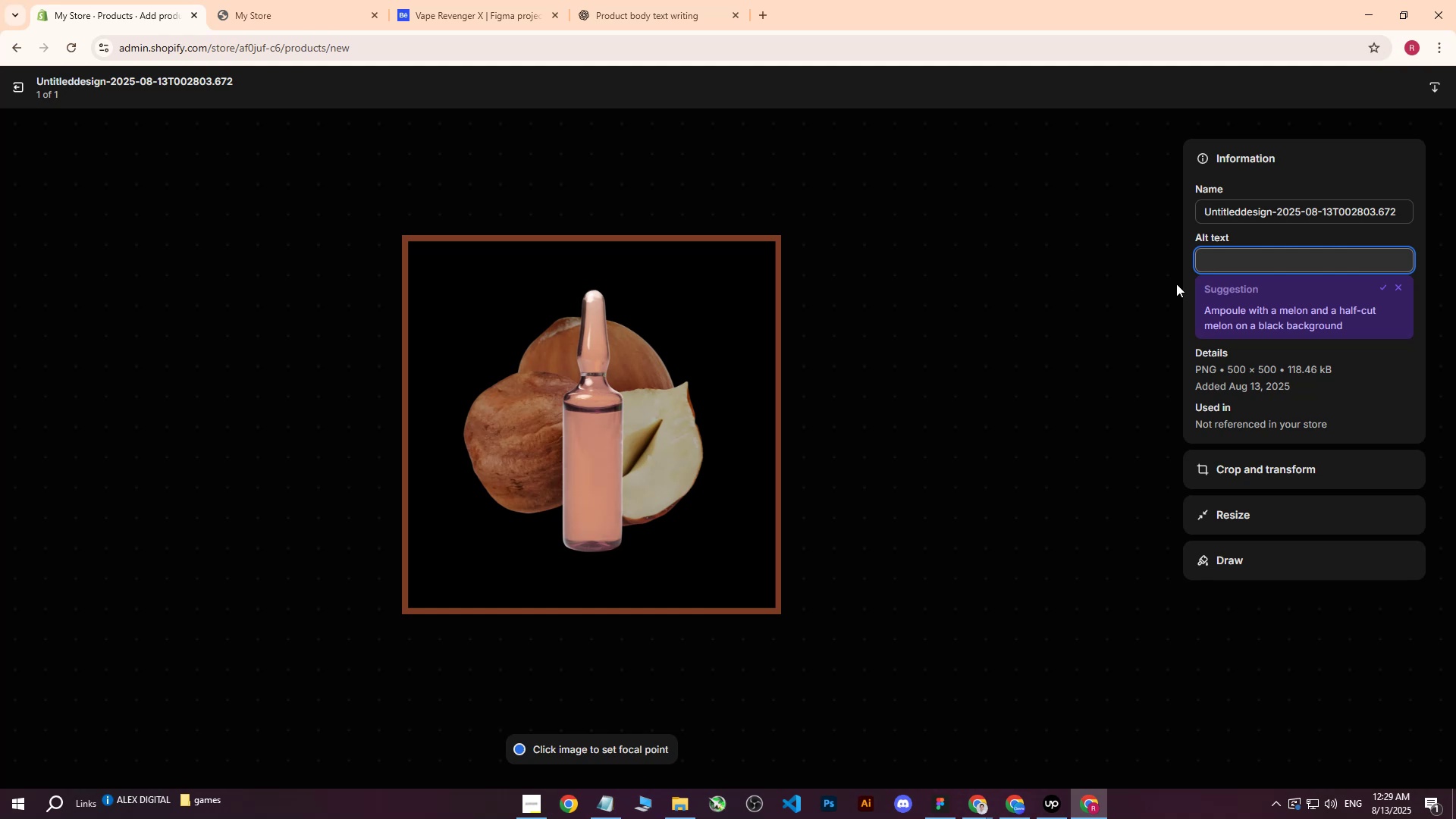 
key(Control+ControlLeft)
 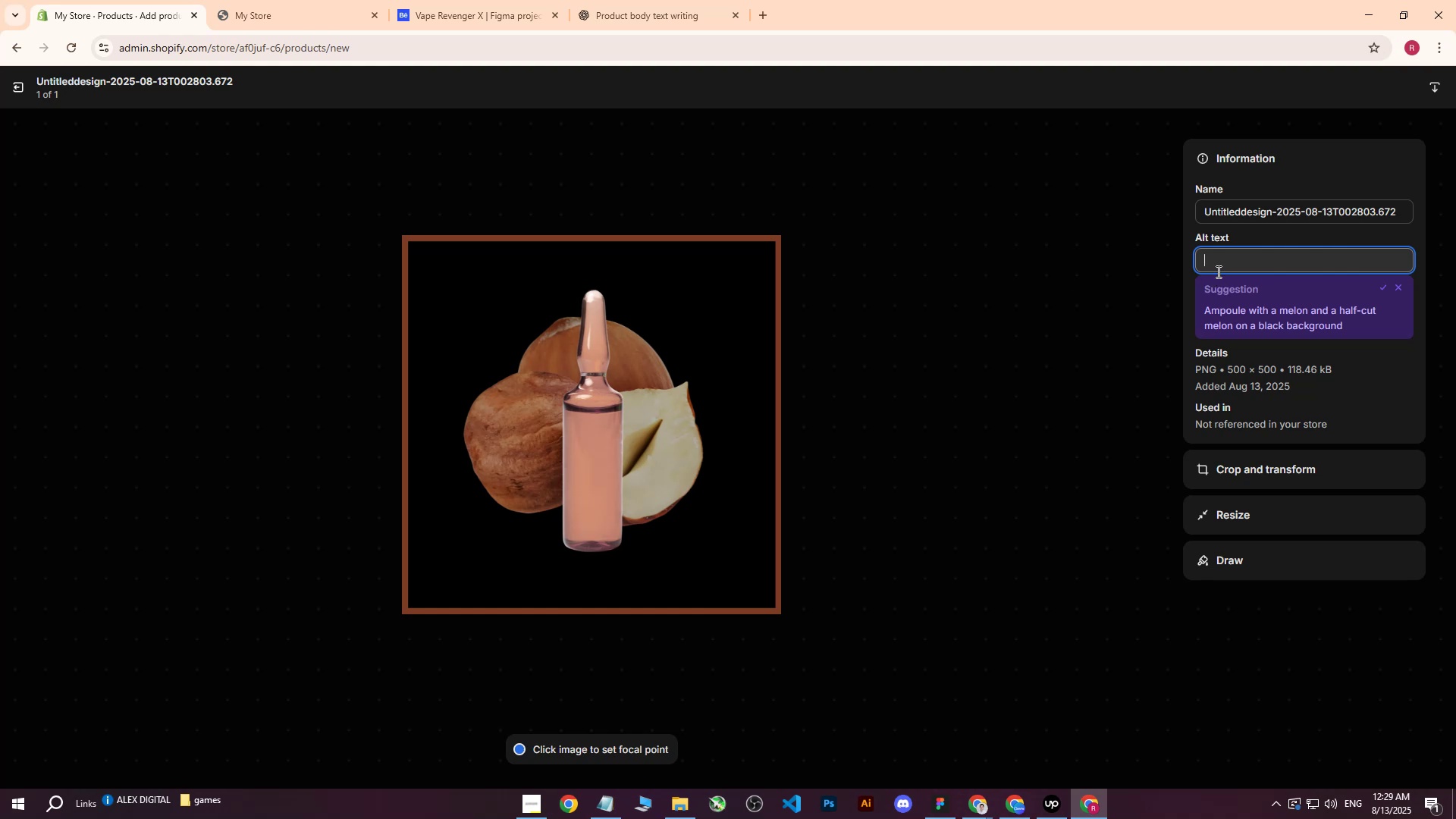 
key(Control+V)
 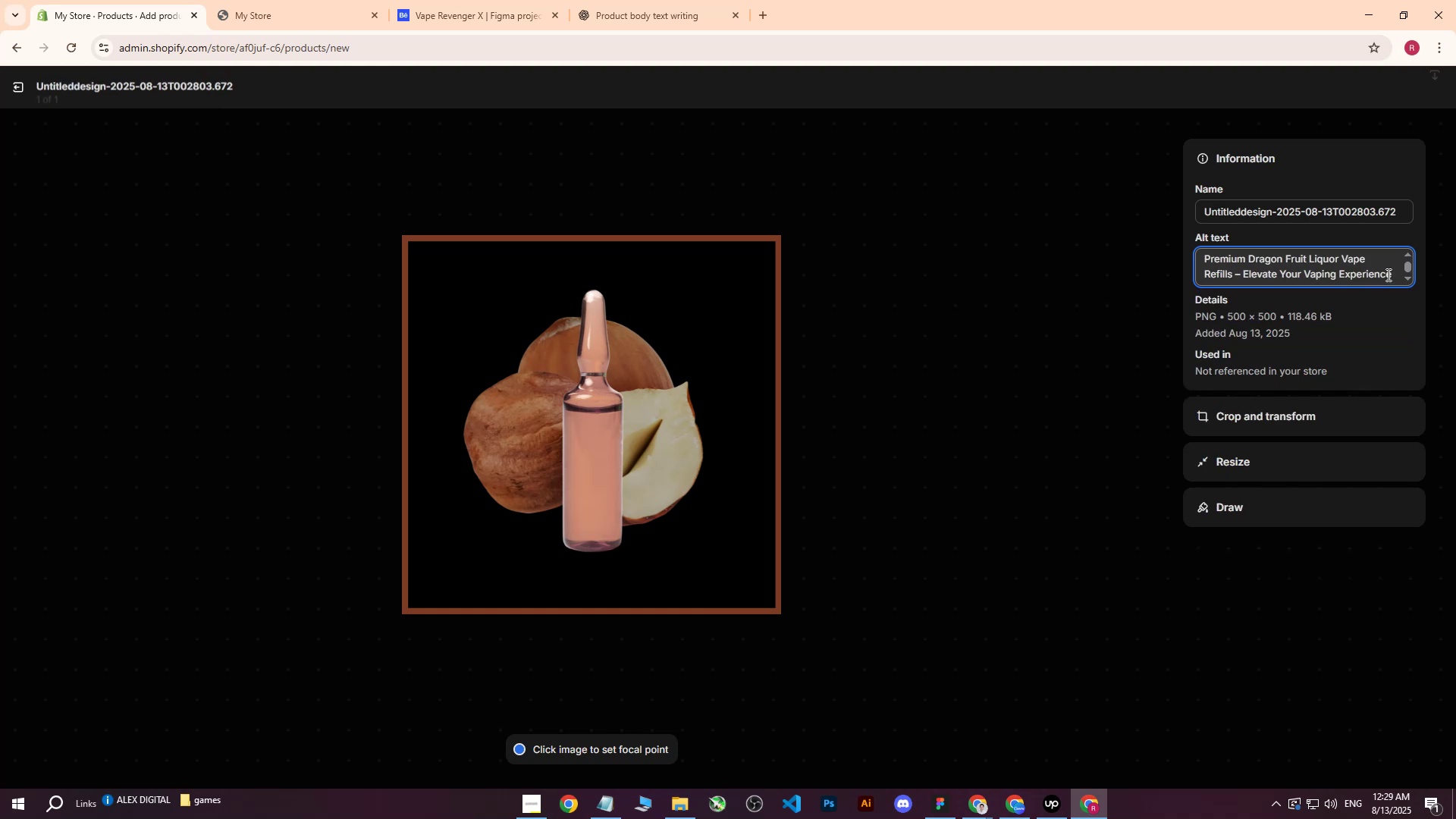 
left_click_drag(start_coordinate=[1392, 271], to_coordinate=[1233, 284])
 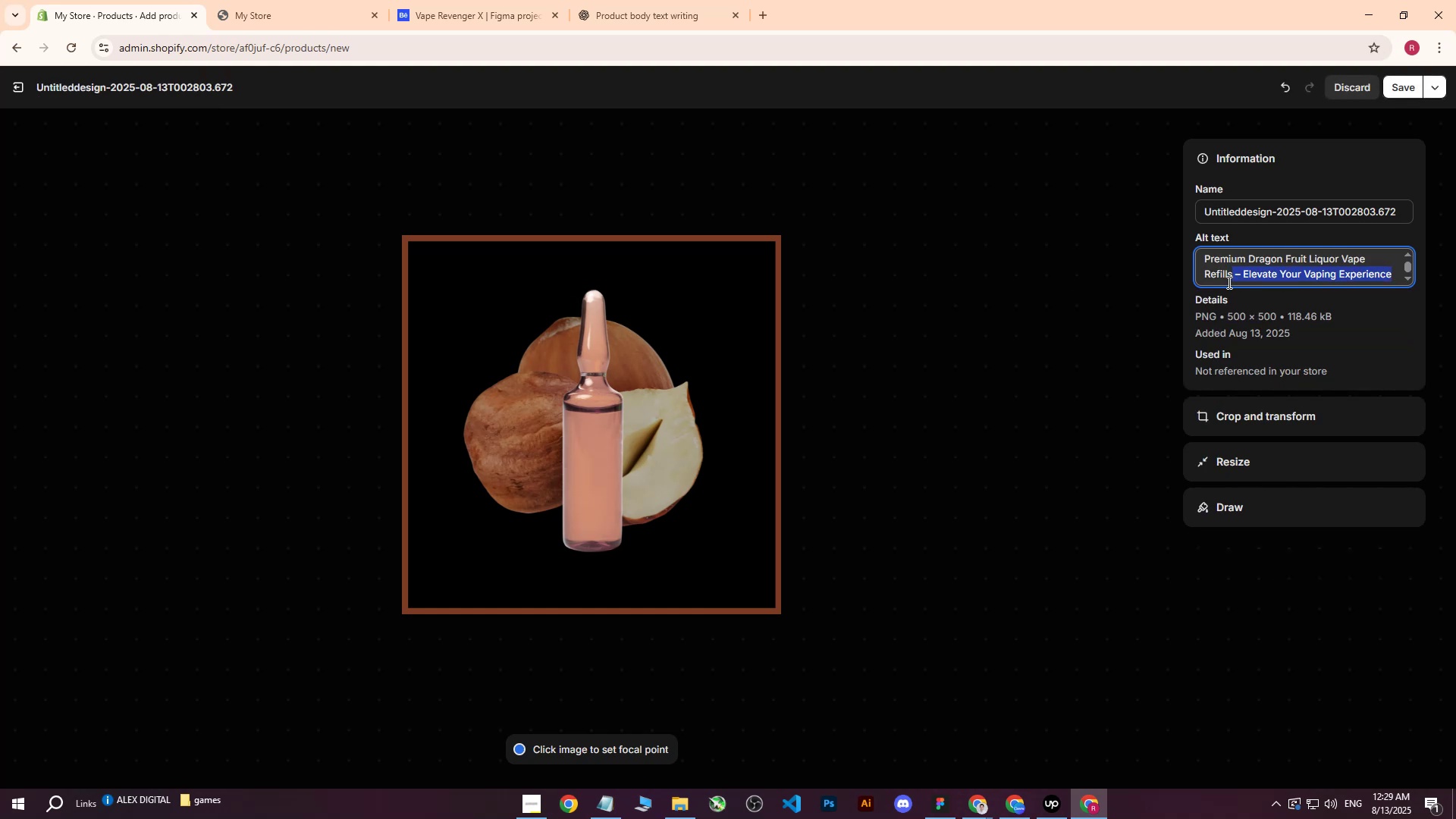 
key(Backspace)
 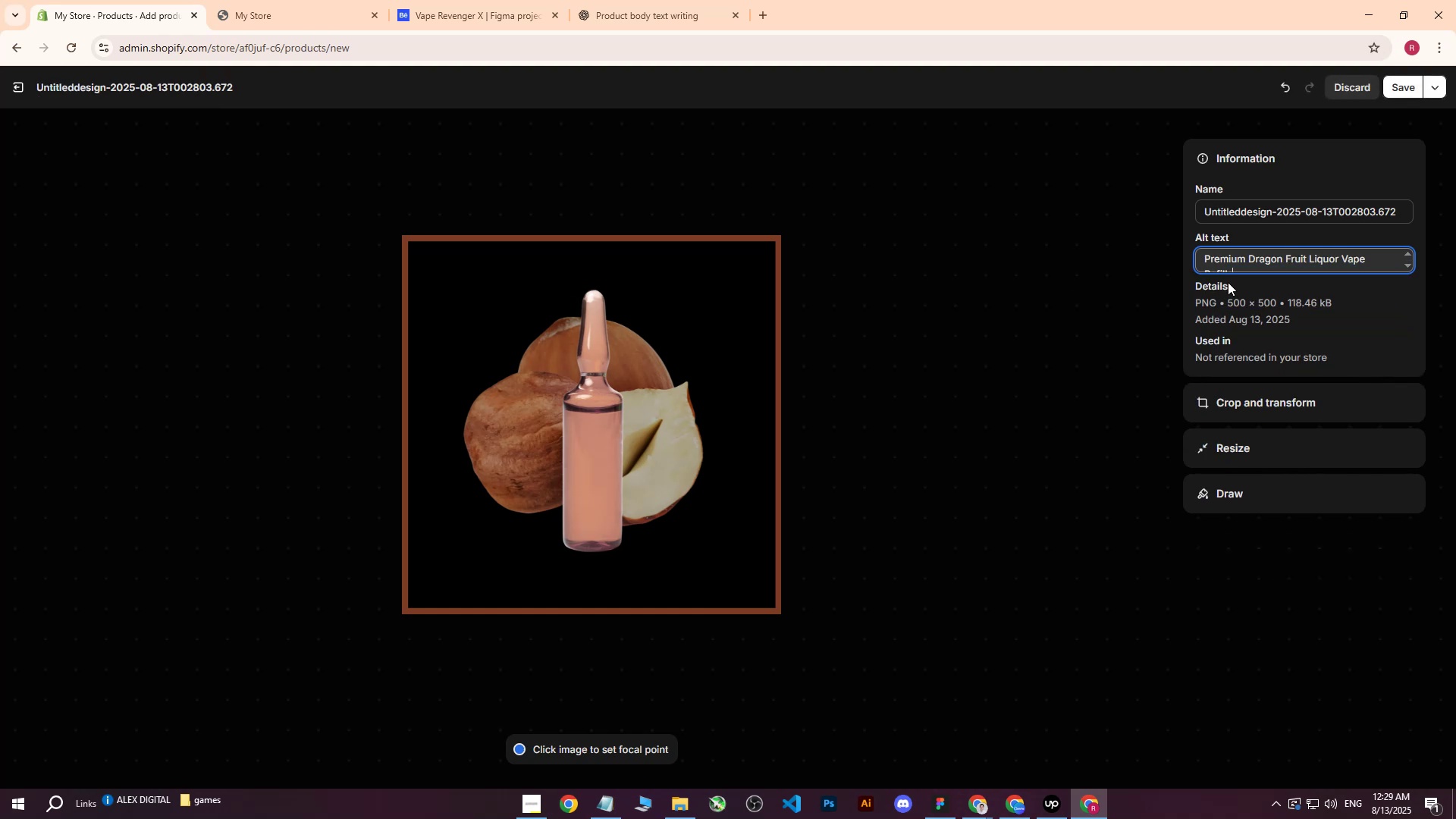 
key(Space)
 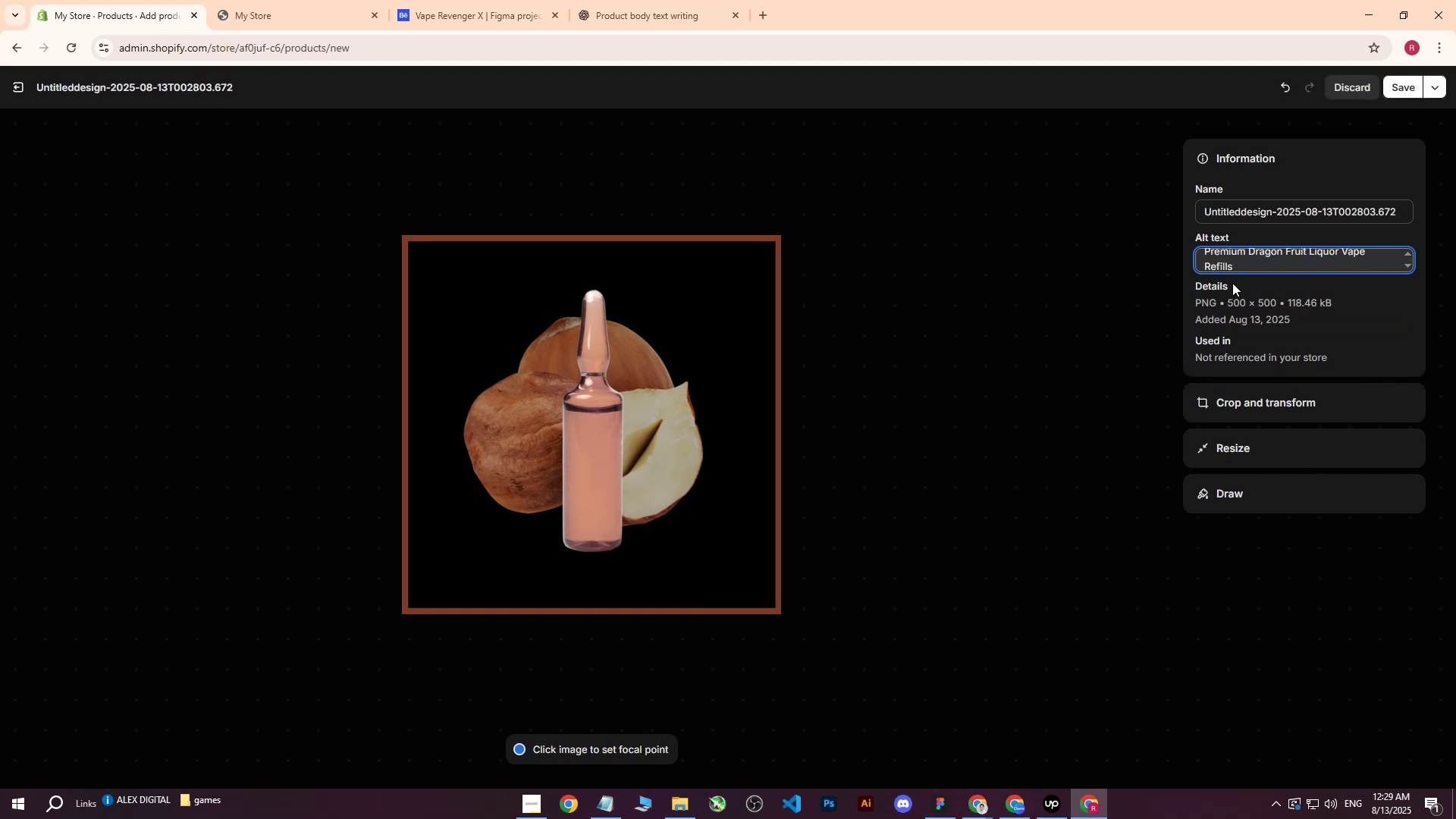 
type(on black background )
 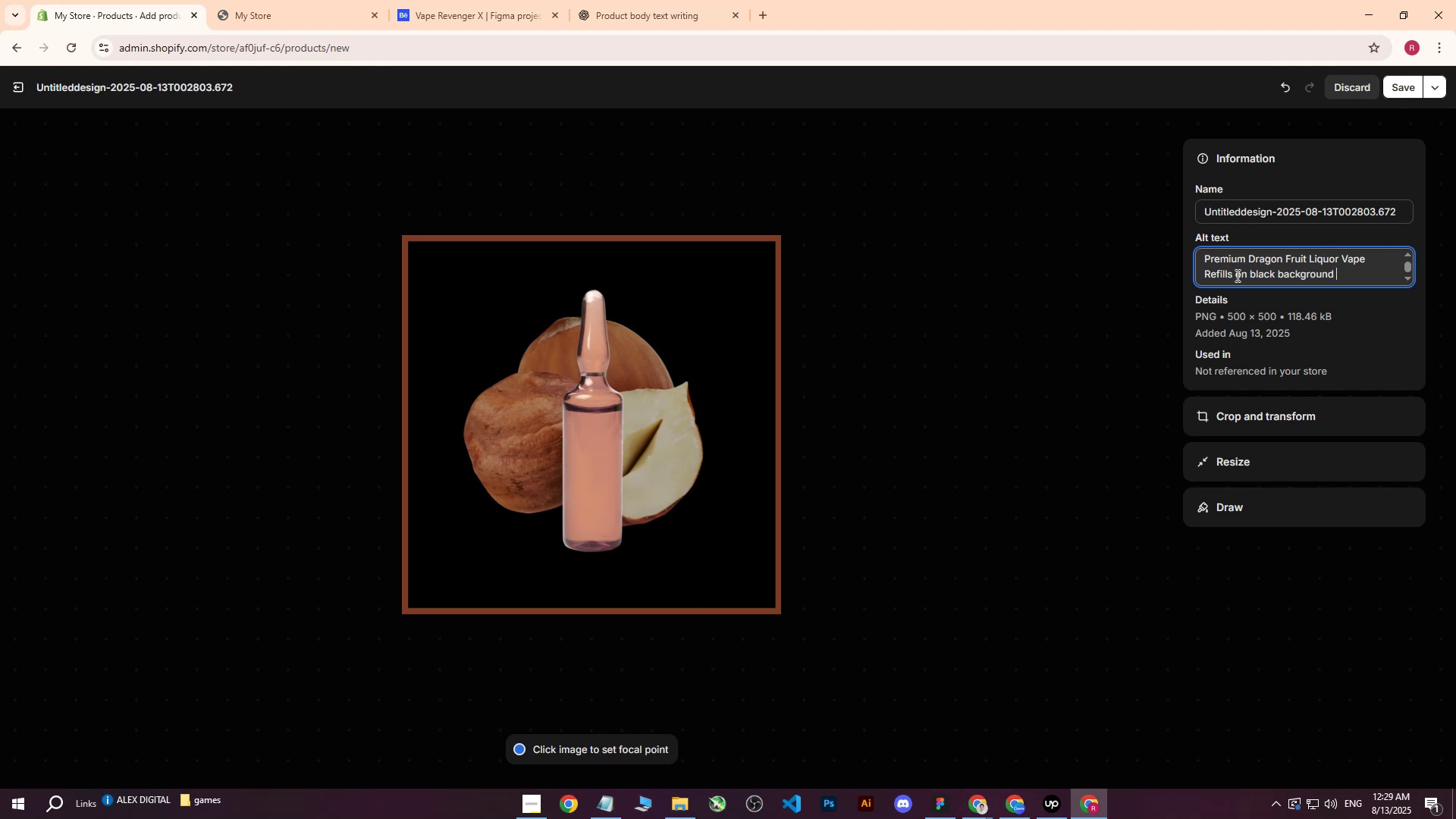 
left_click([1048, 808])
 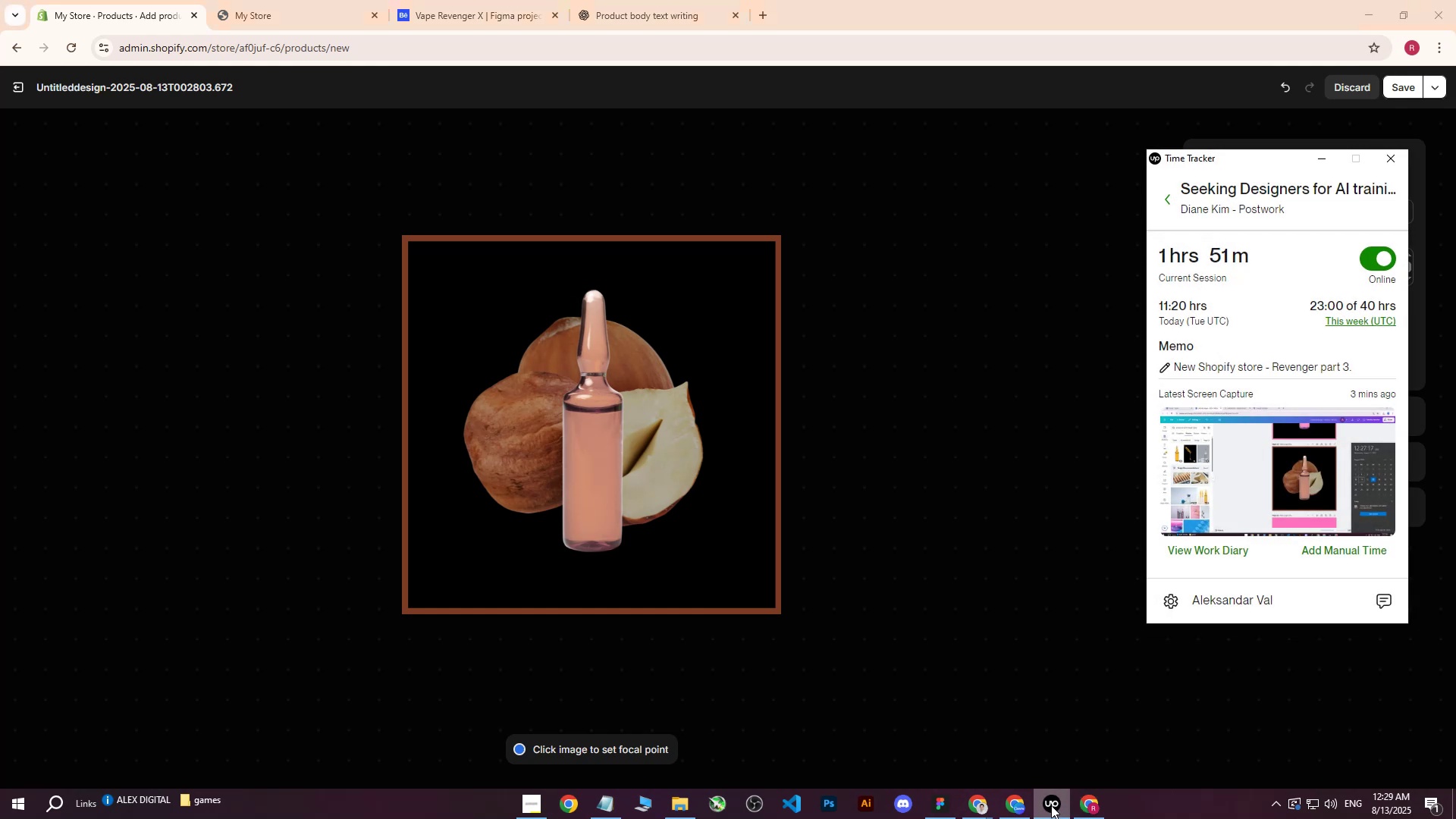 
left_click([1052, 805])
 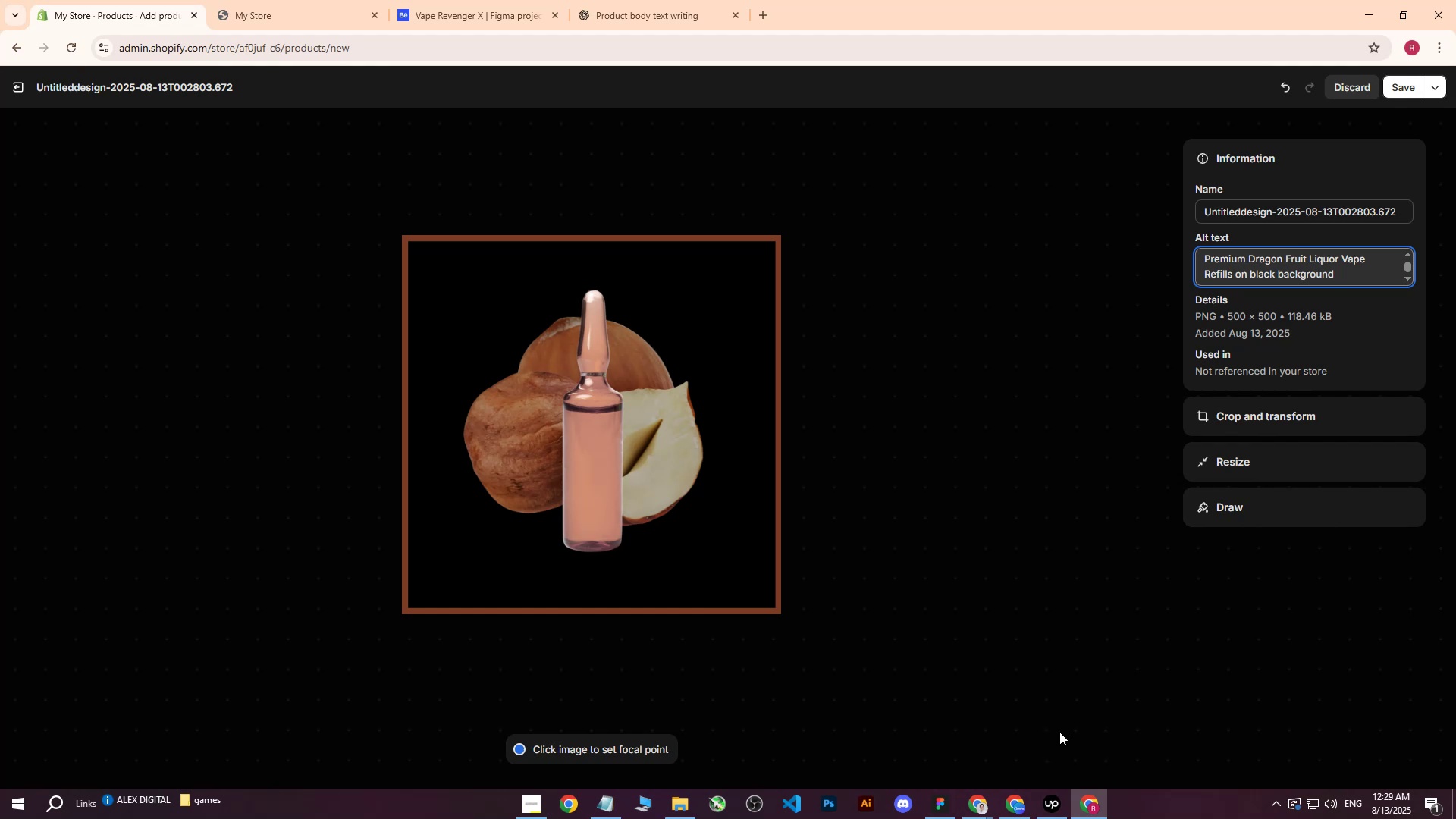 
wait(5.26)
 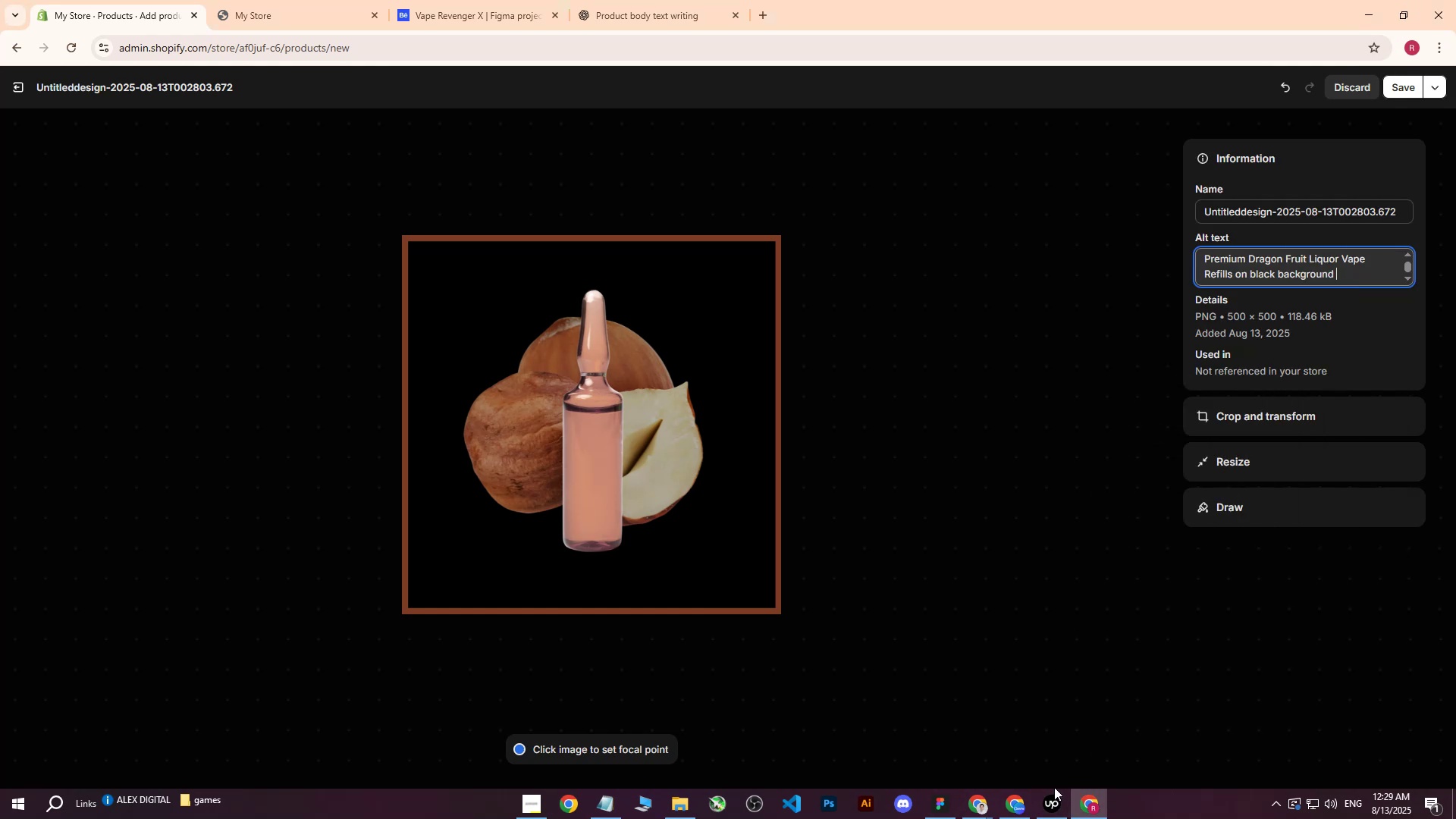 
left_click([1062, 804])
 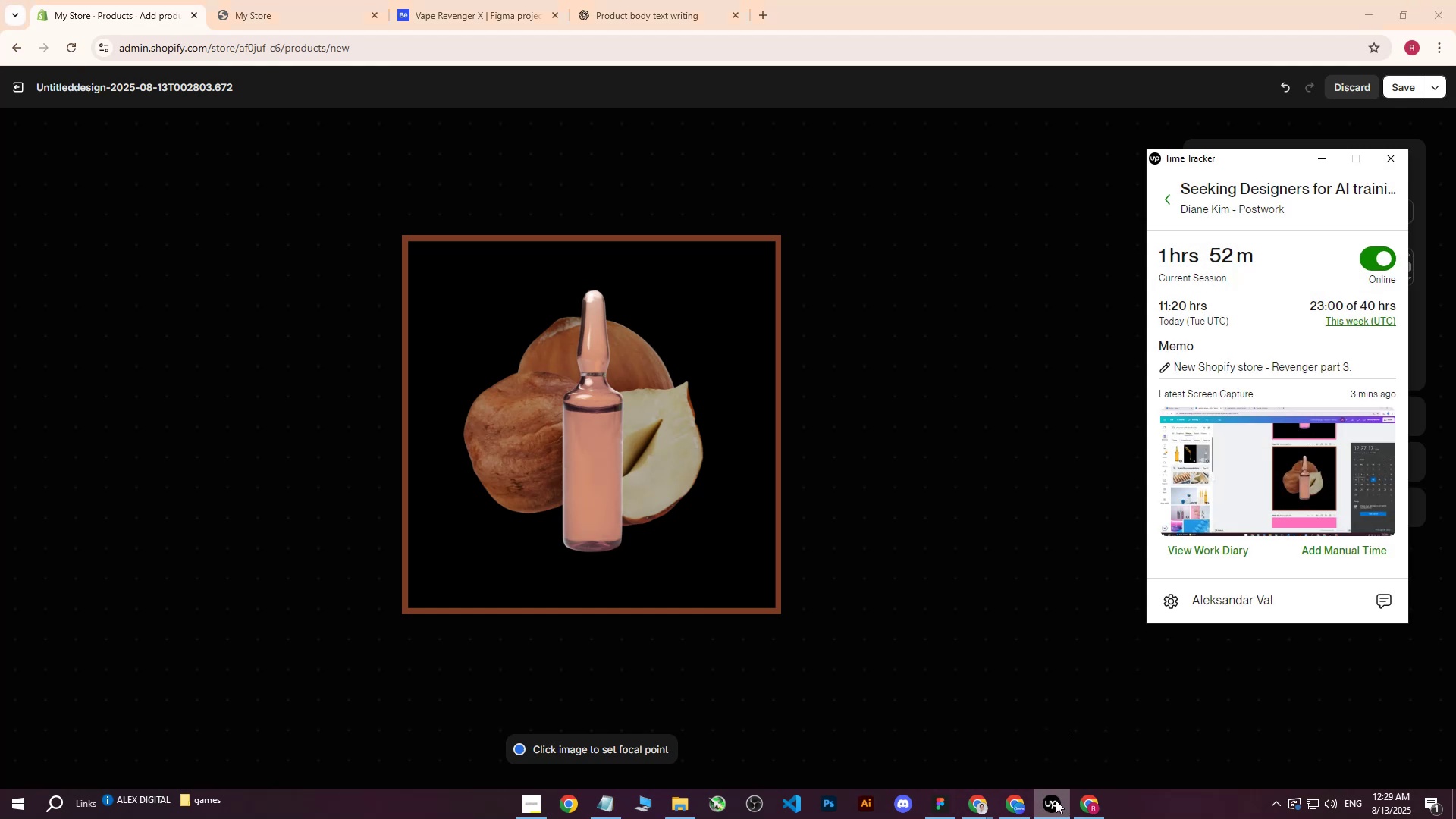 
left_click([1056, 800])
 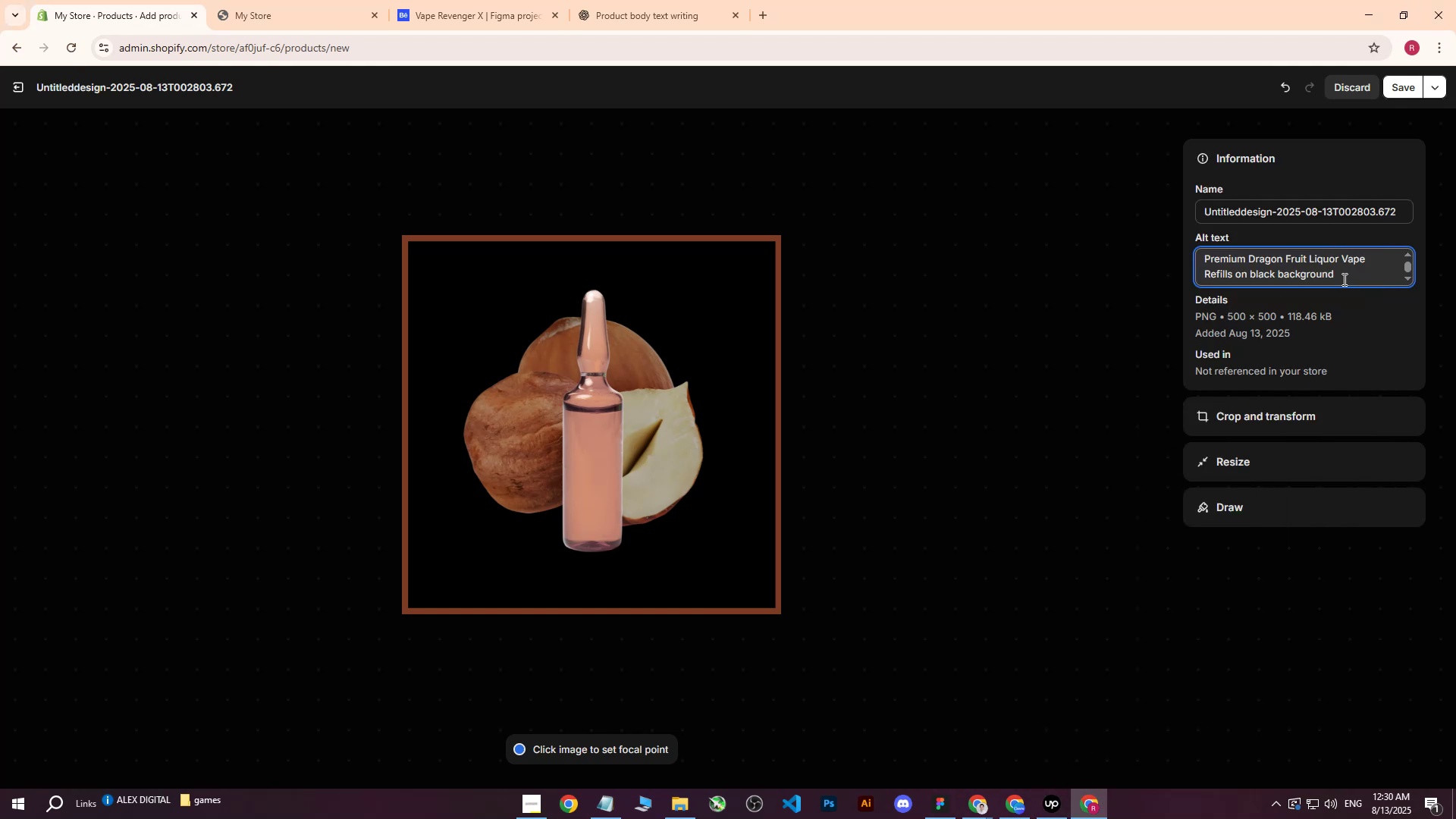 
key(Backspace)
type( white )
key(Backspace)
key(Backspace)
key(Backspace)
key(Backspace)
type(it )
key(Backspace)
key(Backspace)
key(Backspace)
key(Backspace)
type(ith h)
key(Backspace)
type(Hz)
key(Backspace)
type(A)
key(Backspace)
type(z)
key(Backspace)
type(azel.)
 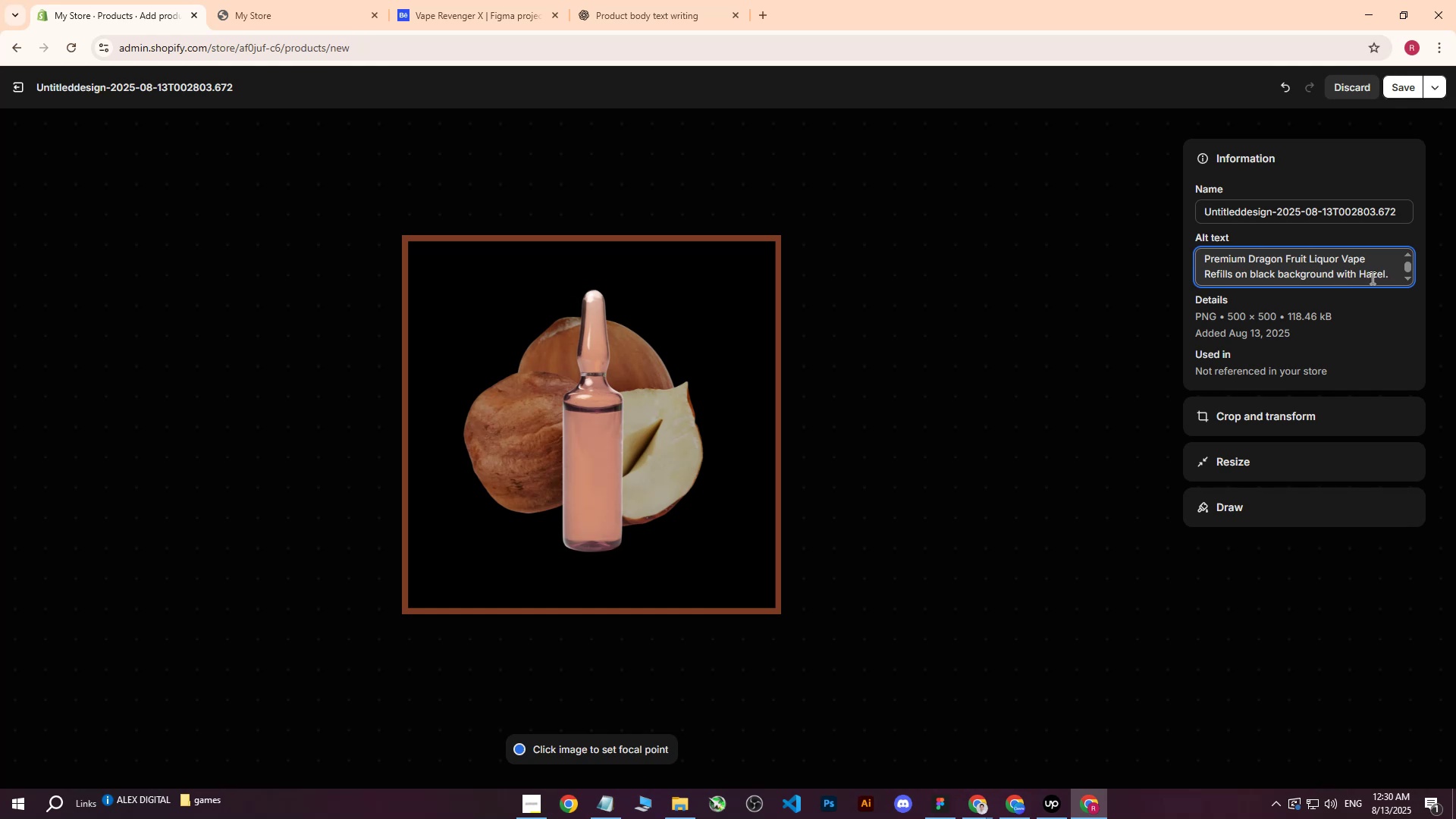 
left_click_drag(start_coordinate=[1400, 271], to_coordinate=[1156, 240])
 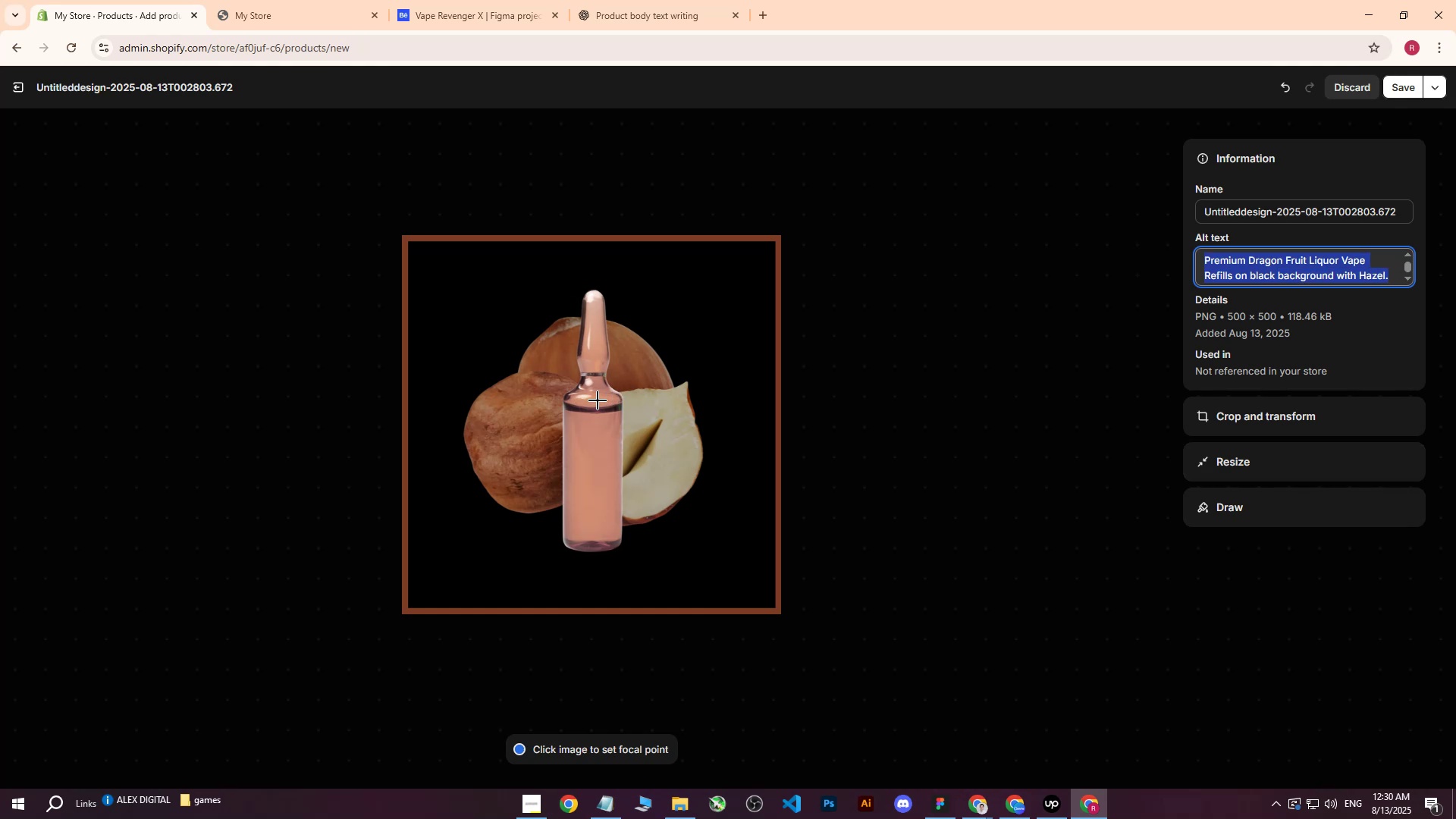 
left_click([594, 405])
 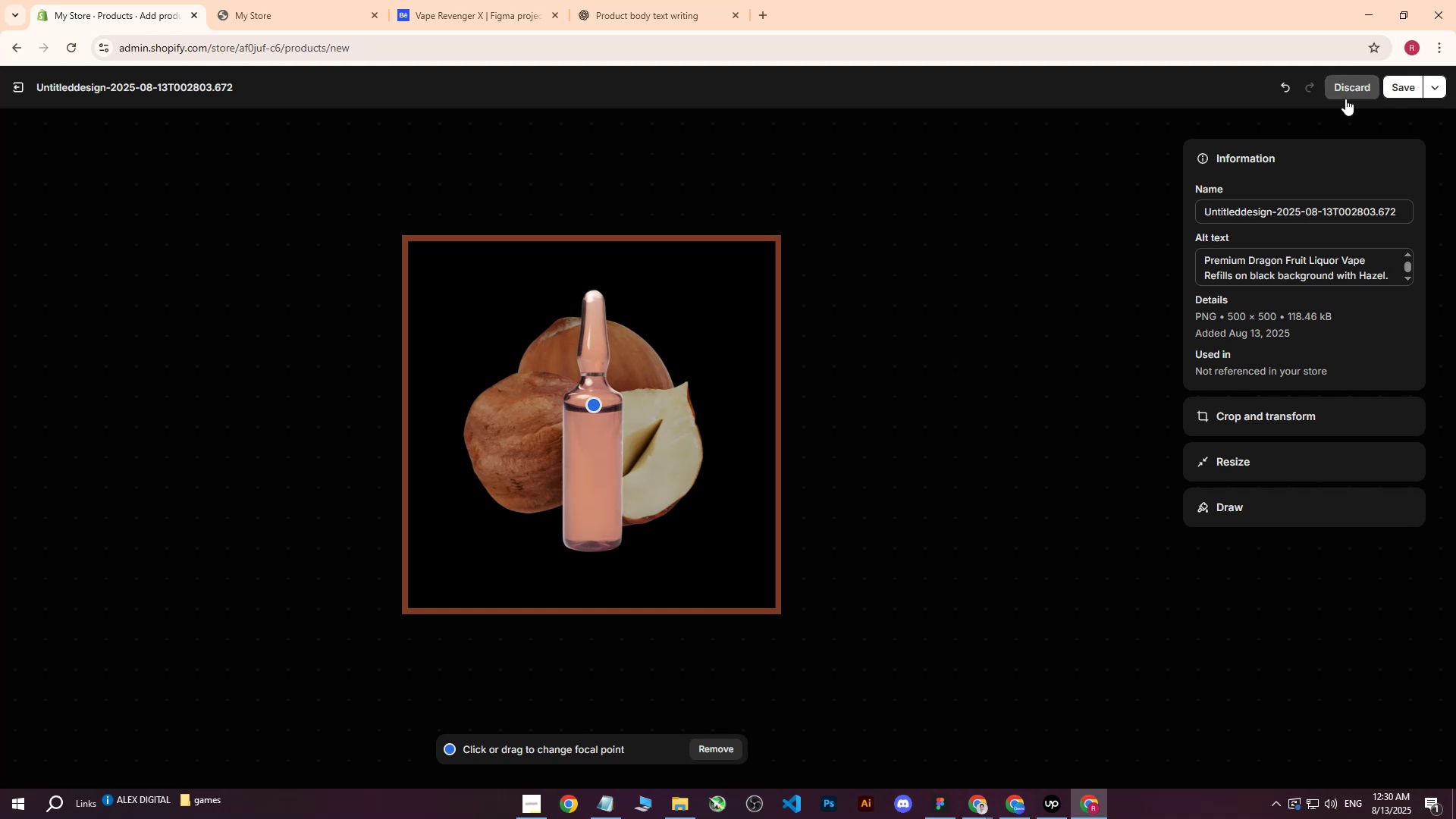 
left_click([1399, 89])
 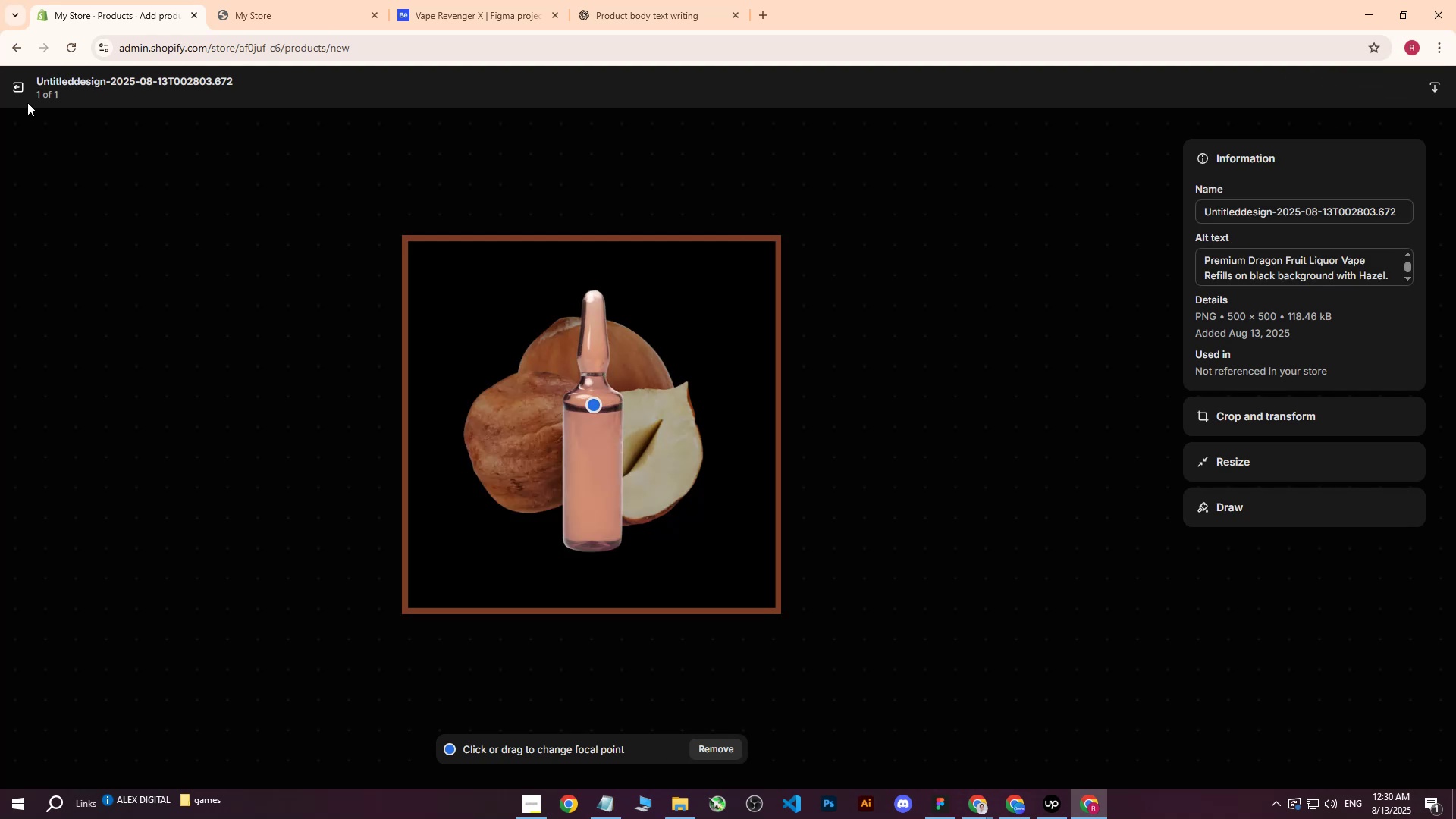 
left_click([19, 87])
 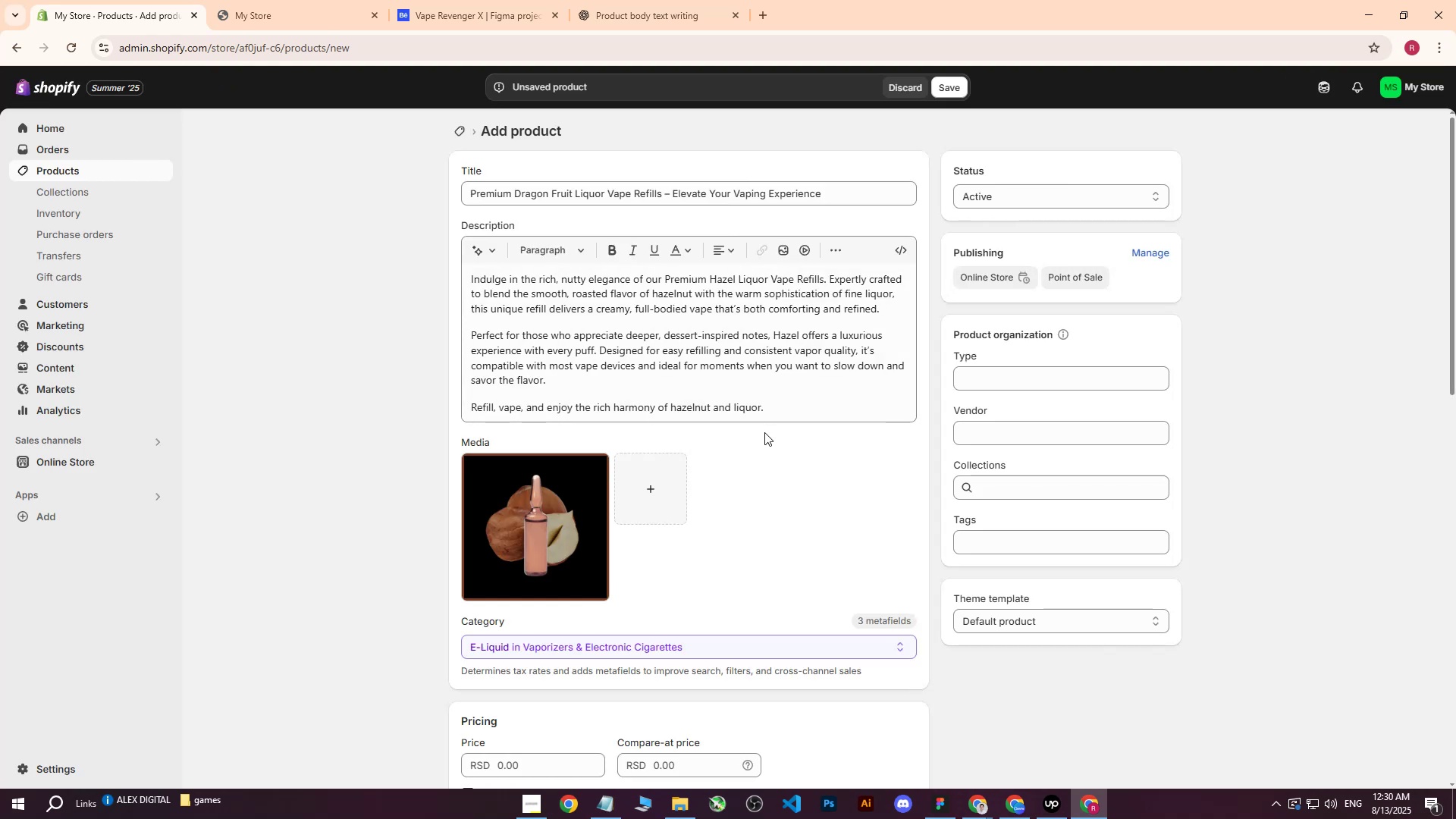 
scroll: coordinate [748, 514], scroll_direction: down, amount: 2.0
 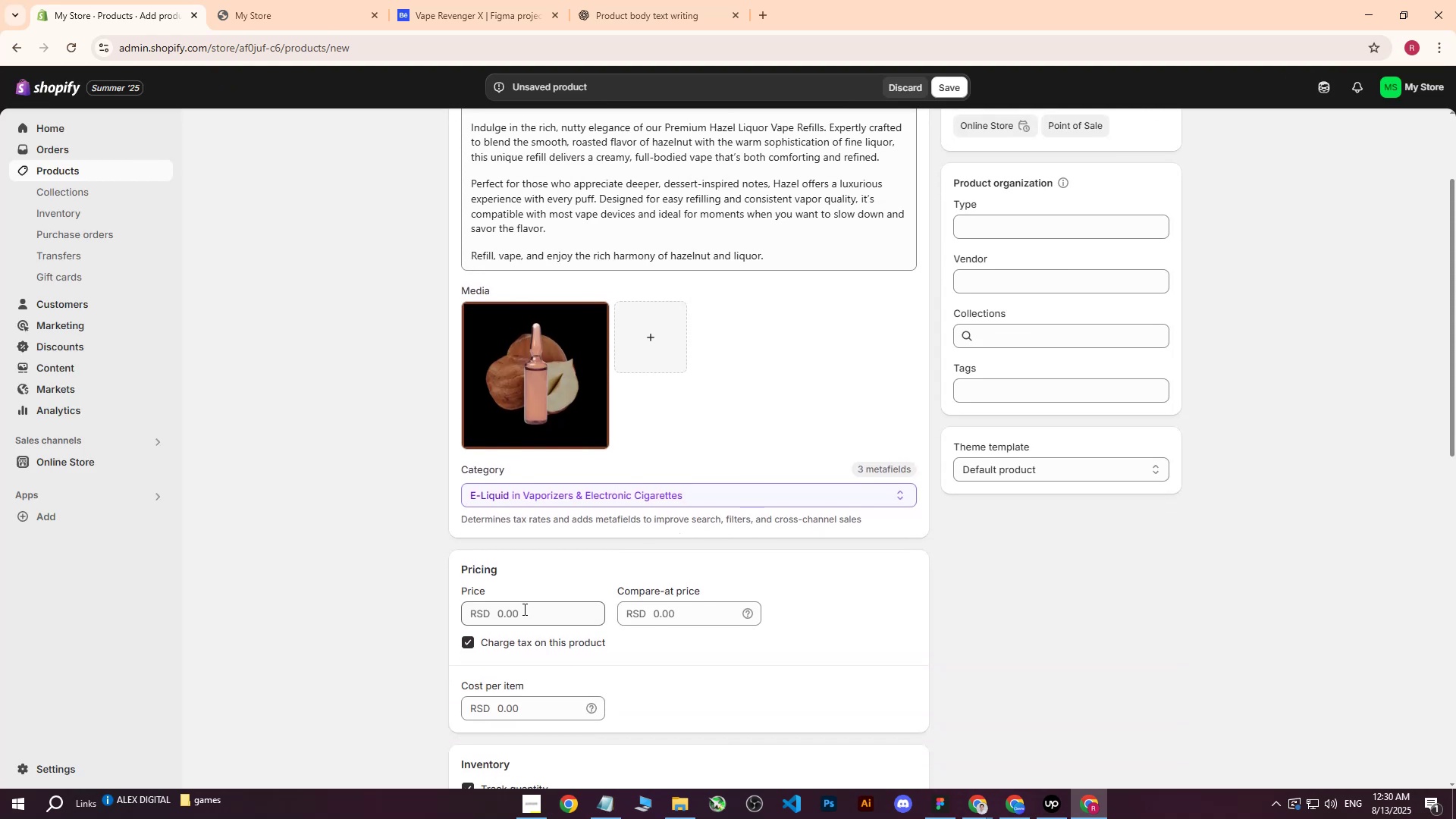 
left_click([523, 610])
 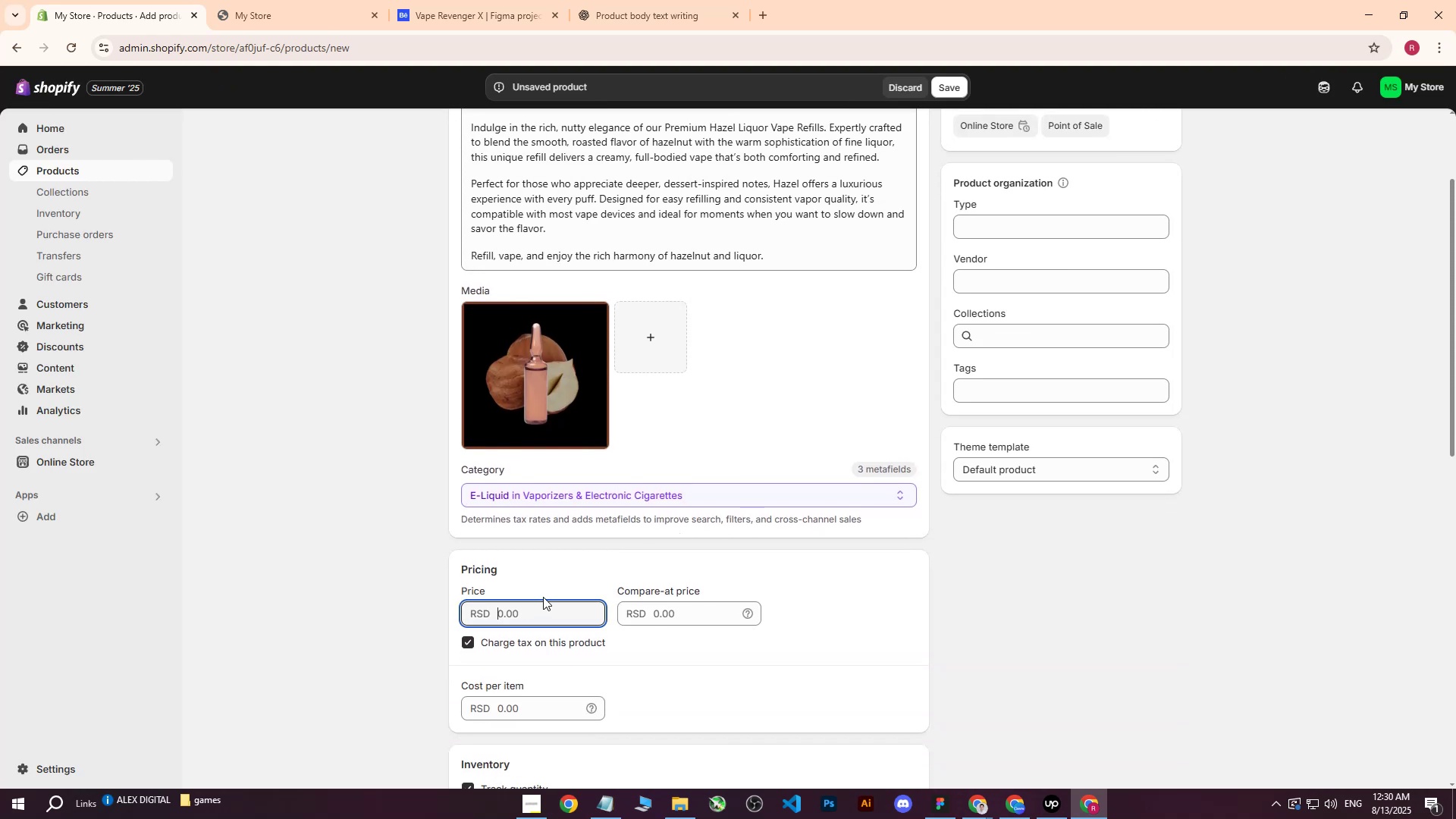 
type(3000)
key(Tab)
key(Tab)
key(Tab)
key(Tab)
type(1500)
 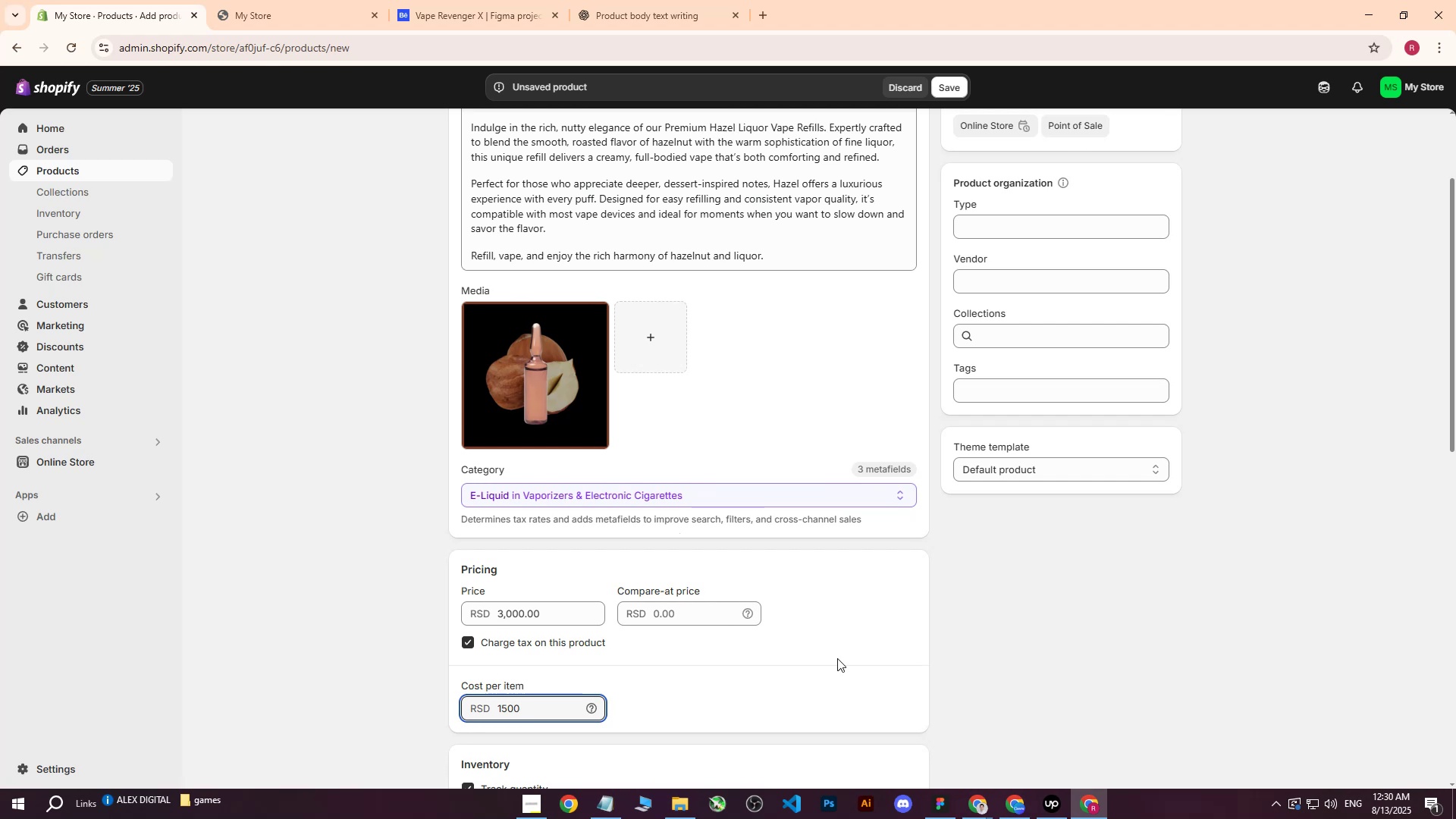 
left_click([1011, 632])
 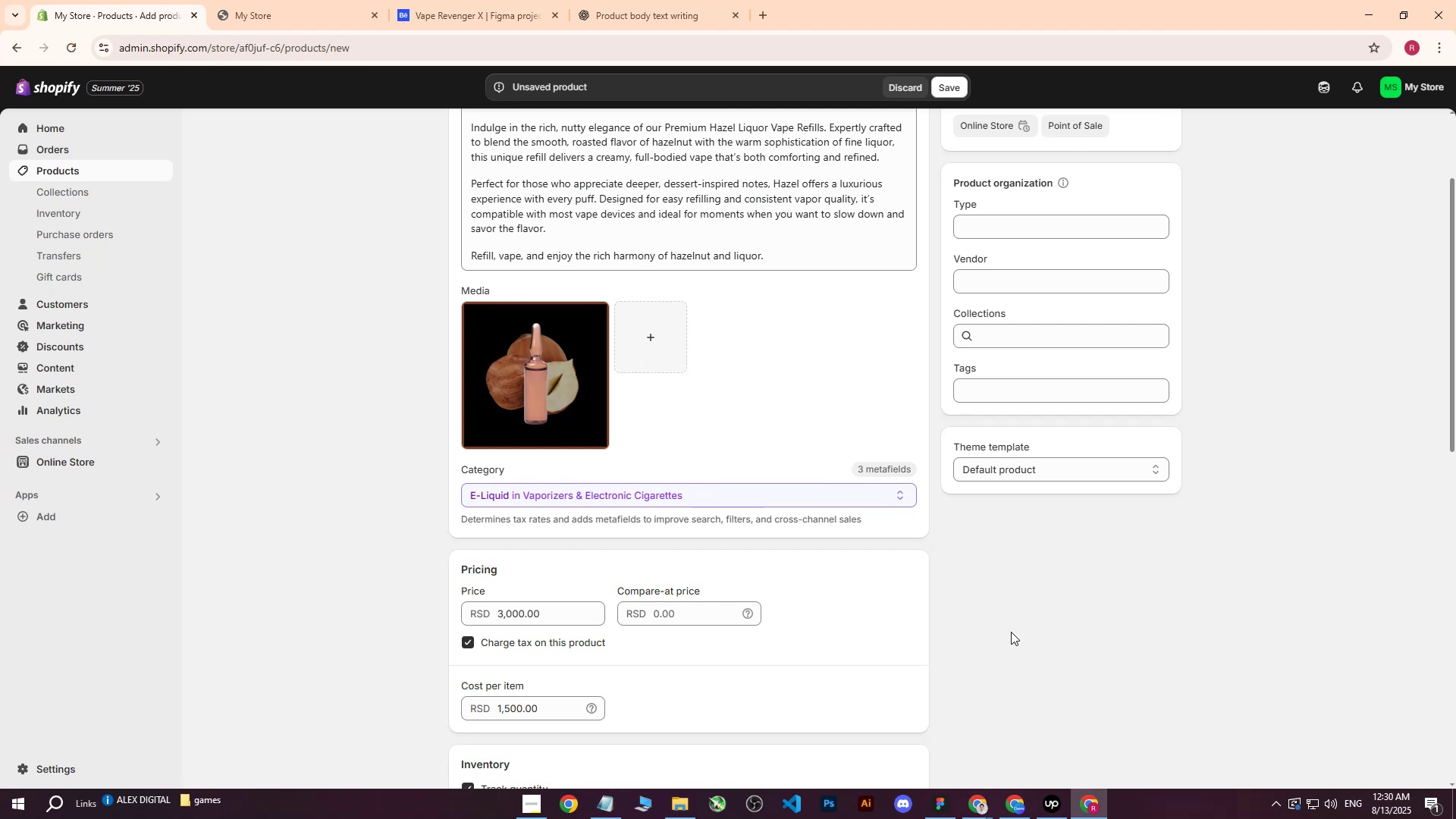 
wait(6.37)
 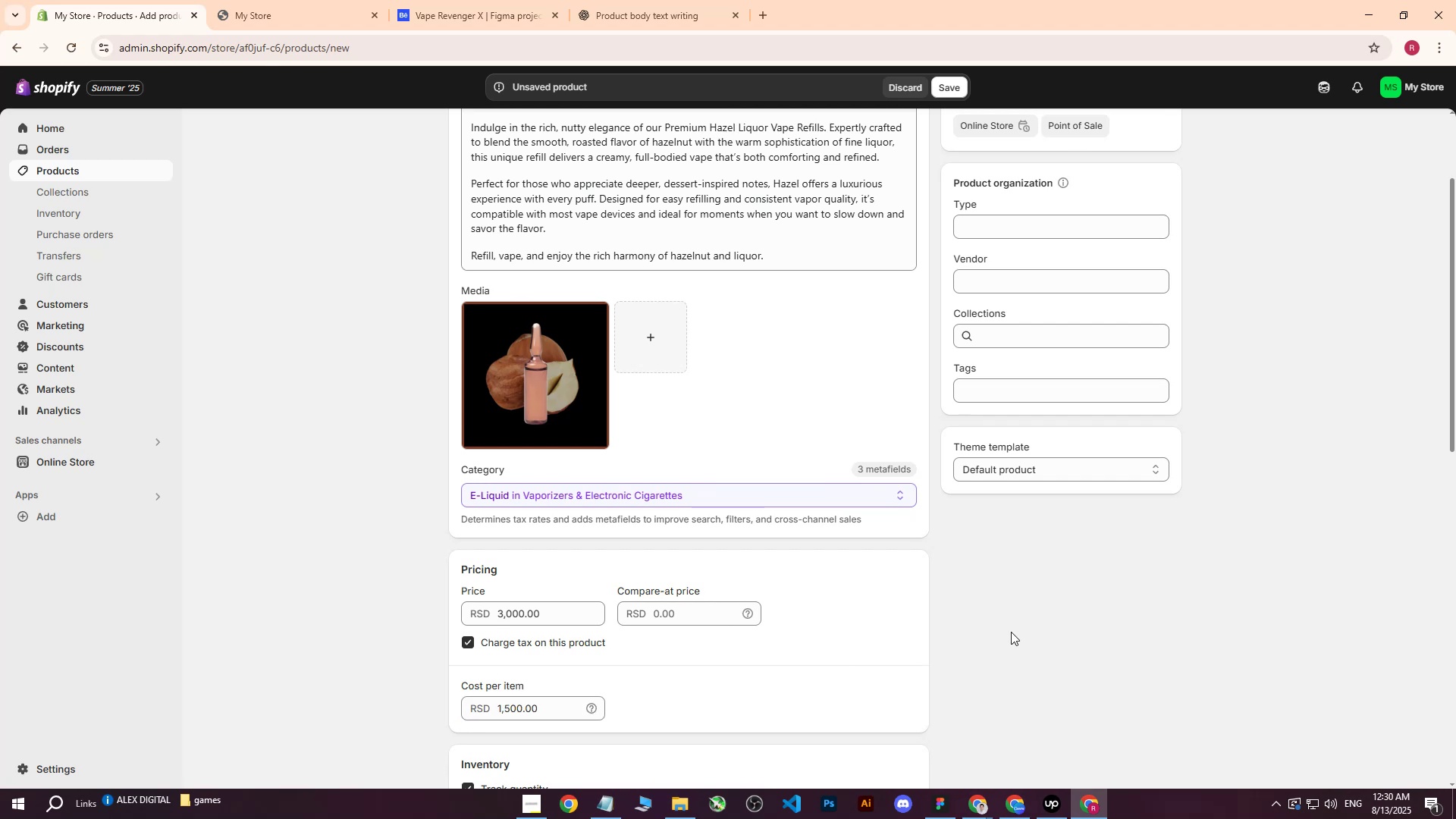 
scroll: coordinate [760, 566], scroll_direction: down, amount: 3.0
 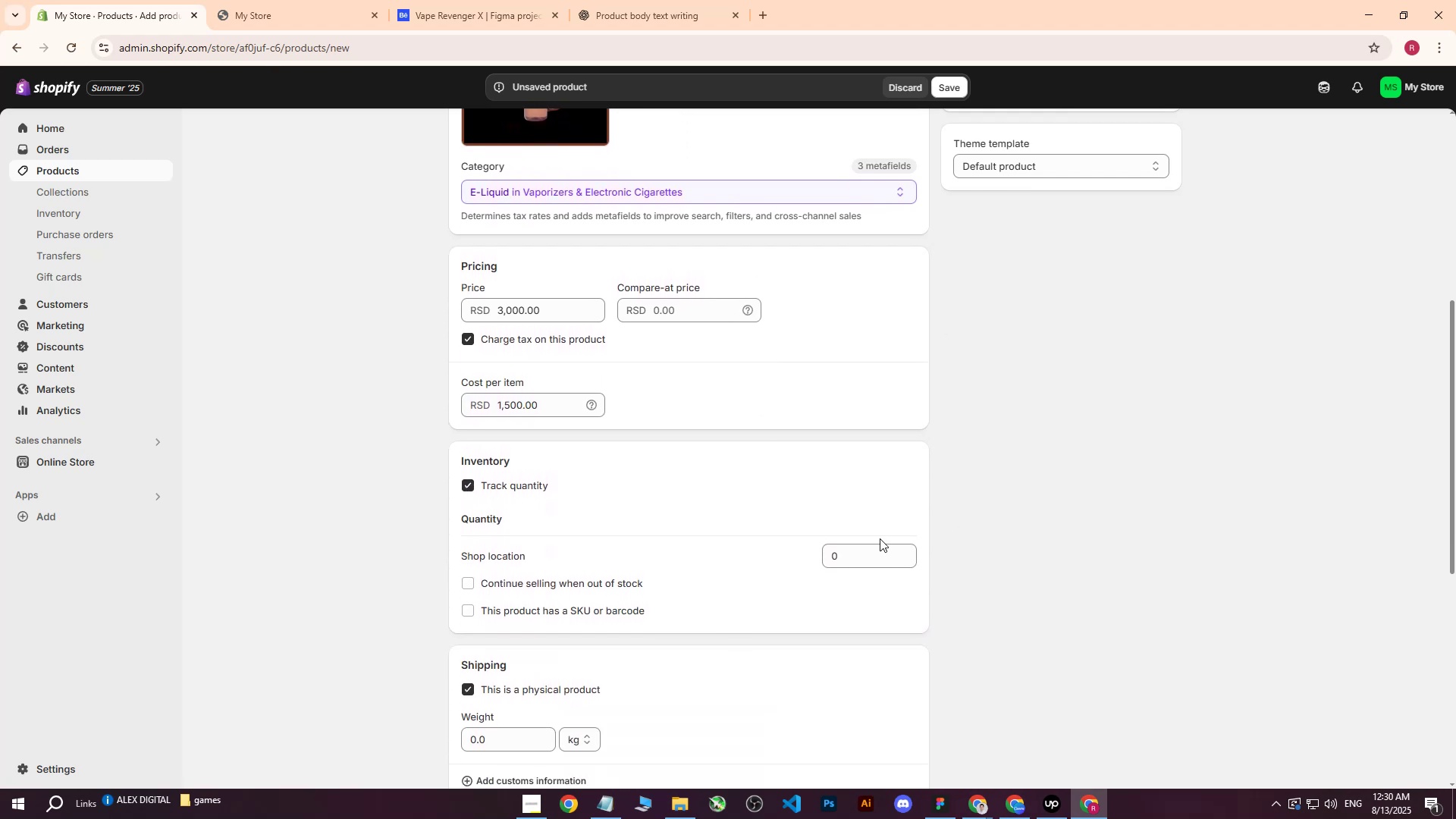 
left_click([851, 558])
 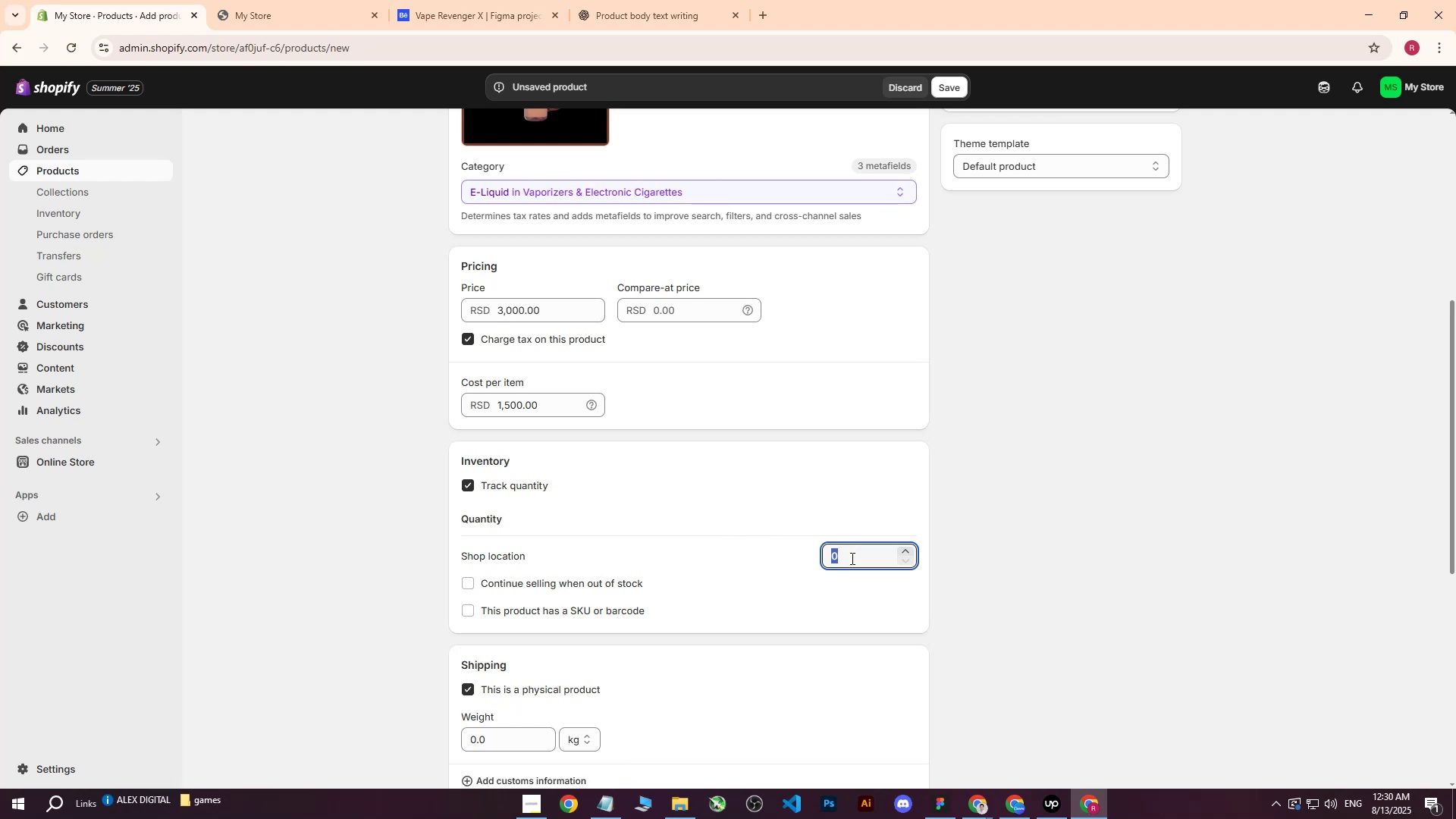 
type(400)
 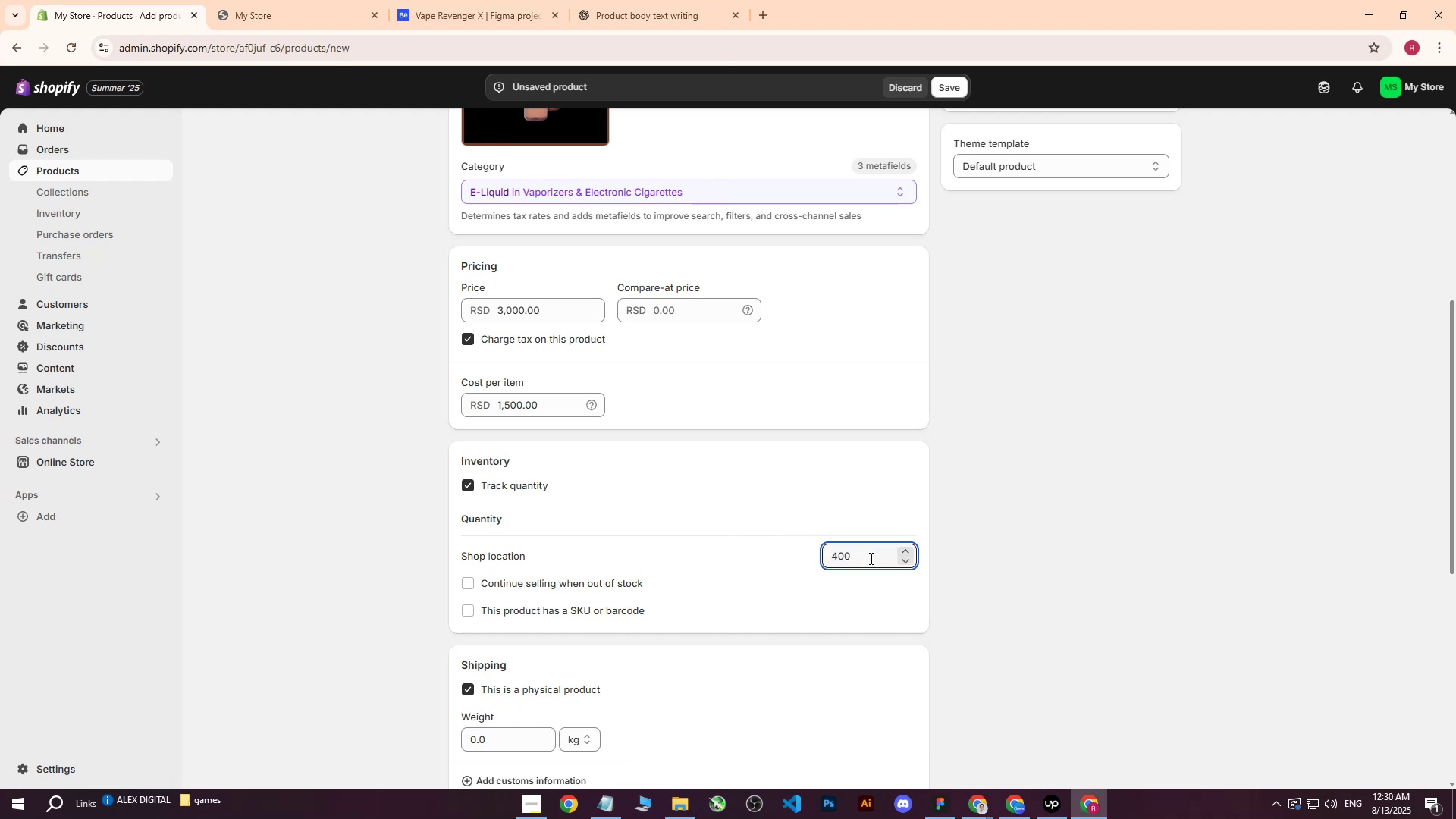 
left_click([1045, 450])
 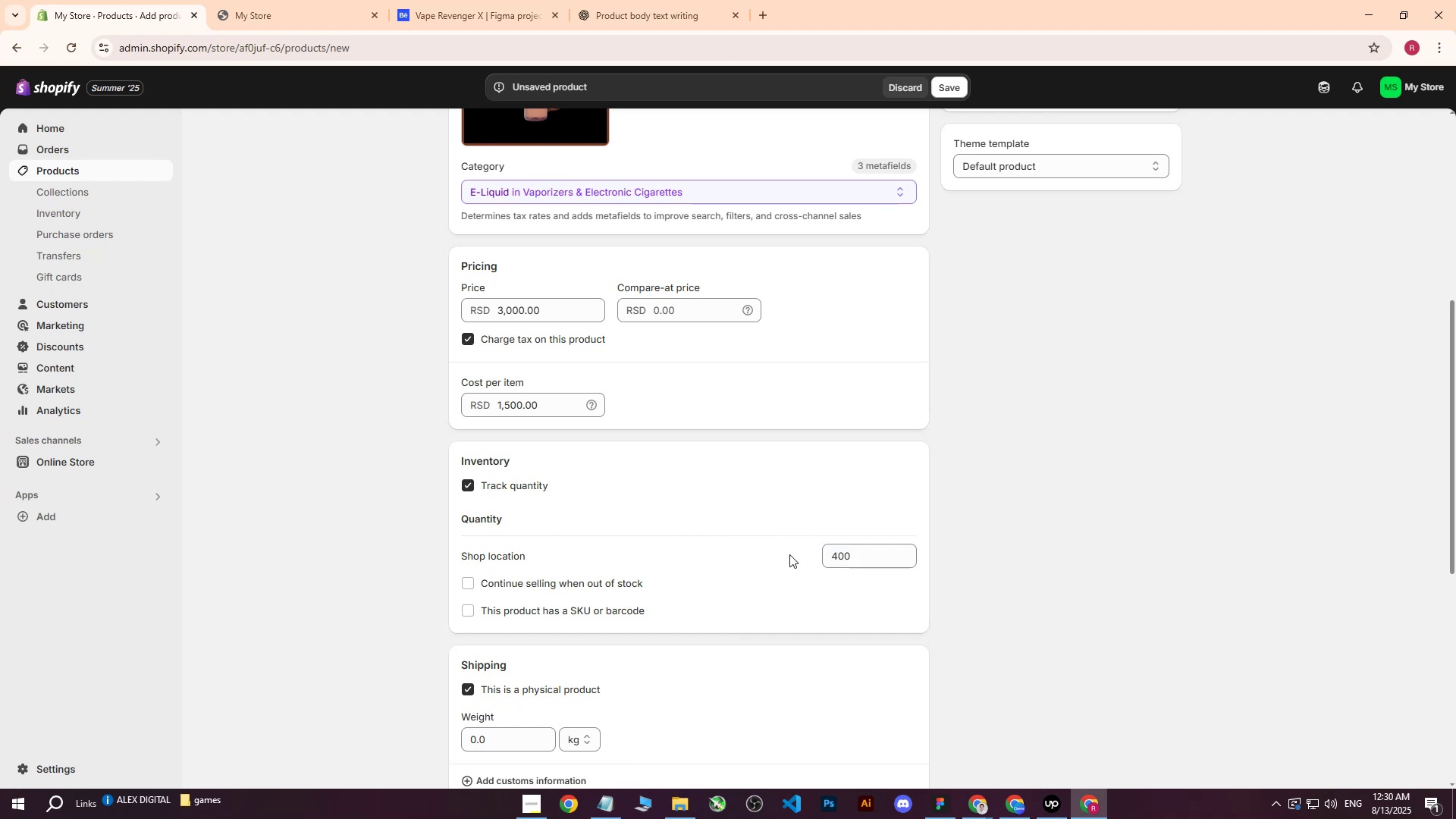 
scroll: coordinate [584, 684], scroll_direction: down, amount: 2.0
 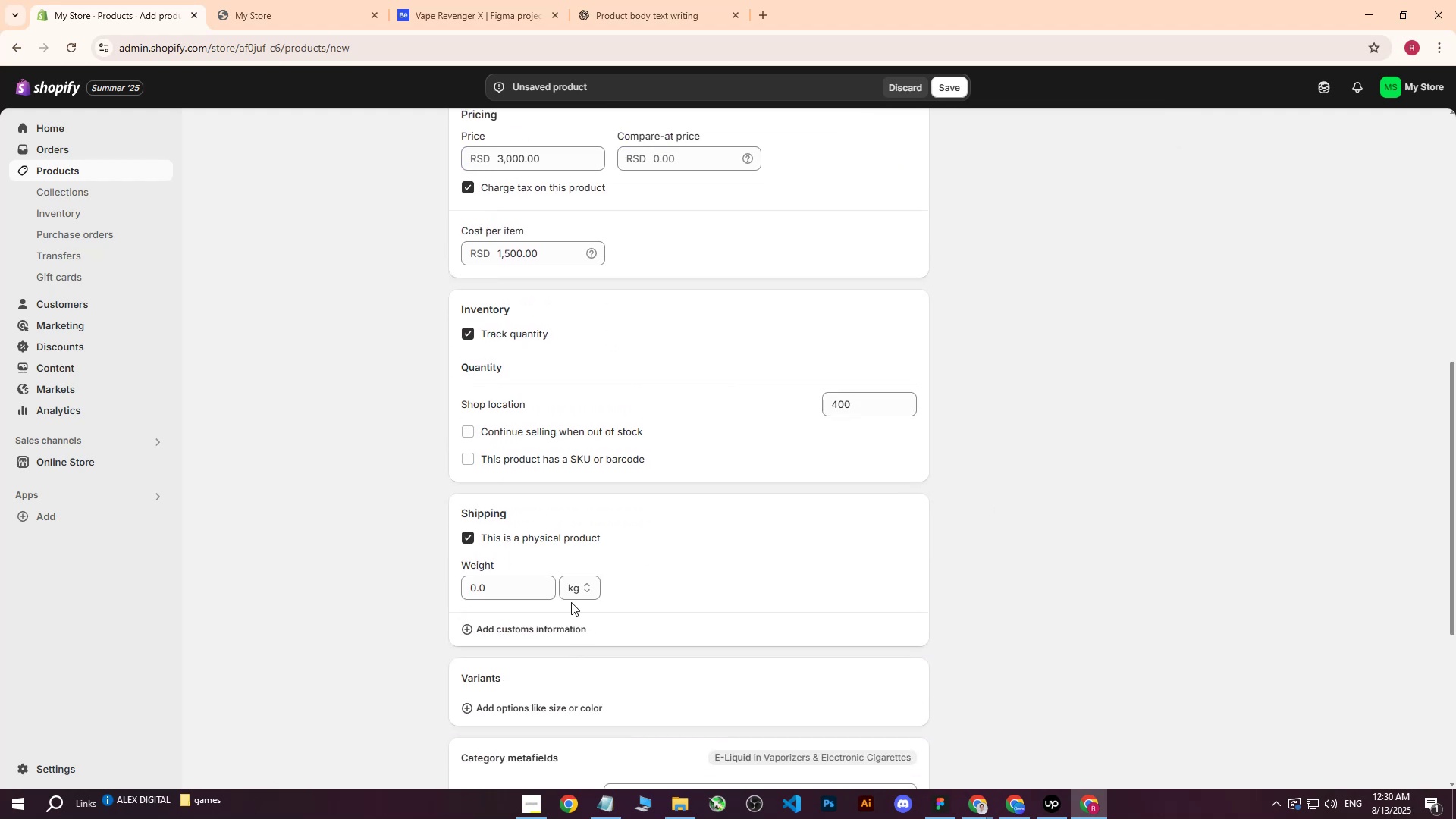 
left_click([570, 595])
 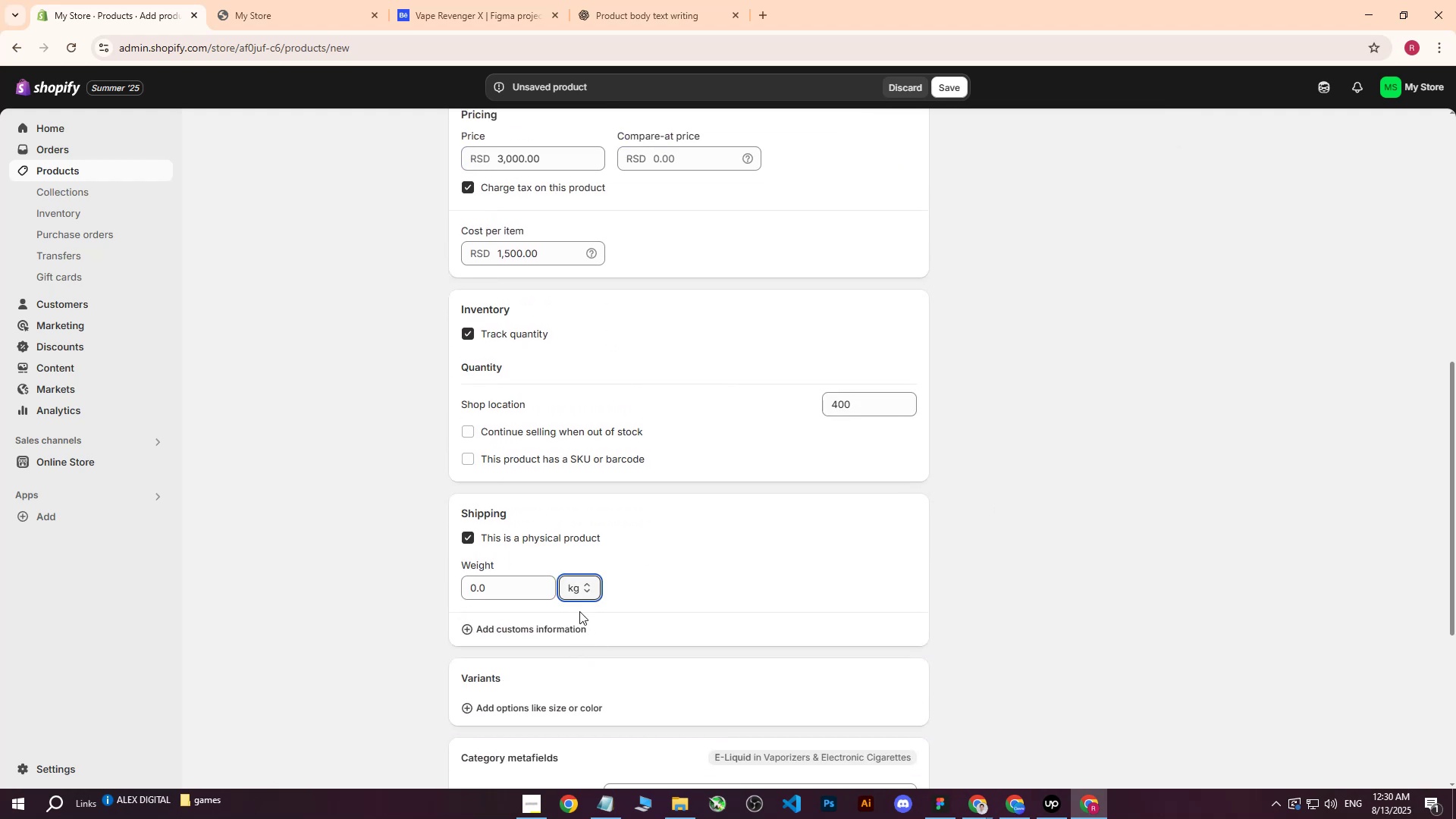 
left_click([576, 594])
 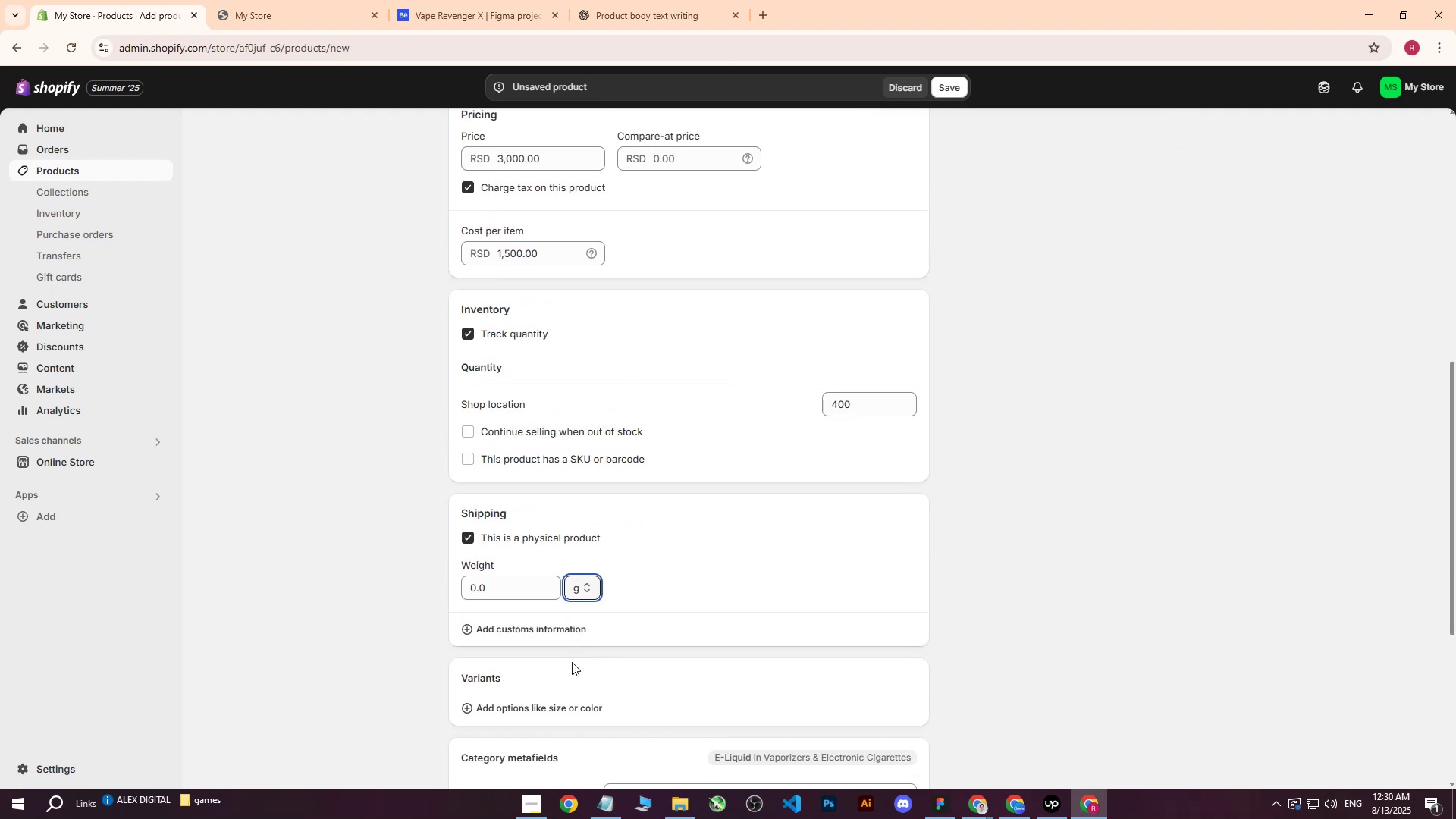 
double_click([521, 594])
 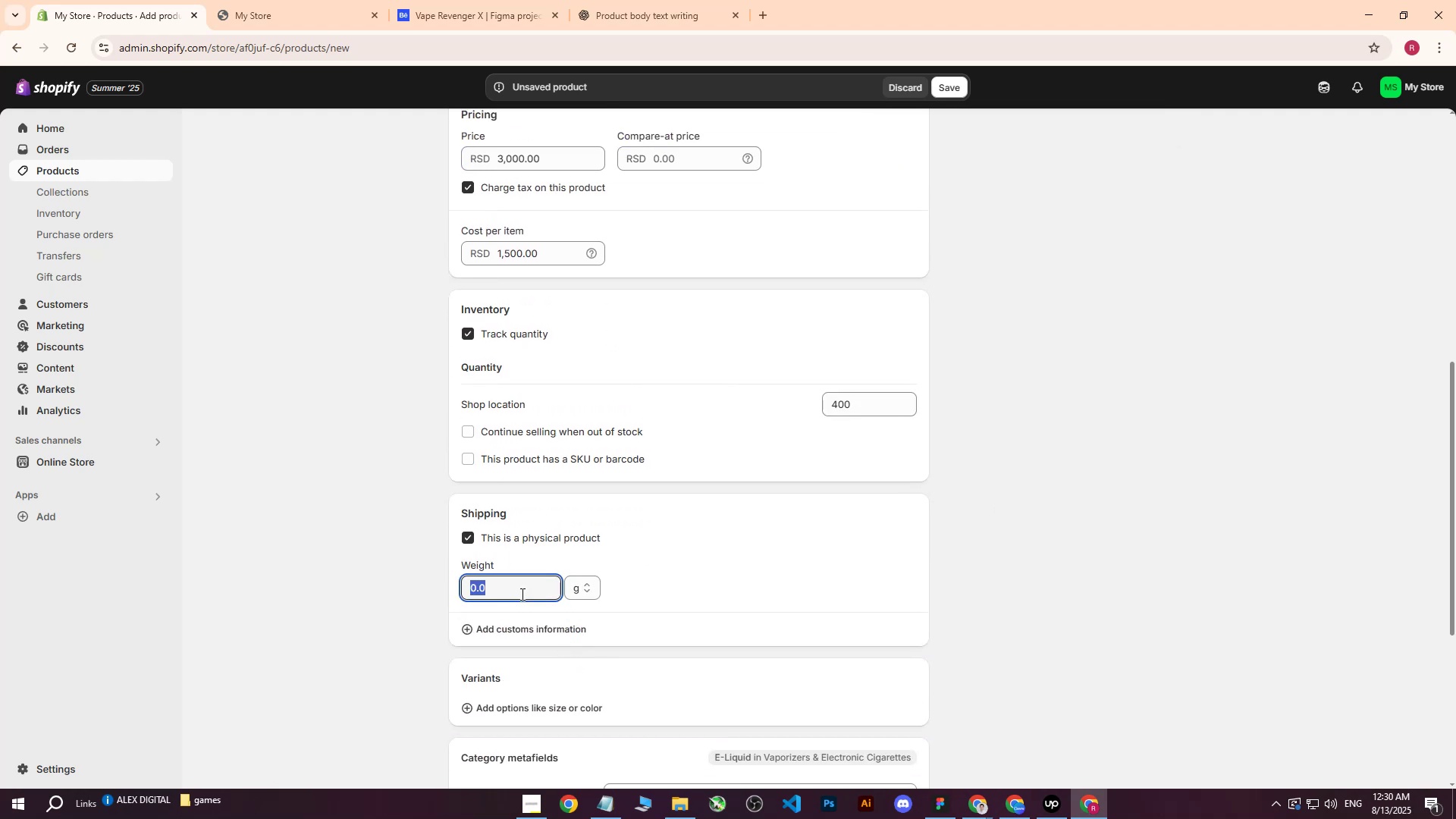 
type(100)
 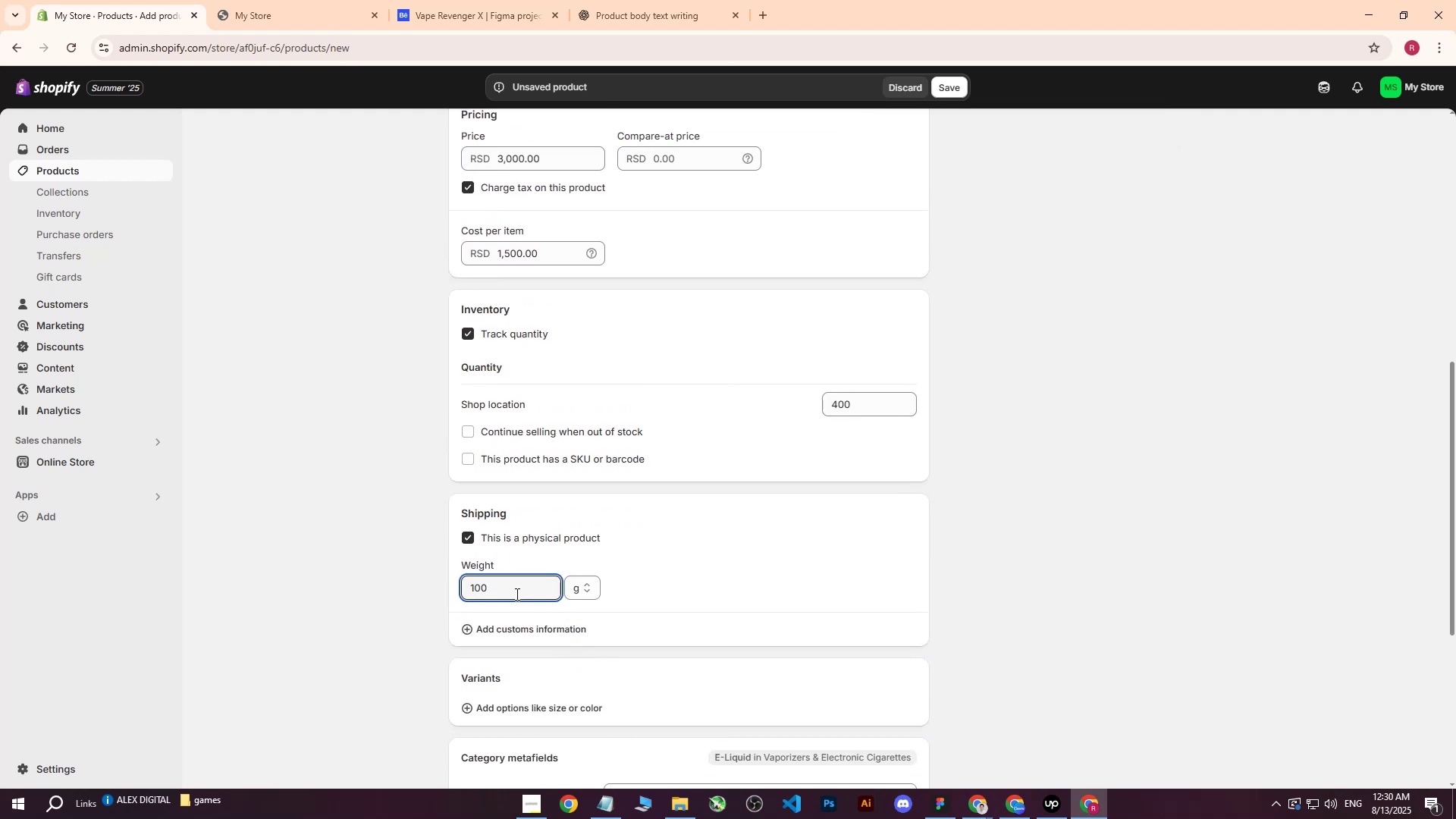 
left_click([340, 554])
 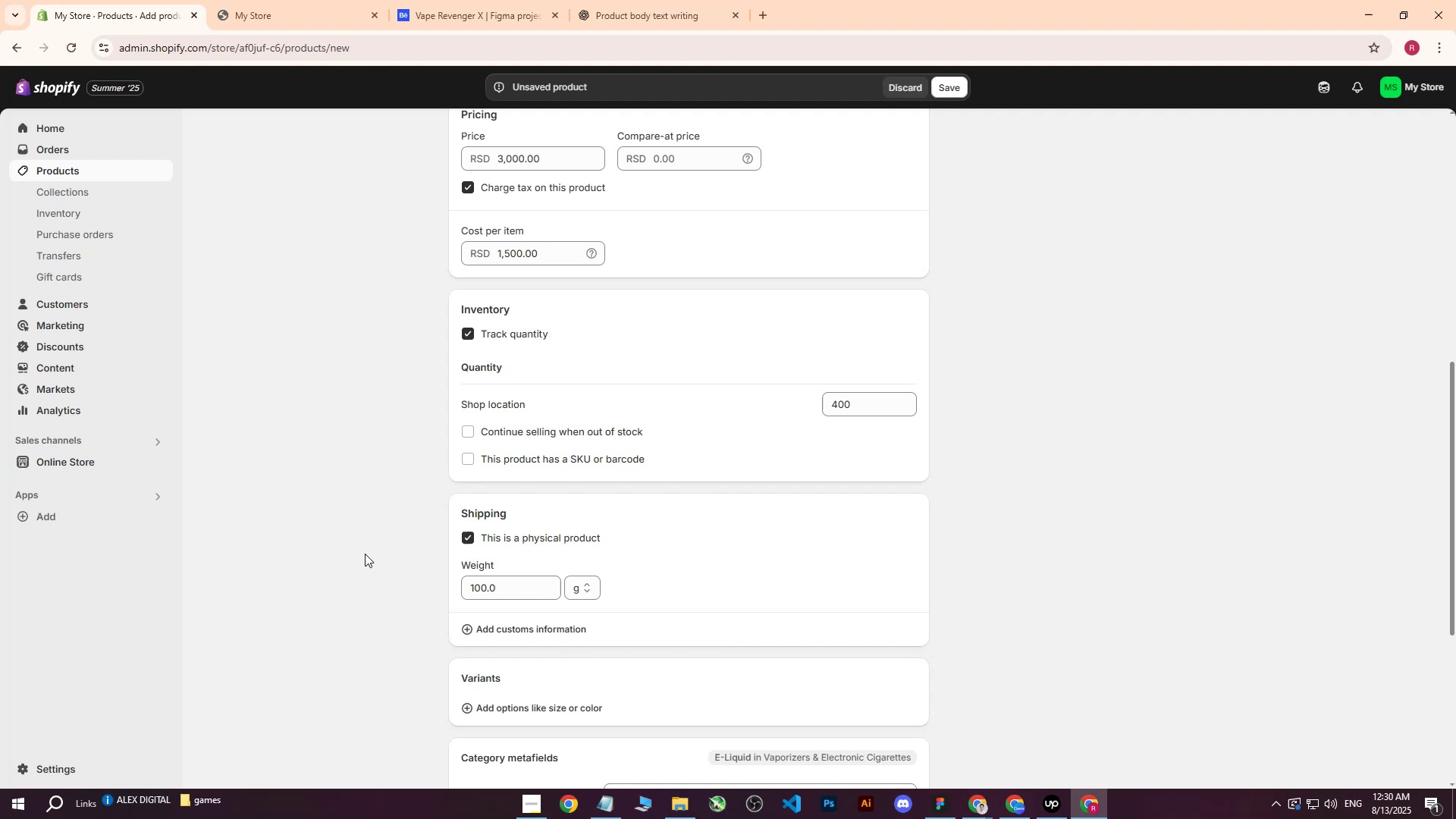 
scroll: coordinate [431, 554], scroll_direction: down, amount: 2.0
 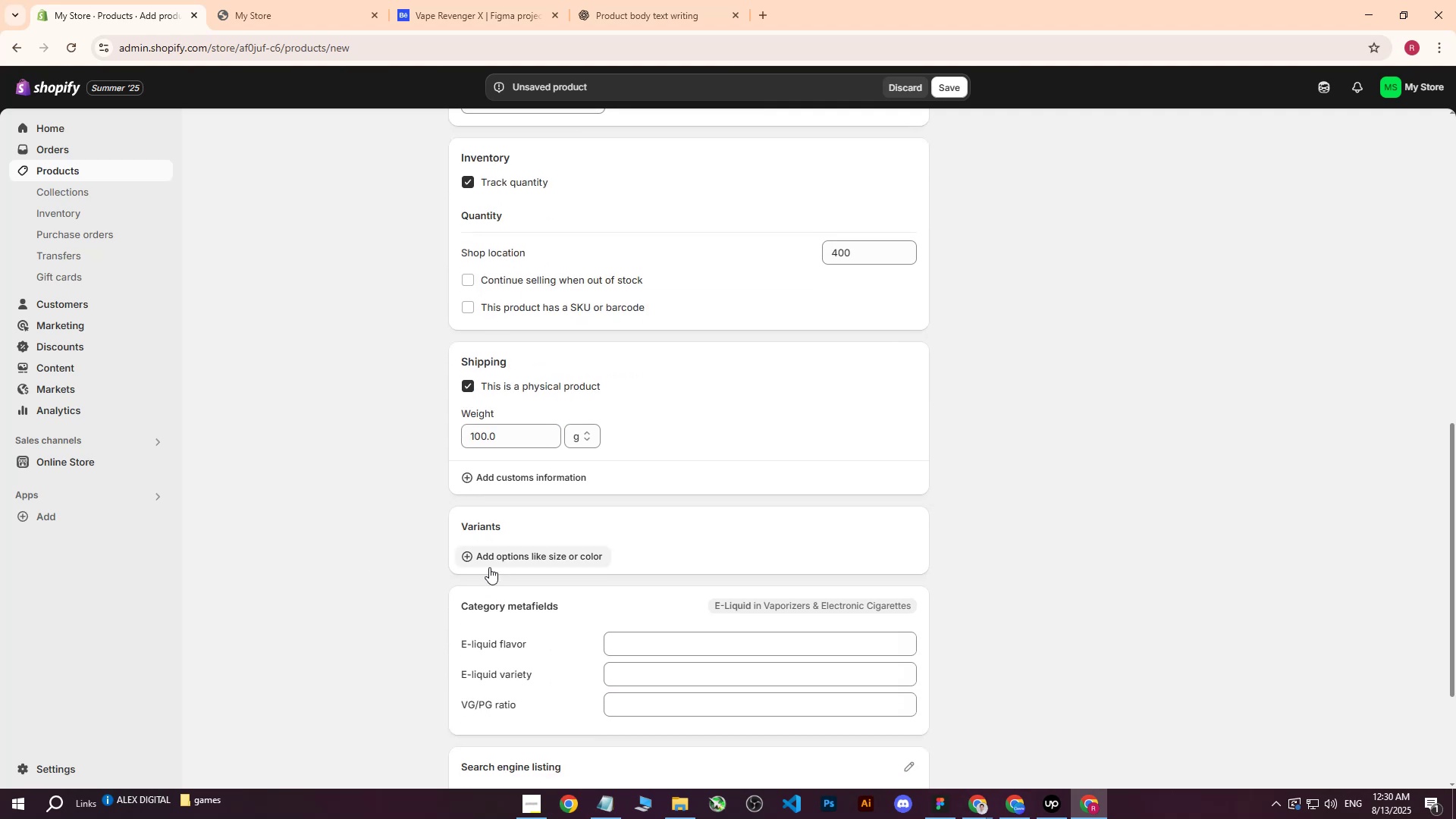 
scroll: coordinate [582, 618], scroll_direction: up, amount: 12.0
 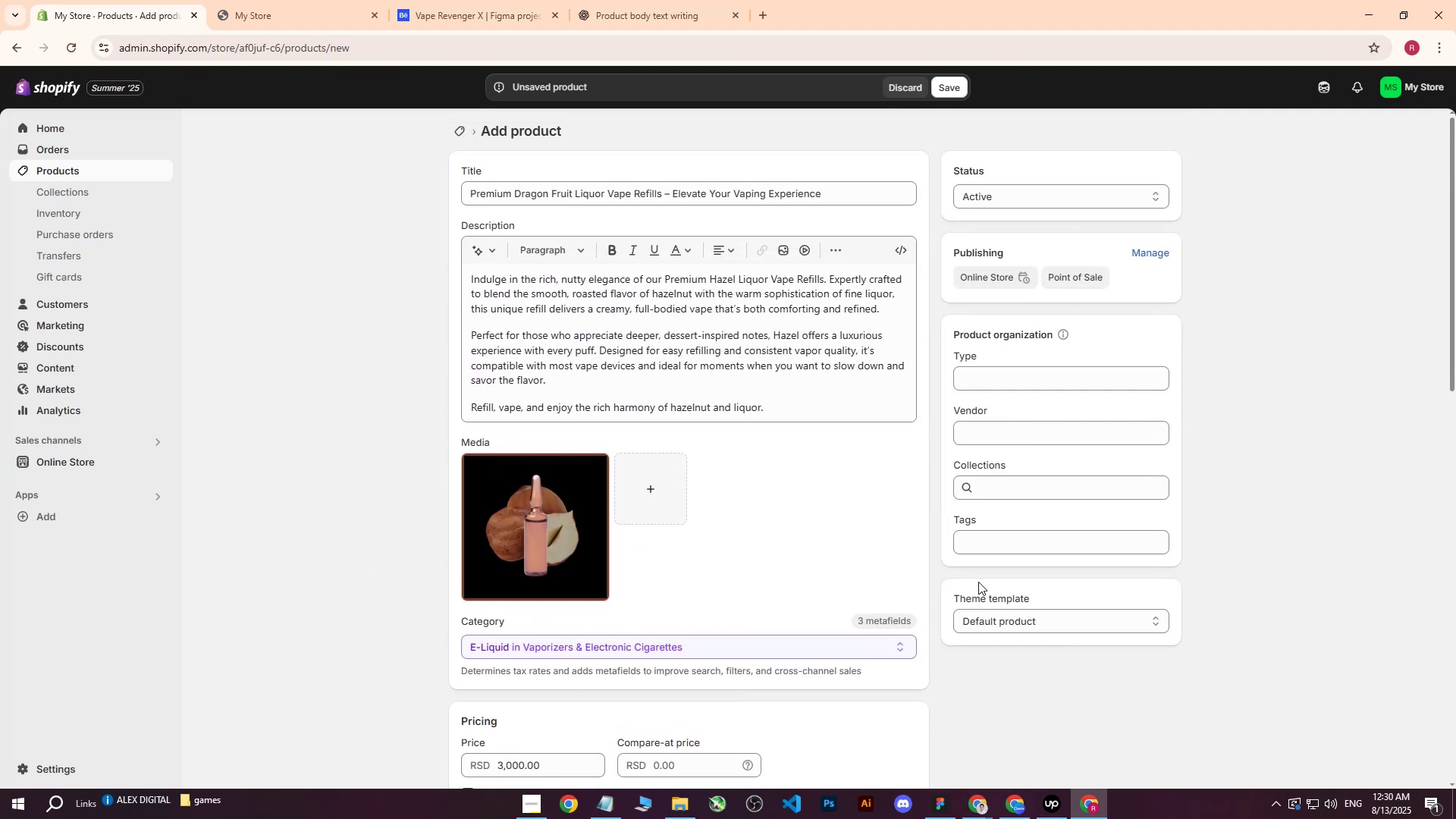 
left_click([987, 555])
 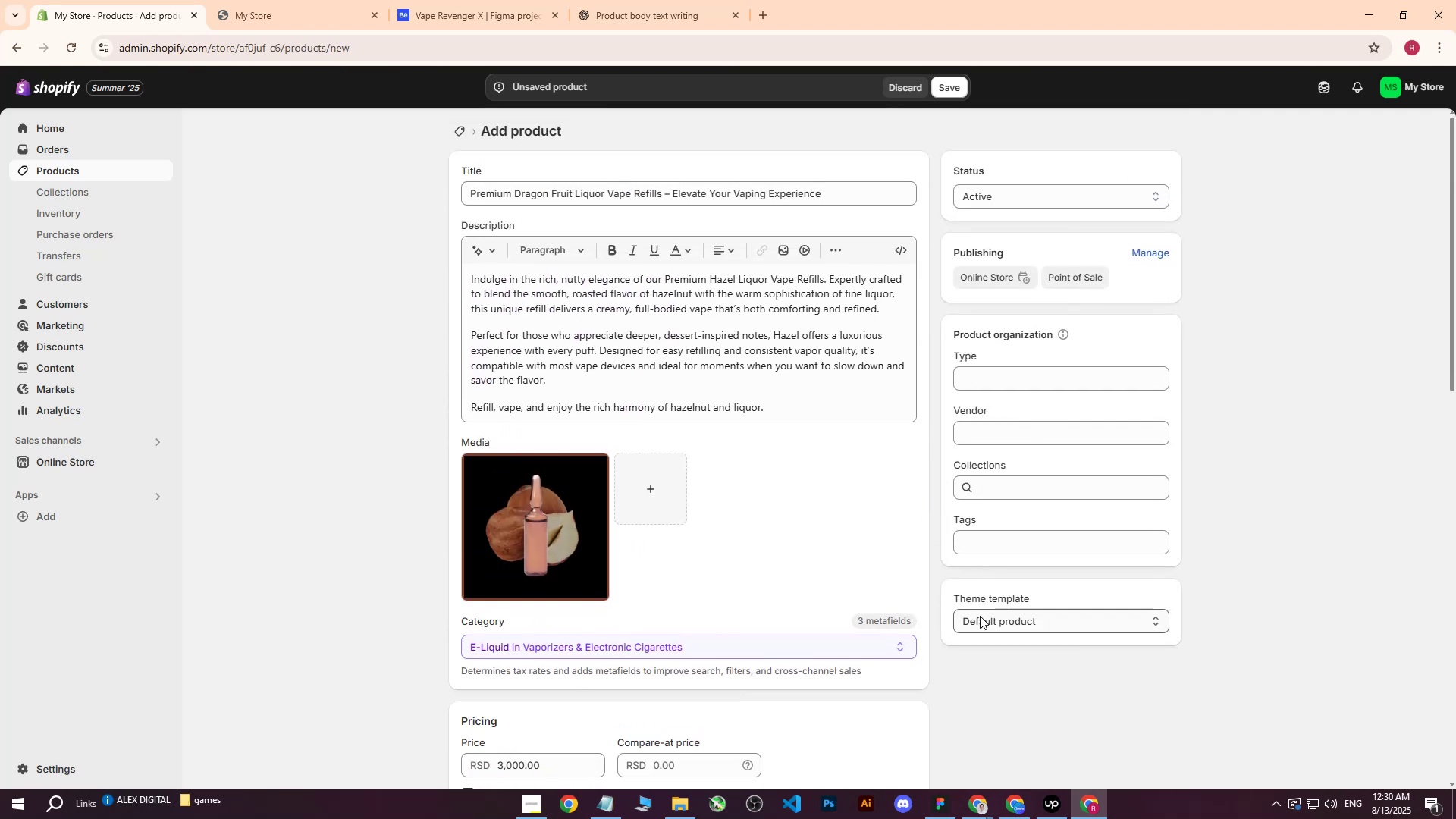 
left_click([980, 616])
 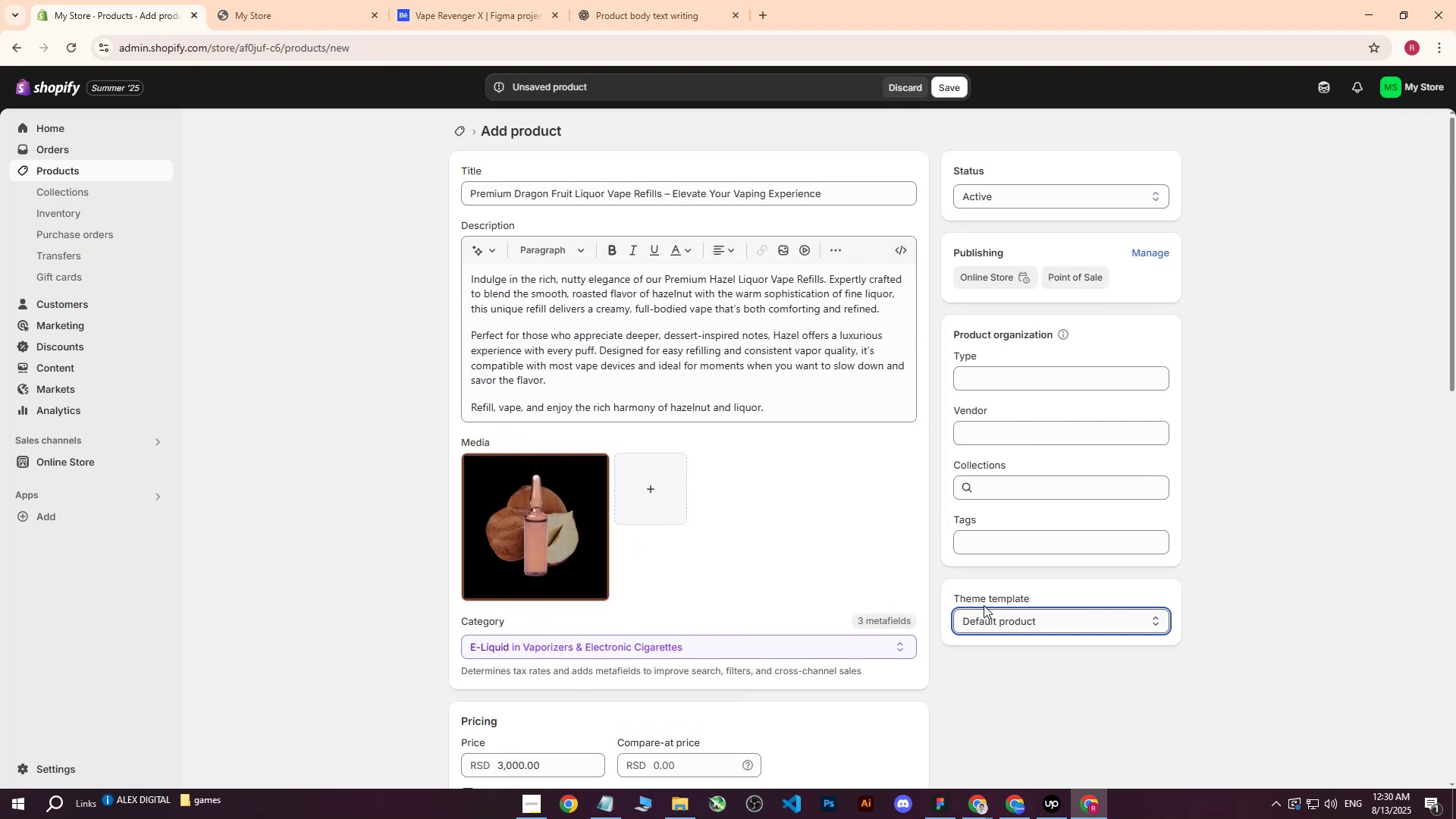 
double_click([989, 545])
 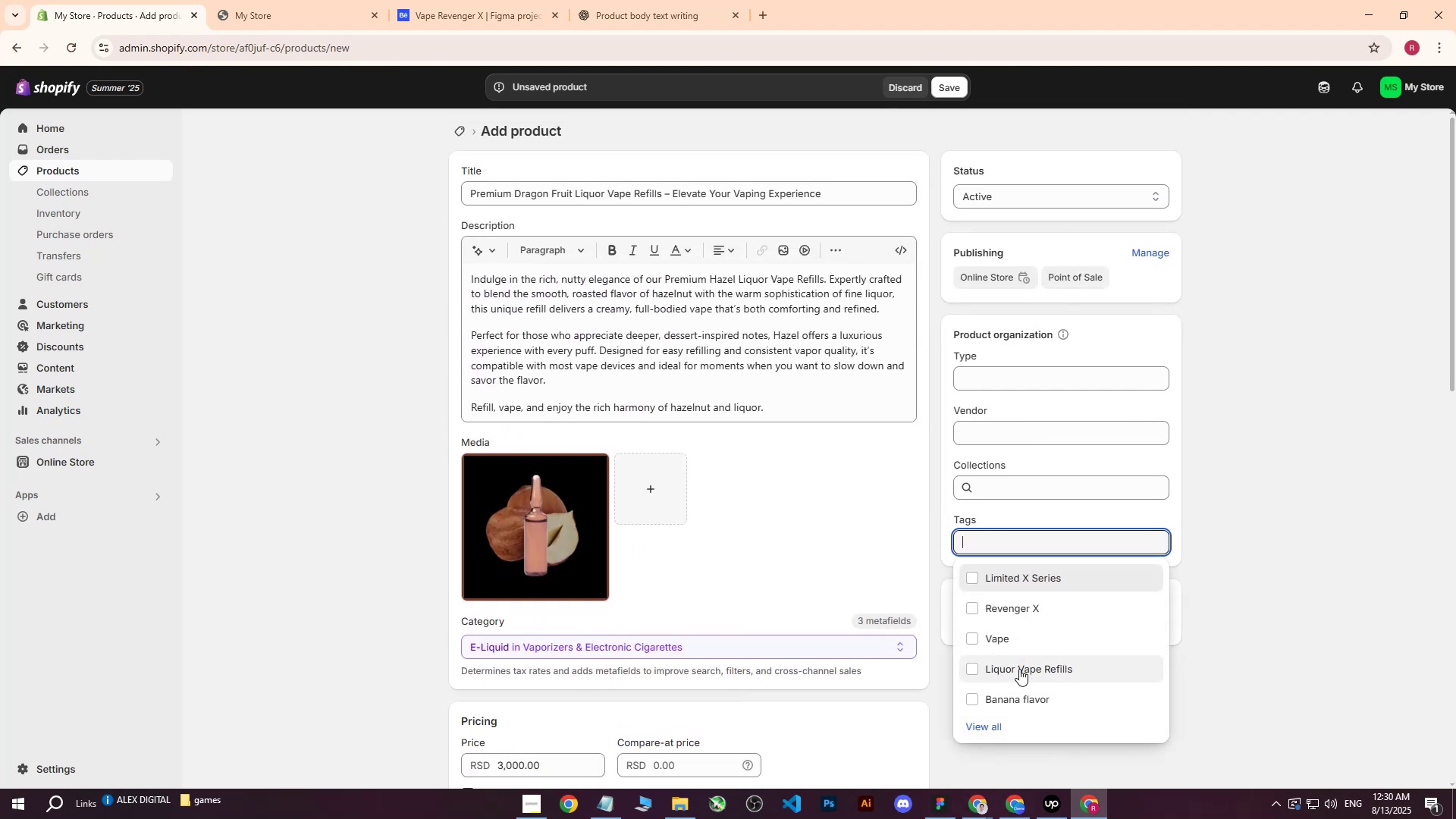 
left_click([1019, 669])
 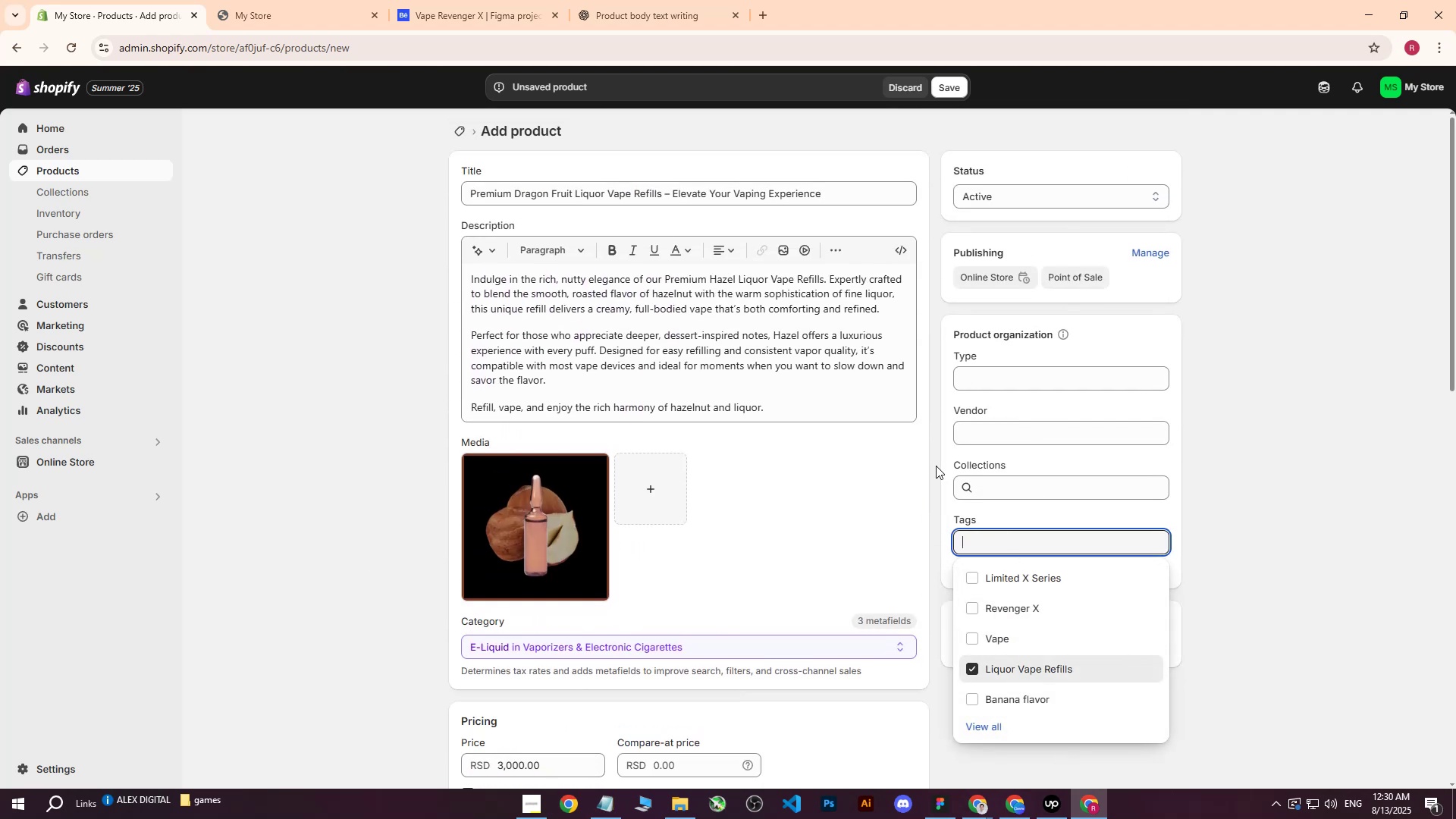 
left_click([814, 471])
 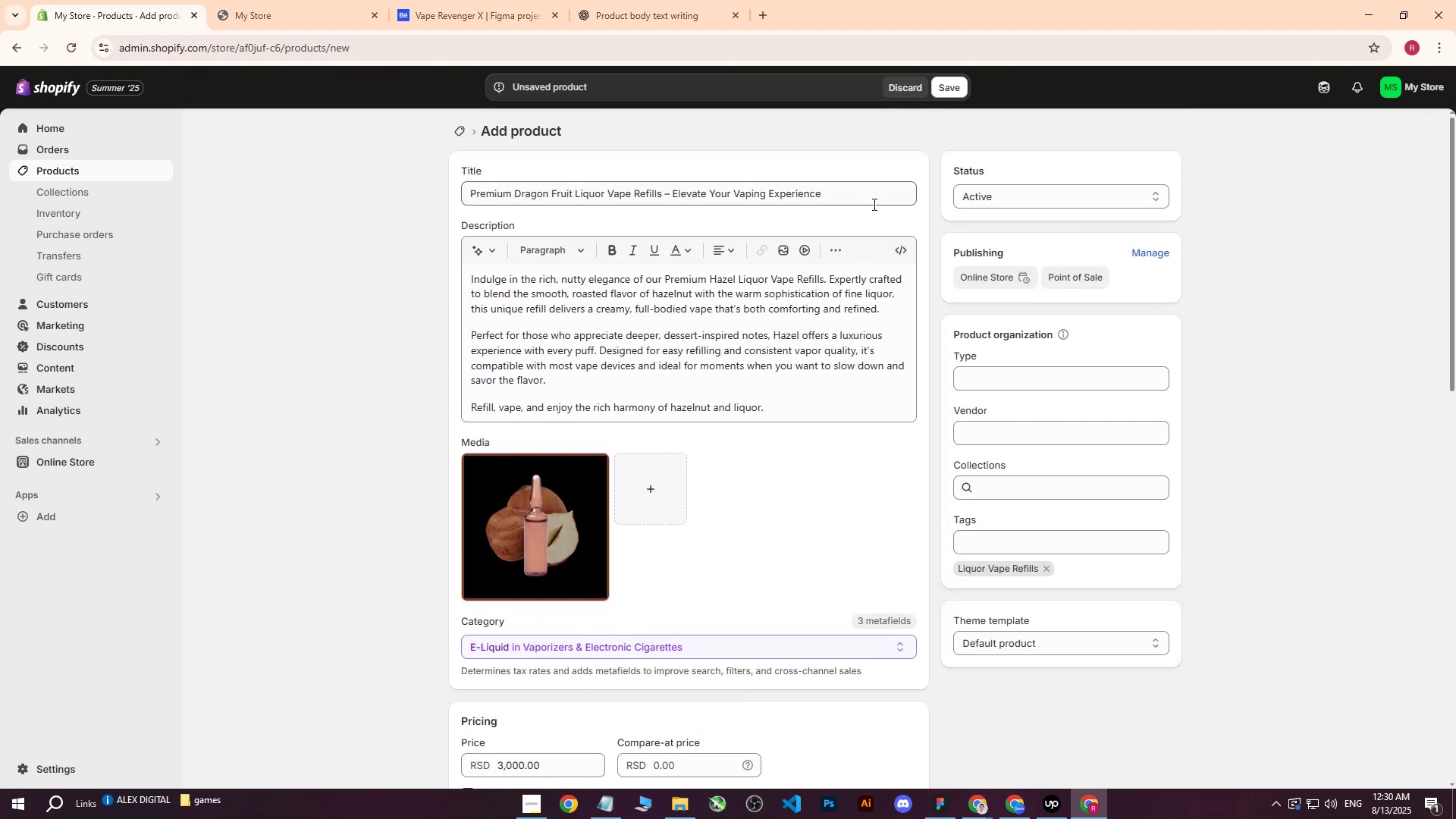 
left_click_drag(start_coordinate=[853, 195], to_coordinate=[437, 178])
 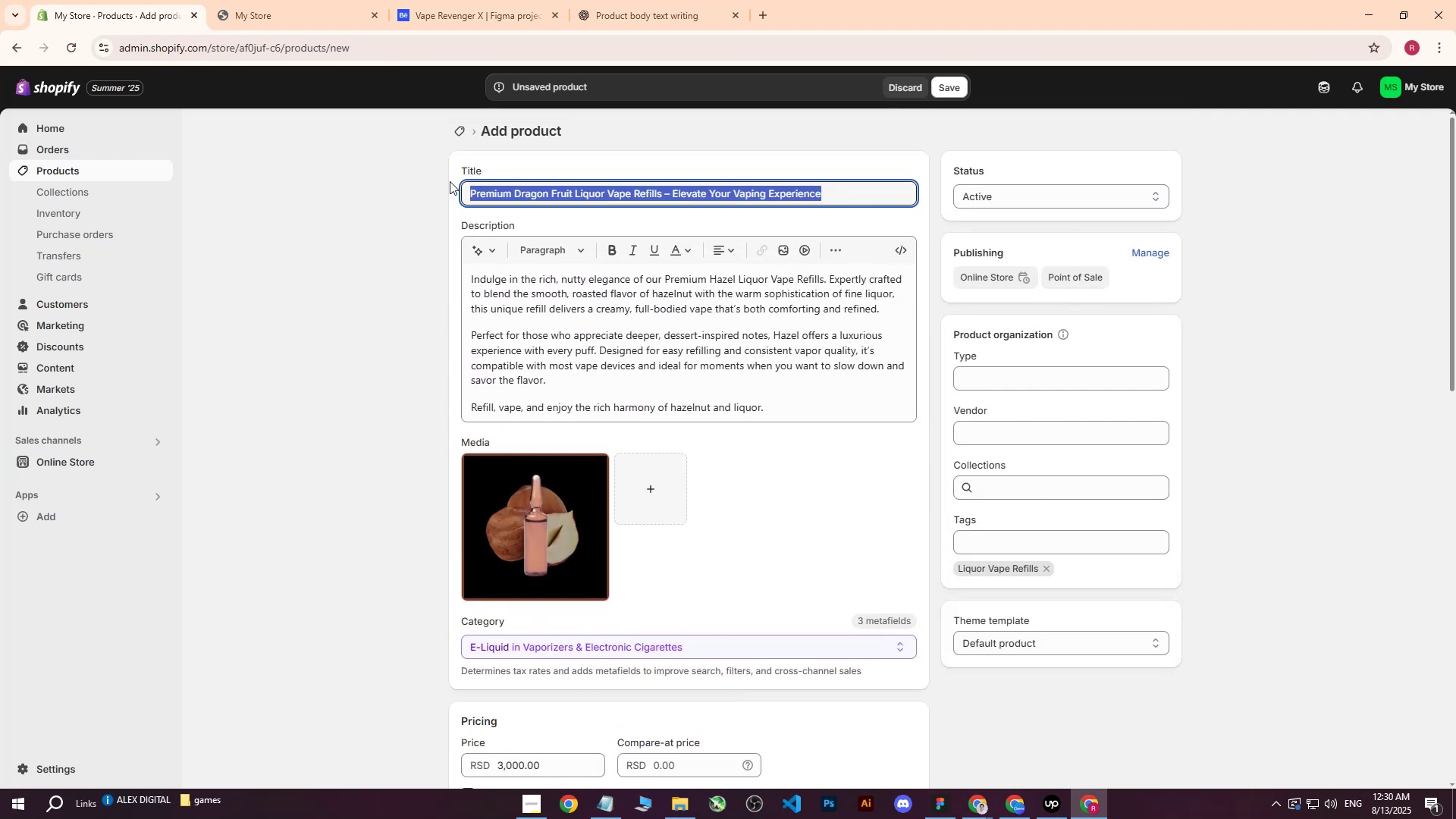 
key(Control+C)
 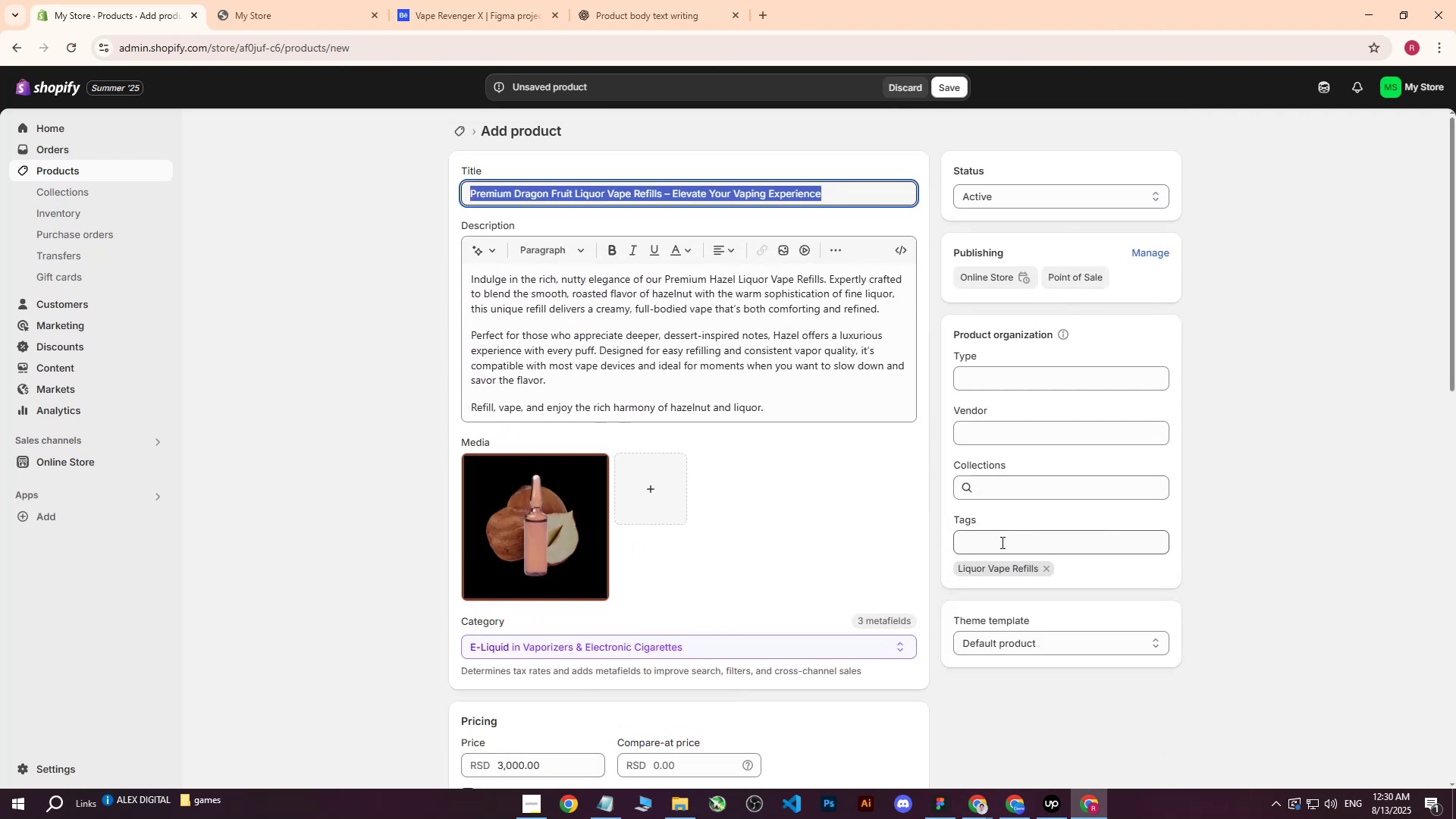 
left_click([1001, 542])
 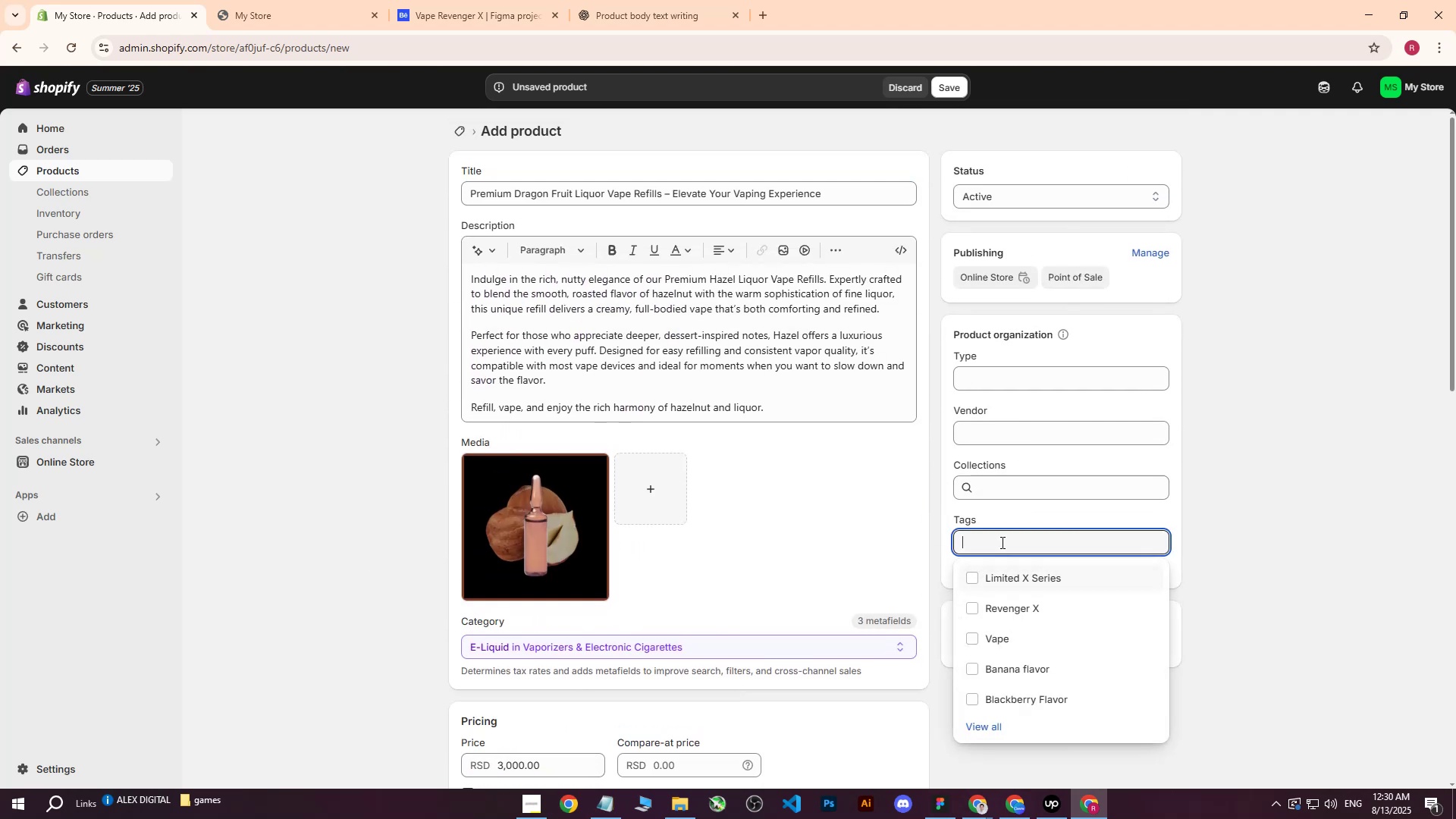 
key(Control+ControlLeft)
 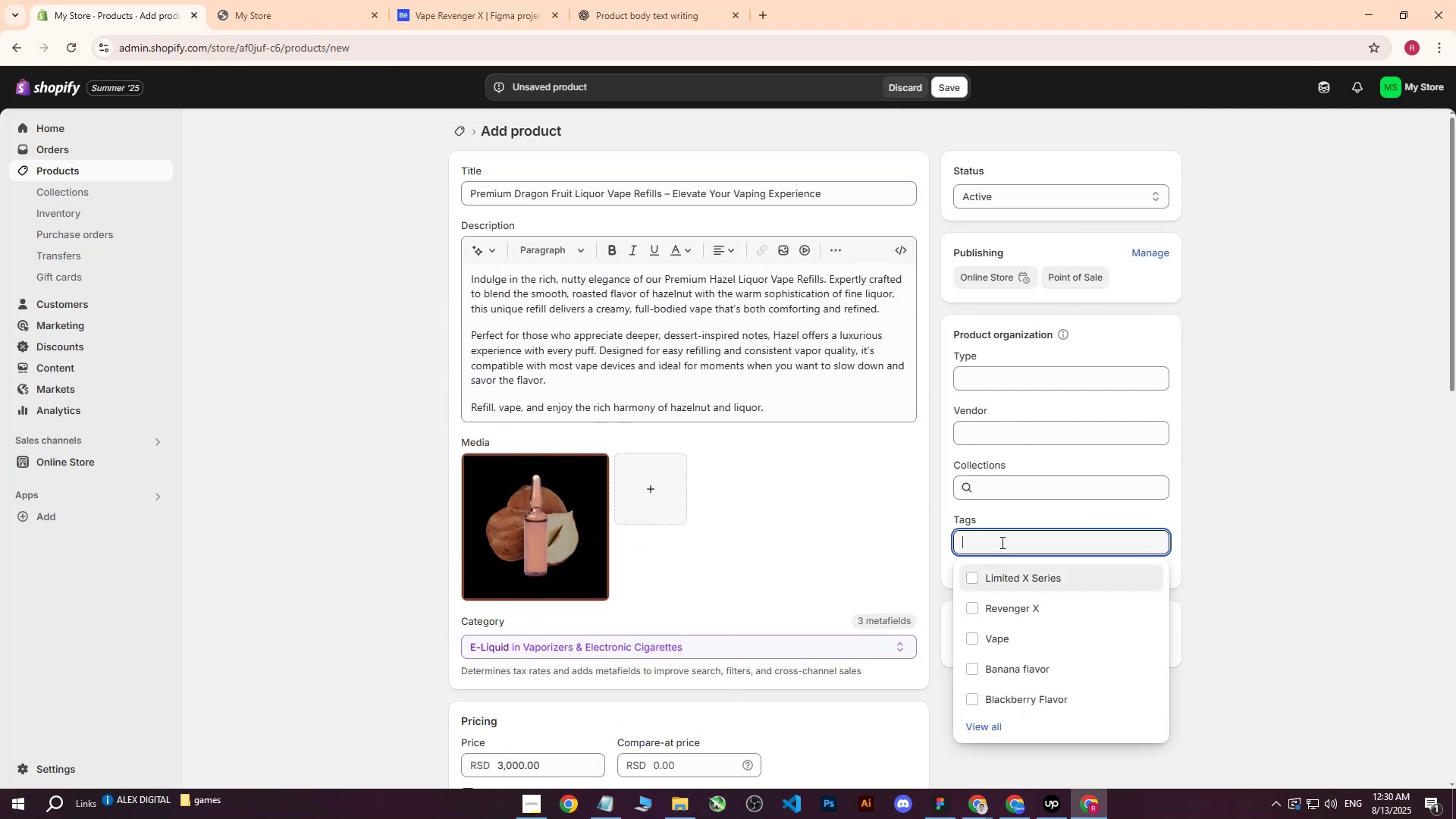 
key(Control+V)
 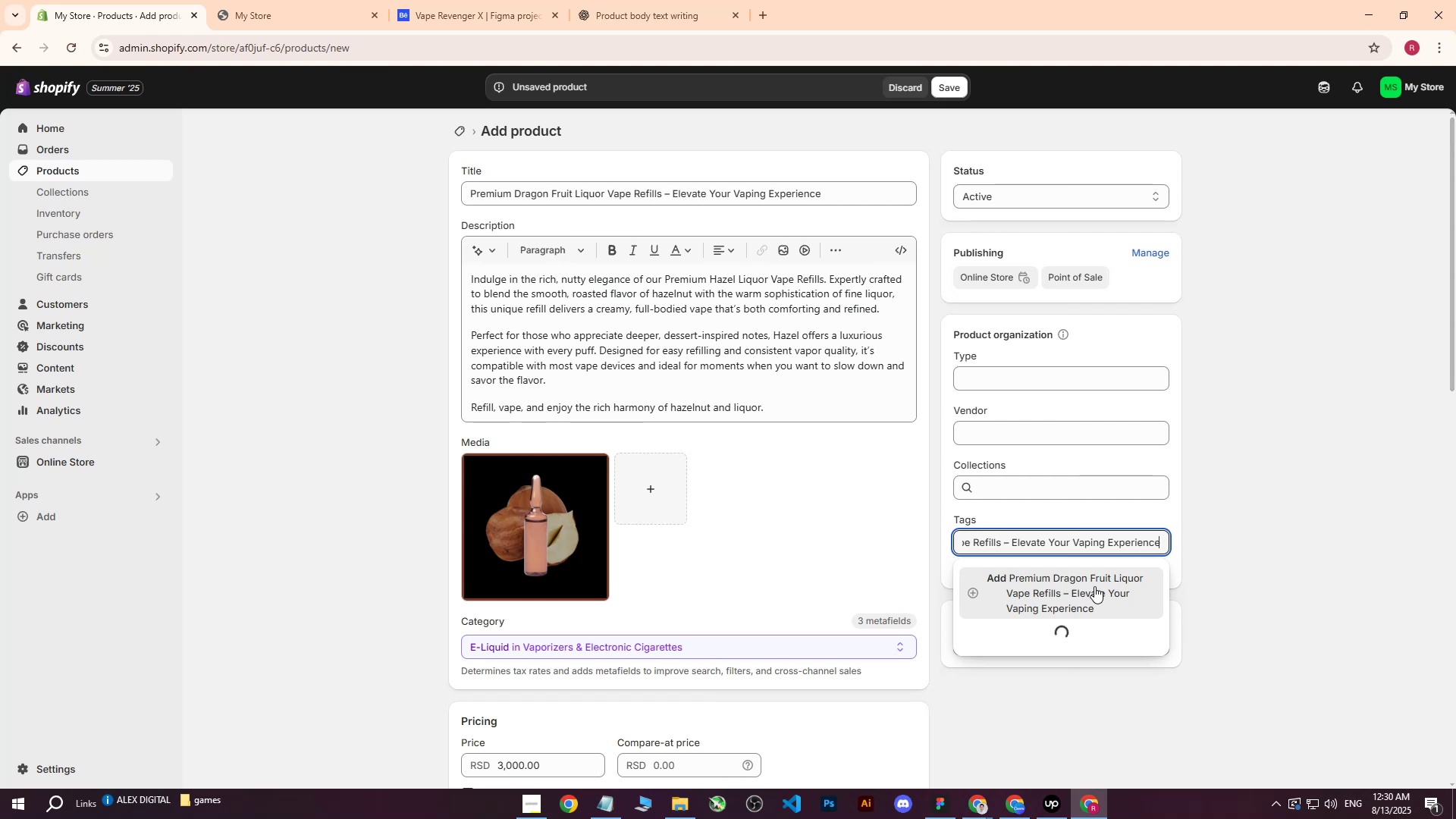 
left_click([1093, 587])
 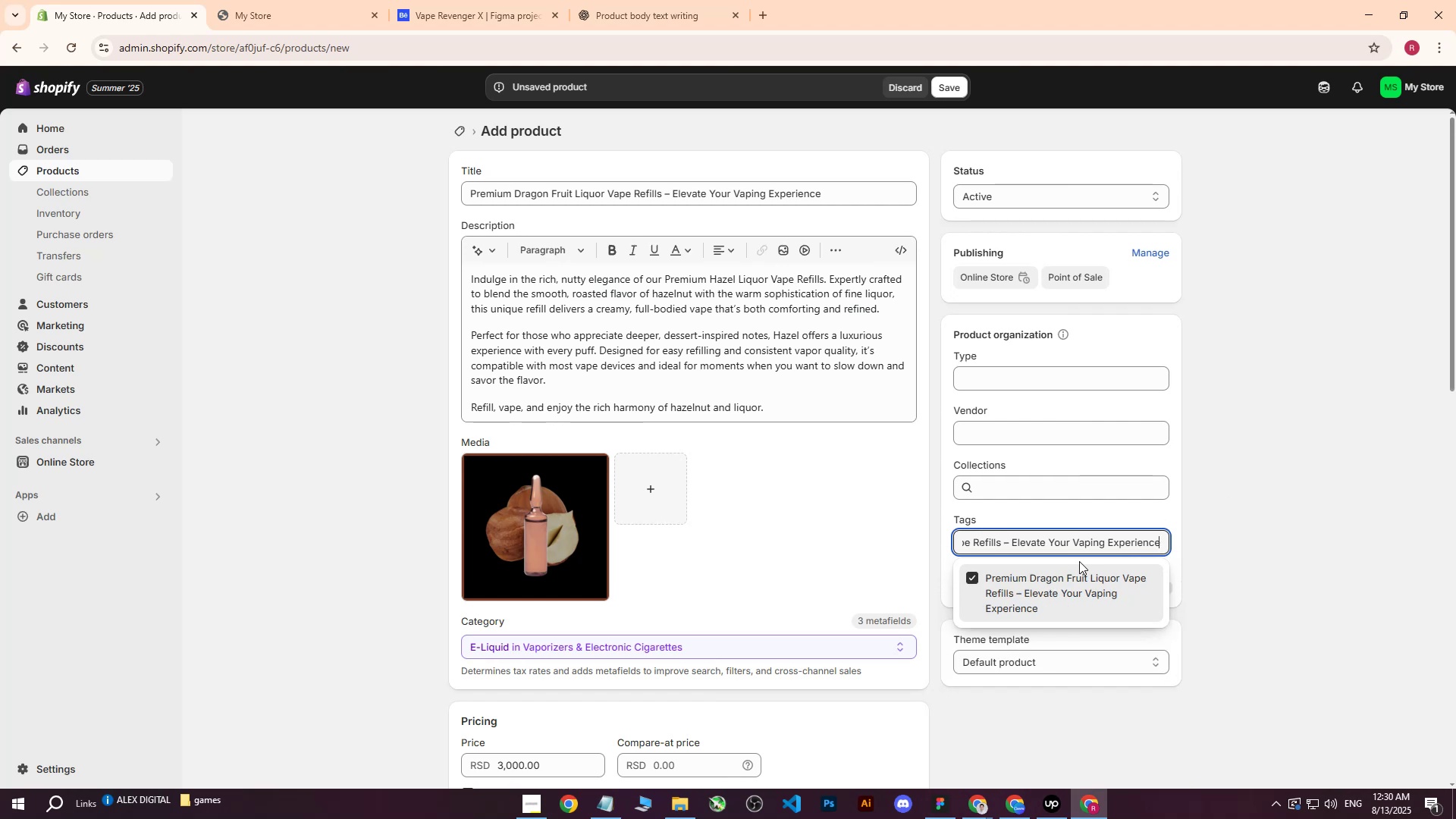 
left_click([1068, 581])
 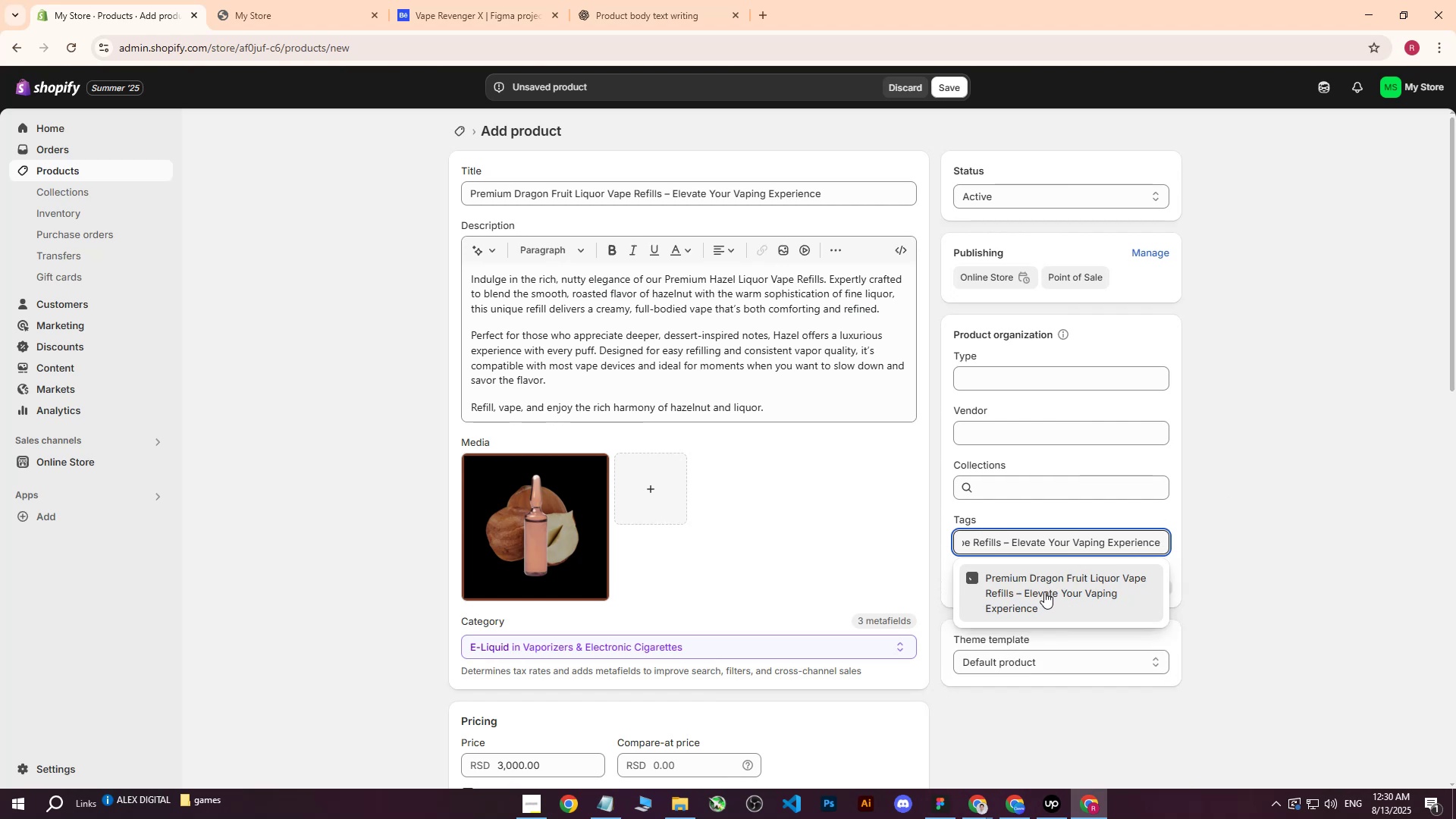 
double_click([1289, 428])
 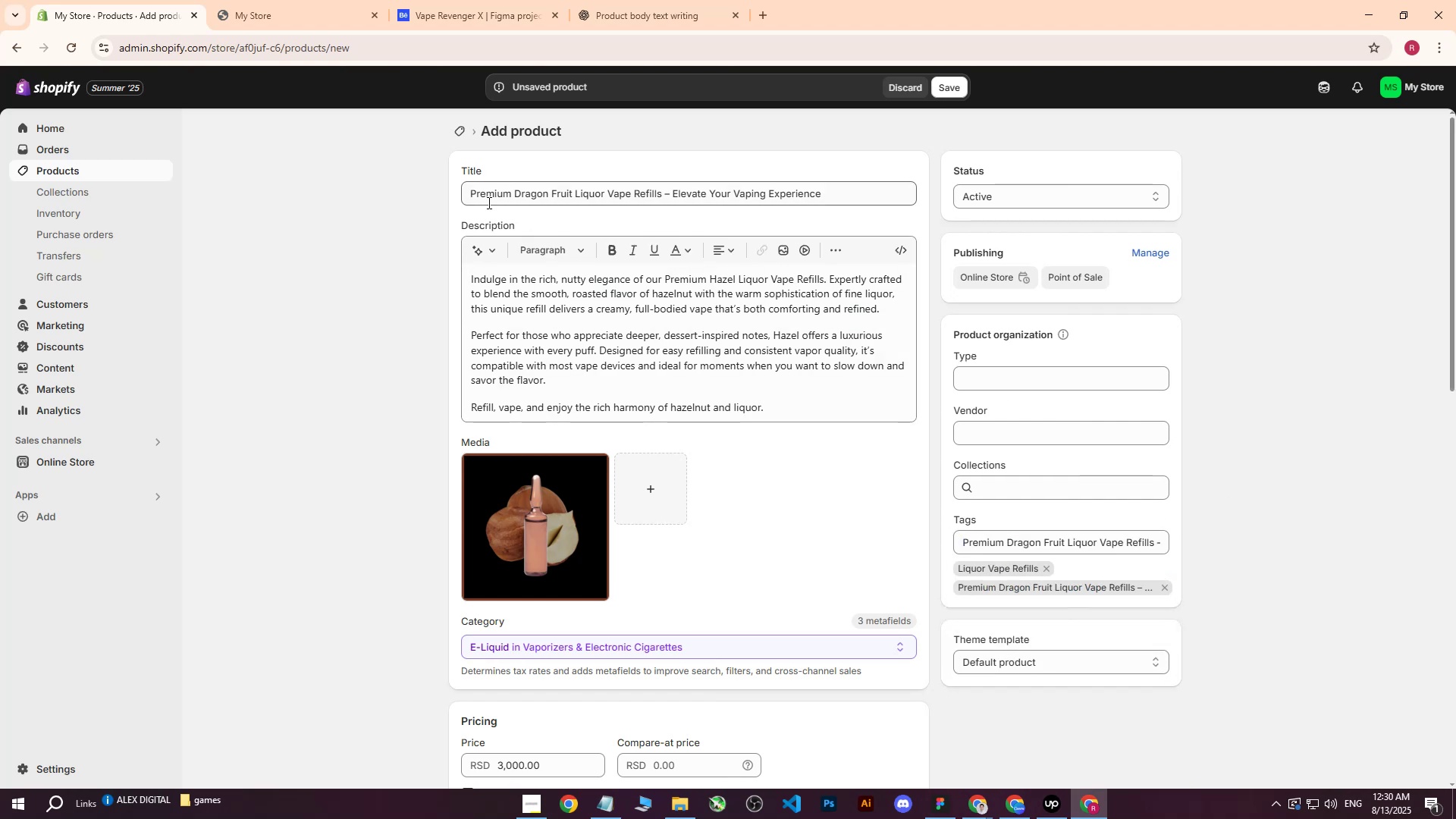 
left_click_drag(start_coordinate=[469, 200], to_coordinate=[661, 210])
 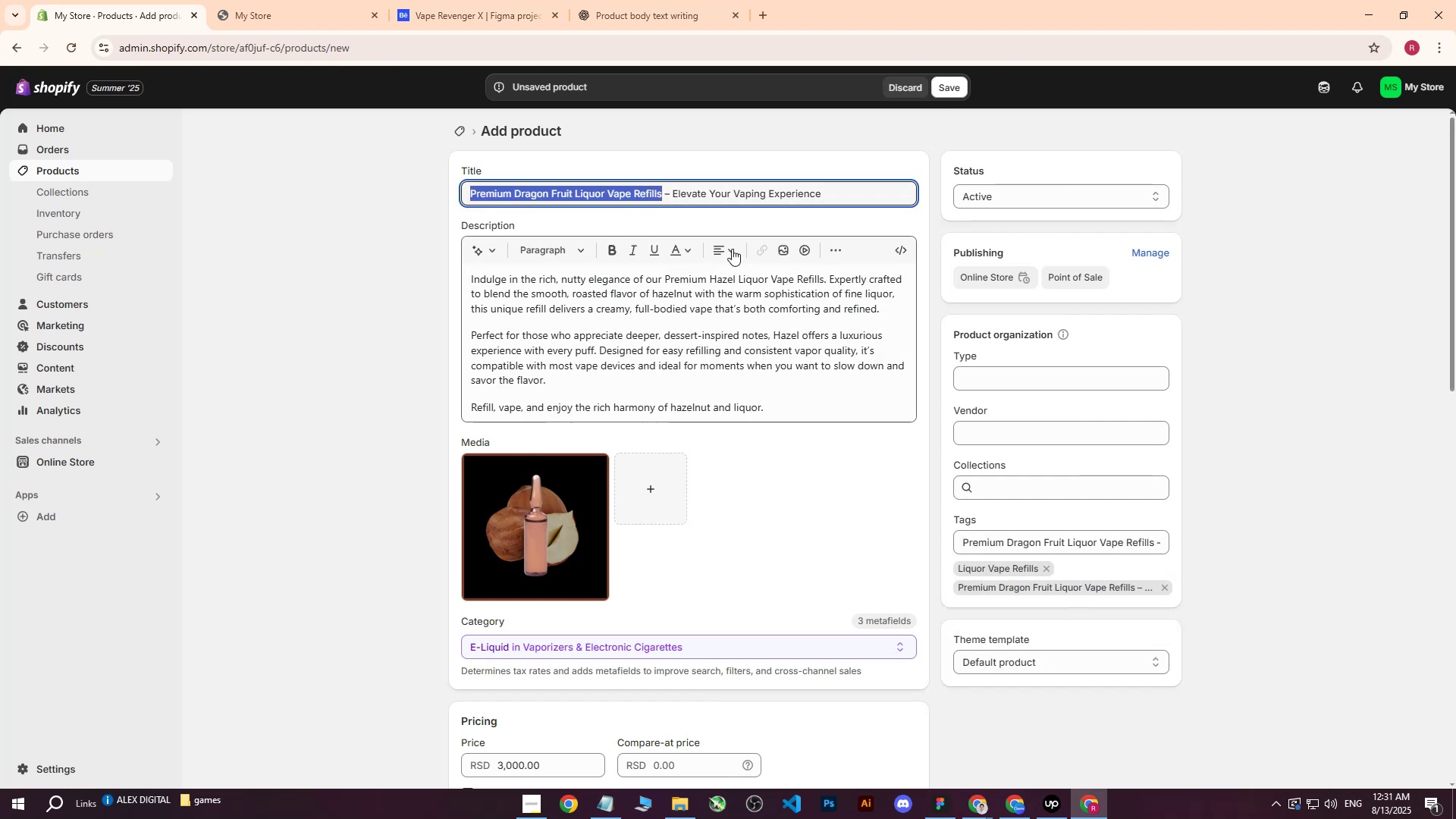 
key(Control+ControlLeft)
 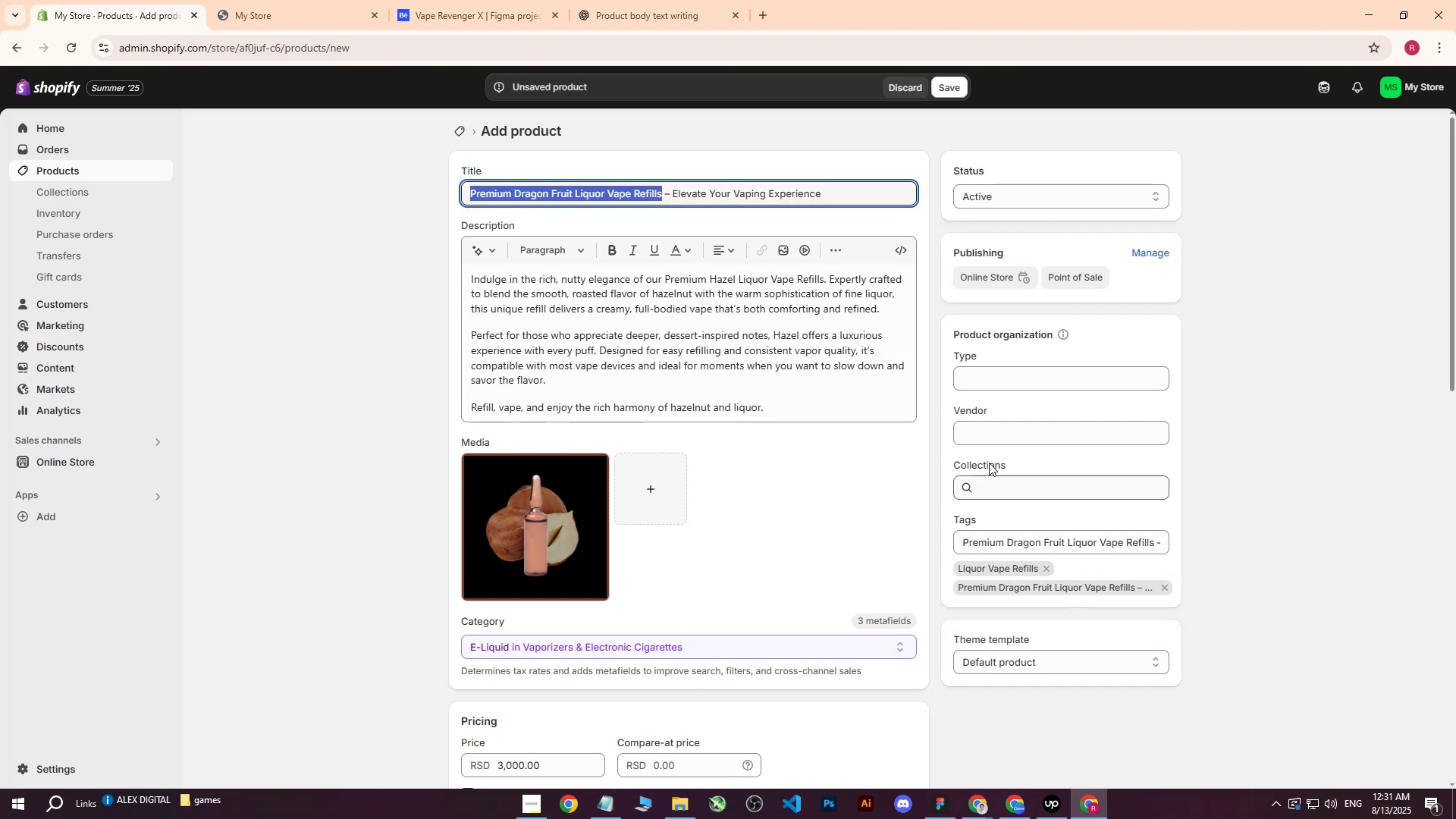 
key(Control+C)
 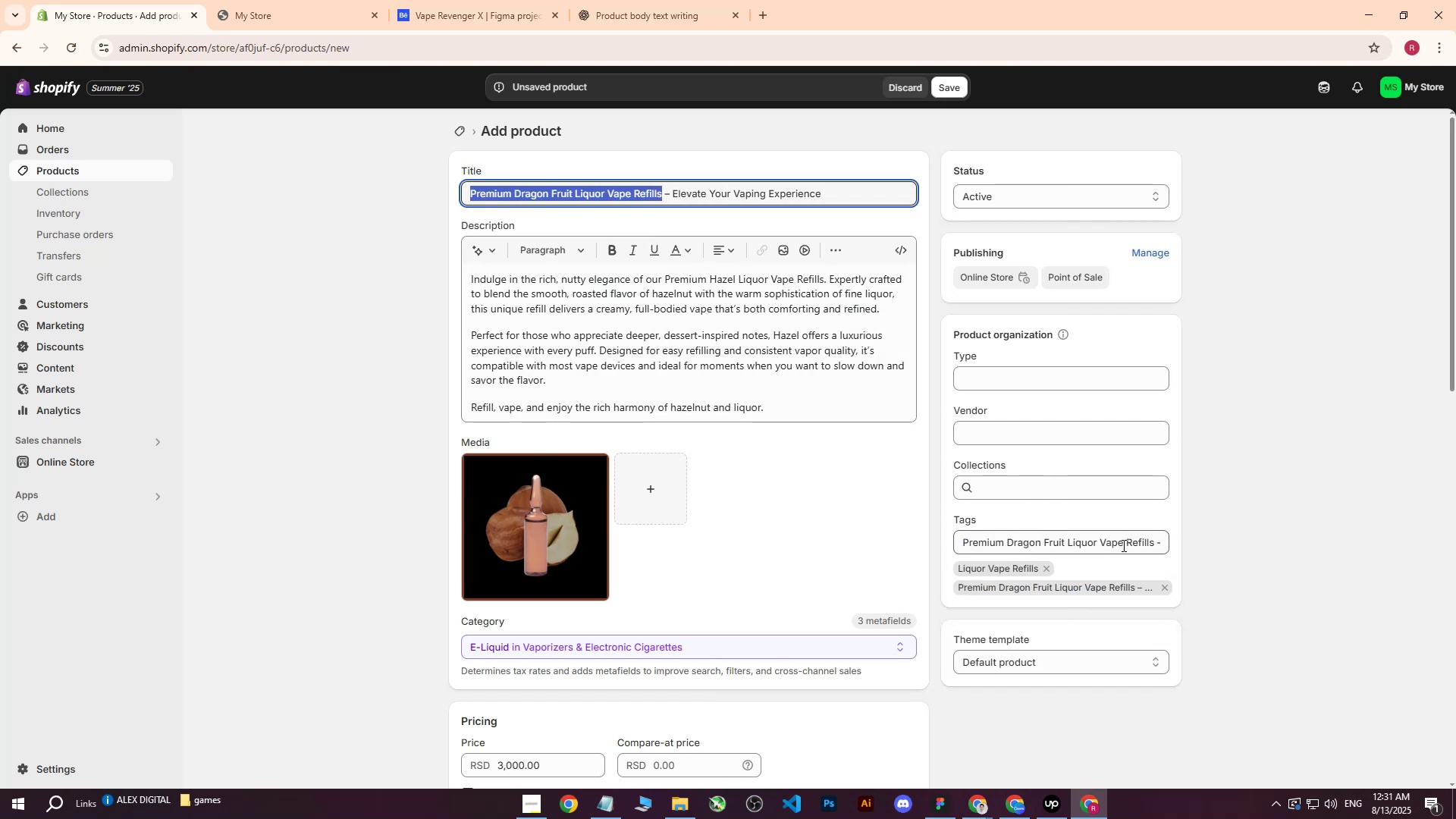 
left_click_drag(start_coordinate=[1156, 544], to_coordinate=[925, 536])
 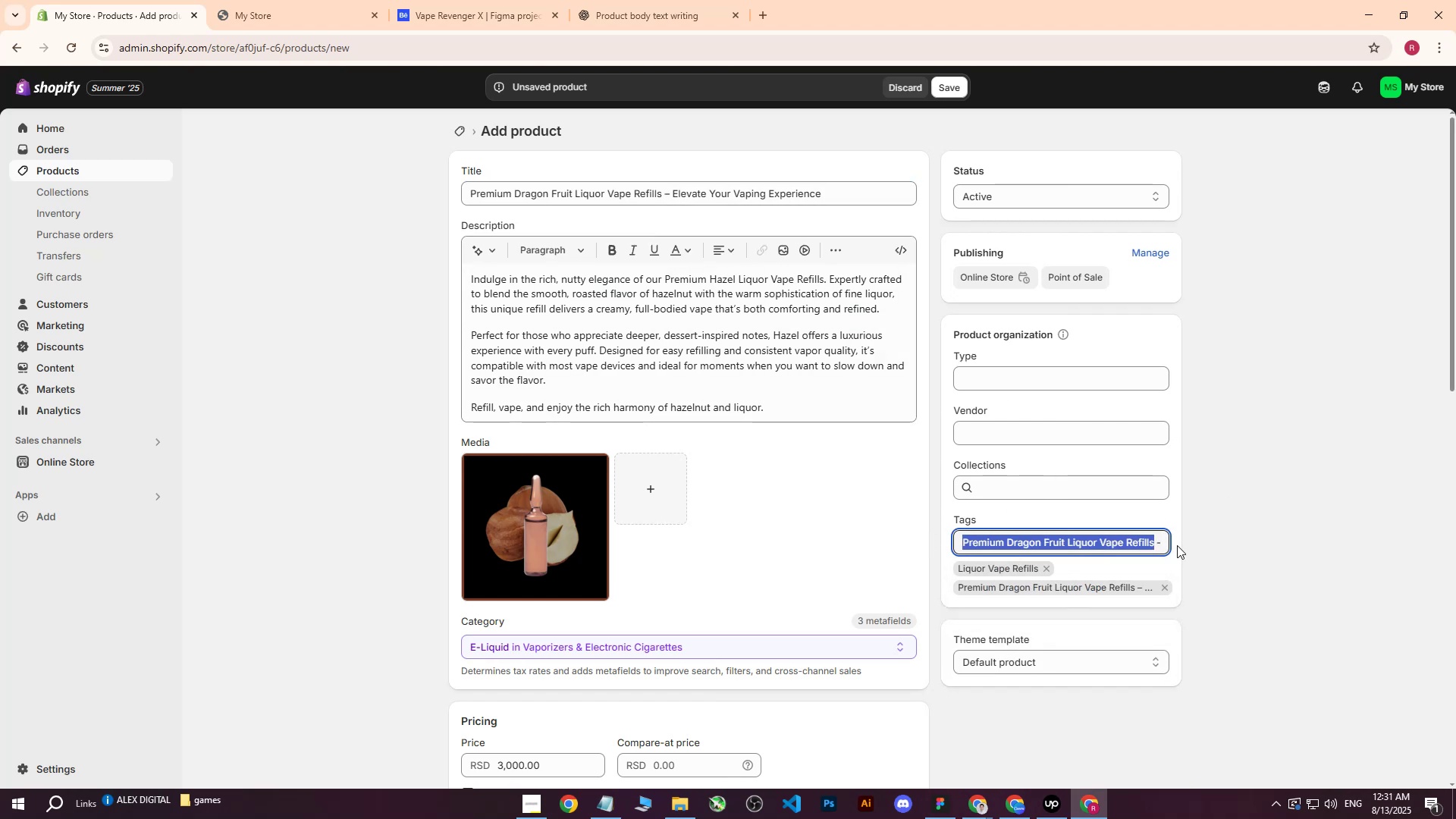 
key(Backspace)
 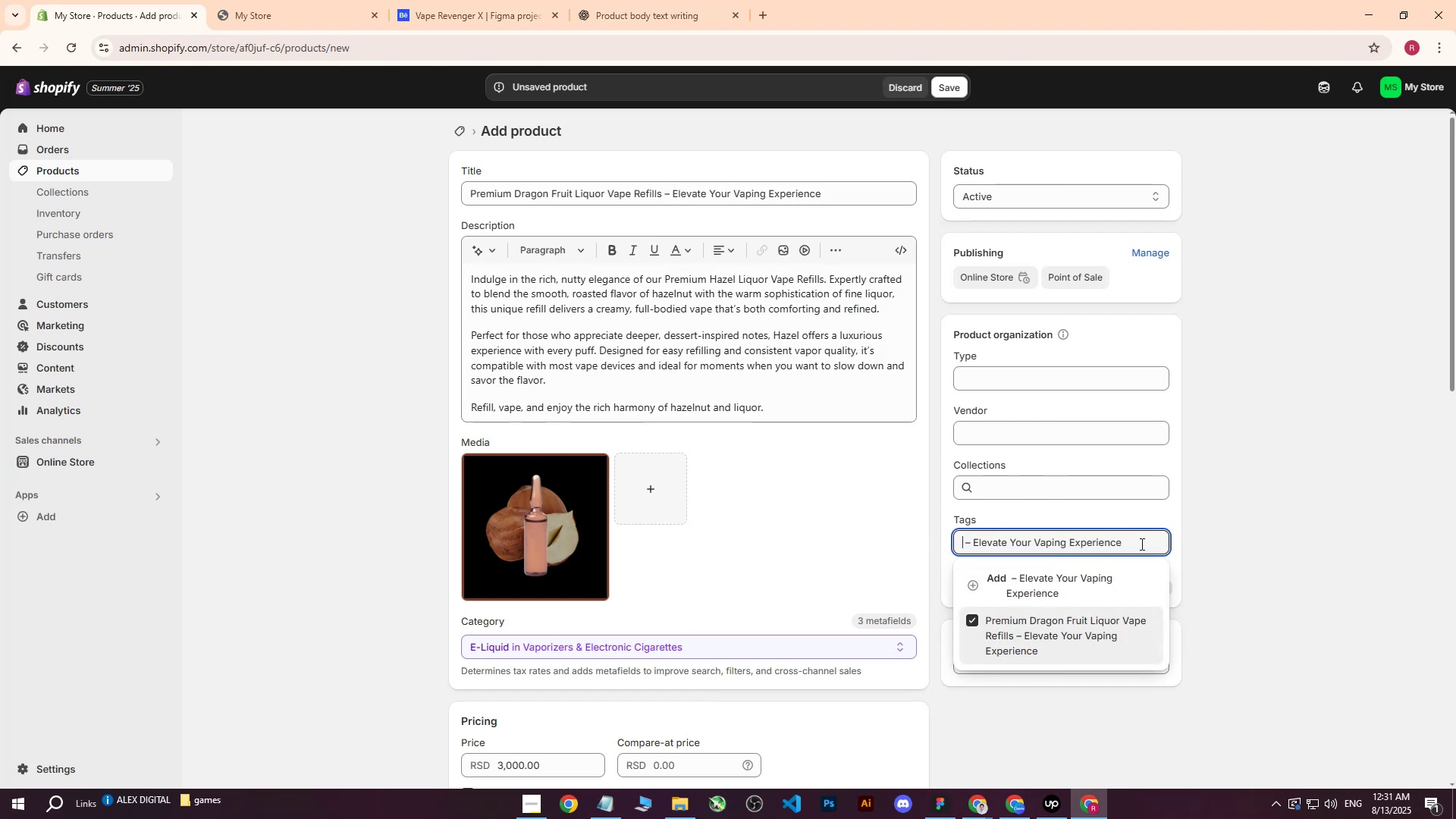 
left_click_drag(start_coordinate=[1141, 544], to_coordinate=[794, 535])
 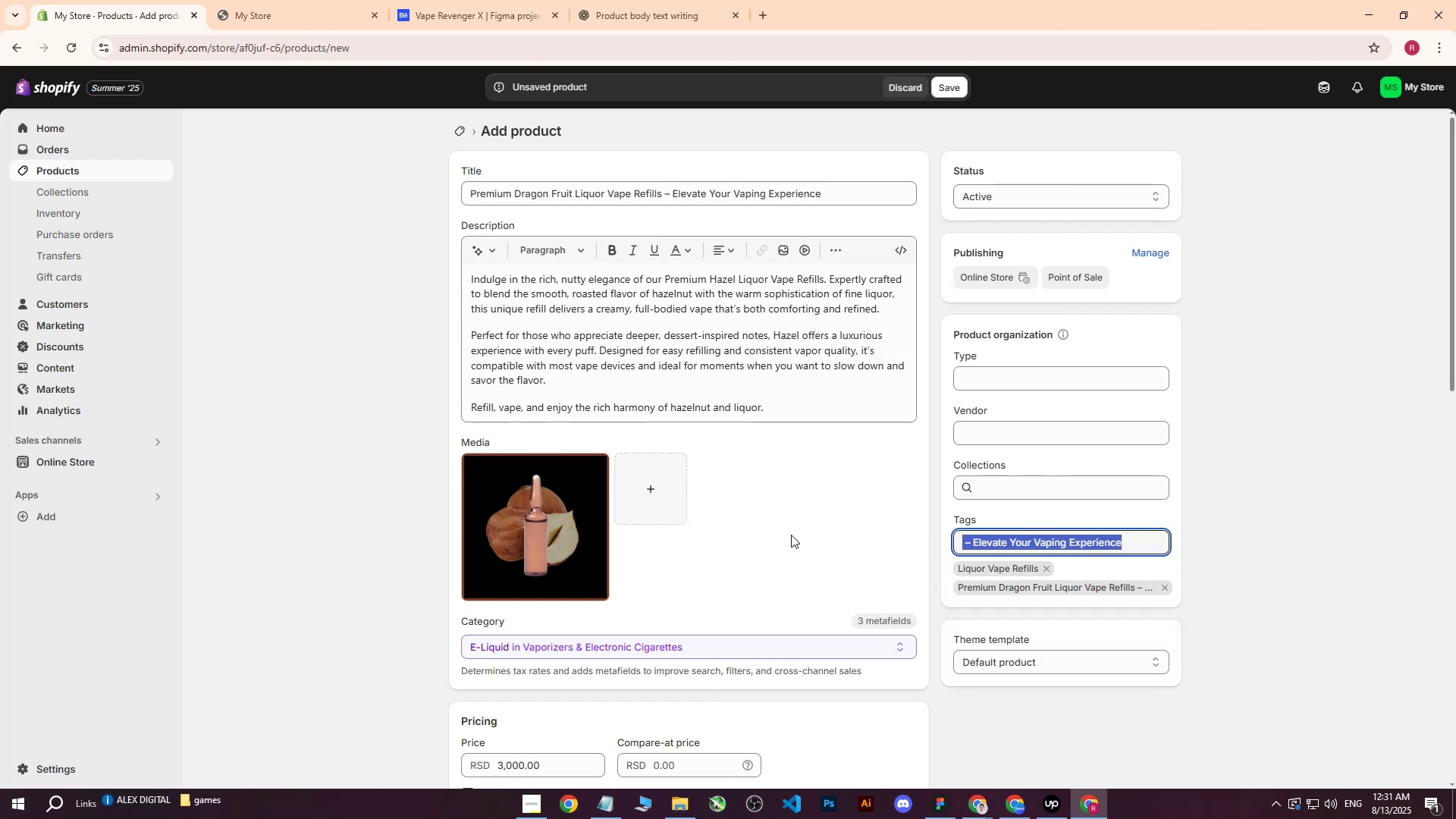 
key(Backspace)
 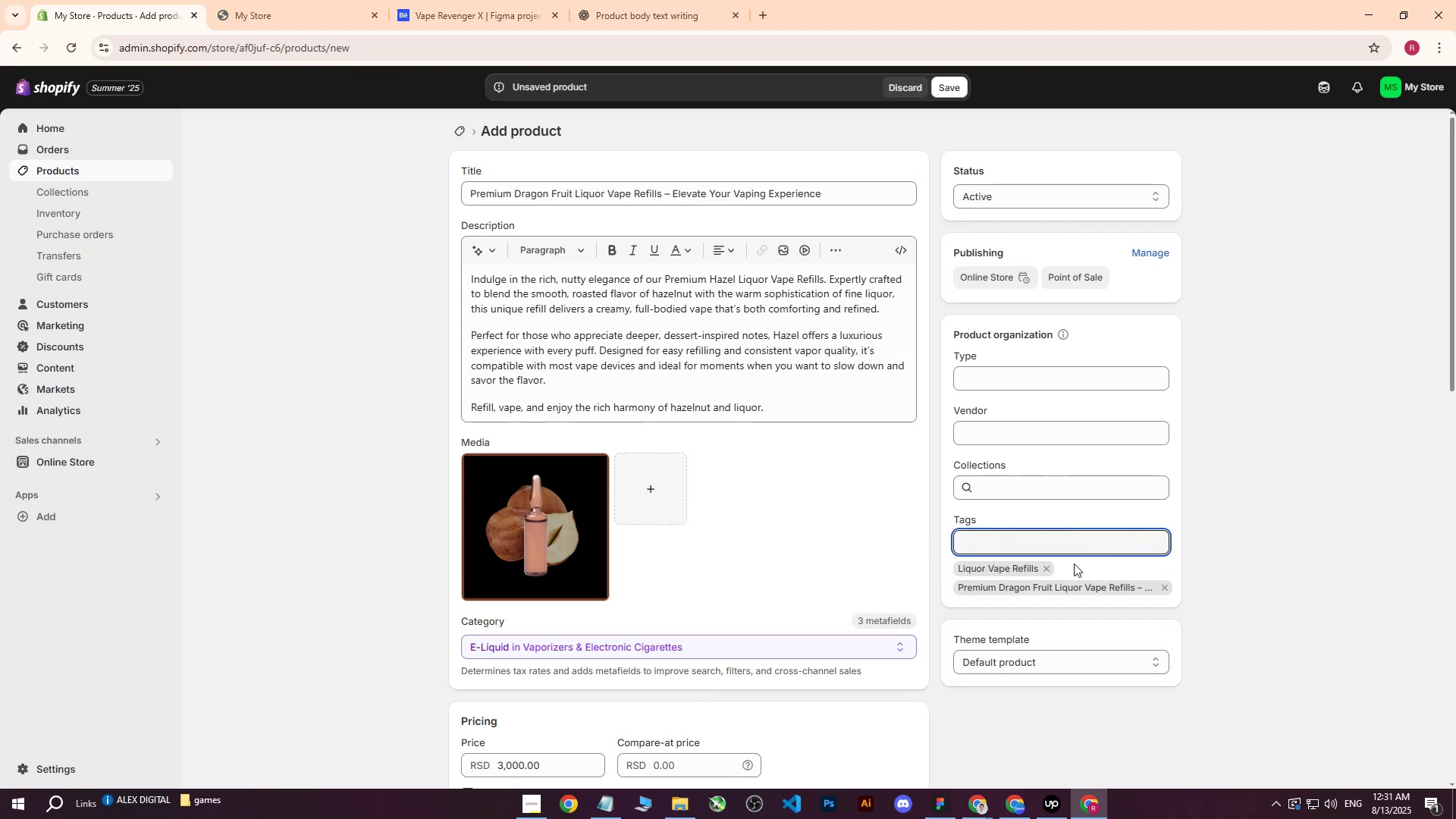 
key(Control+ControlLeft)
 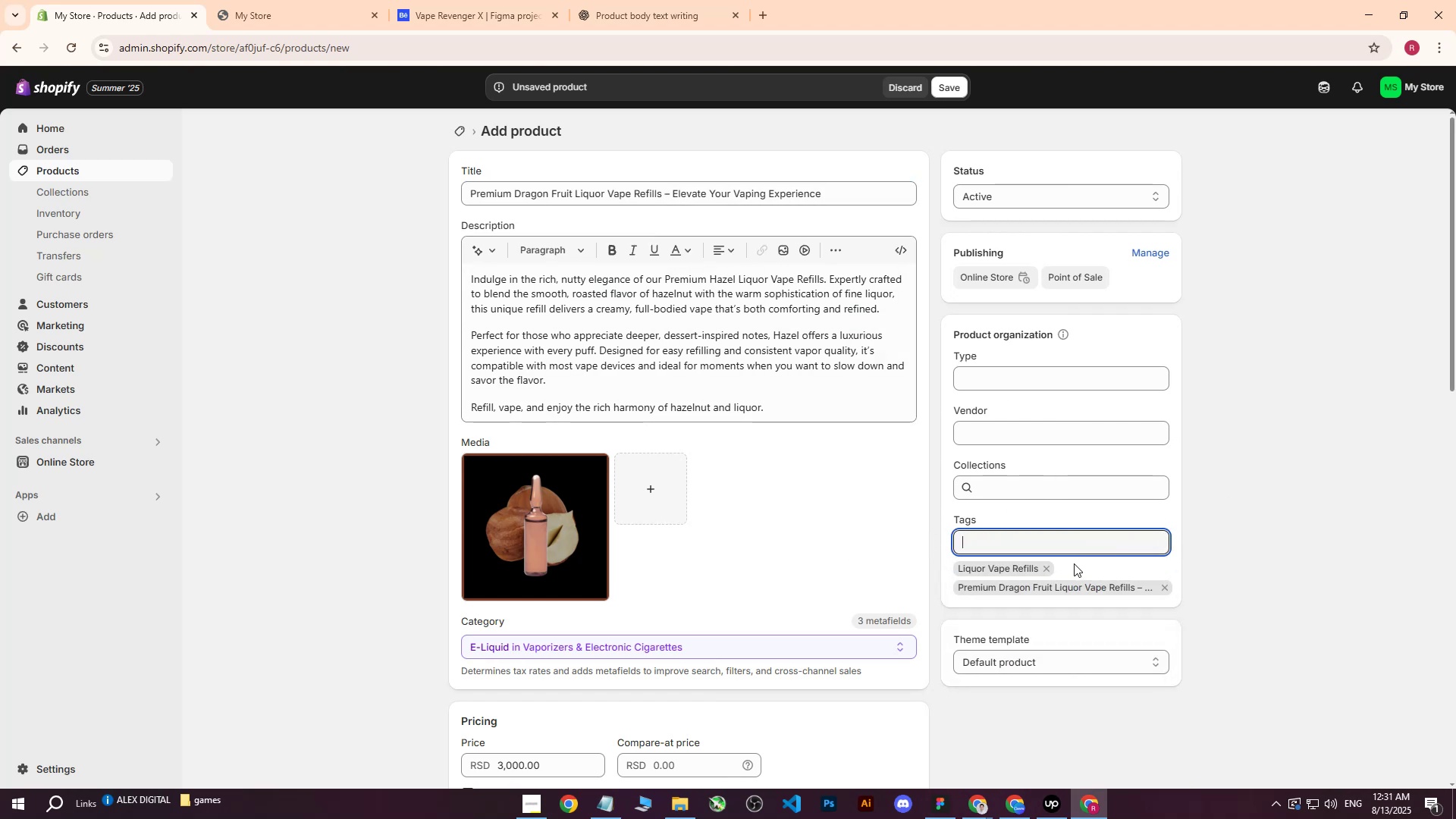 
key(Control+V)
 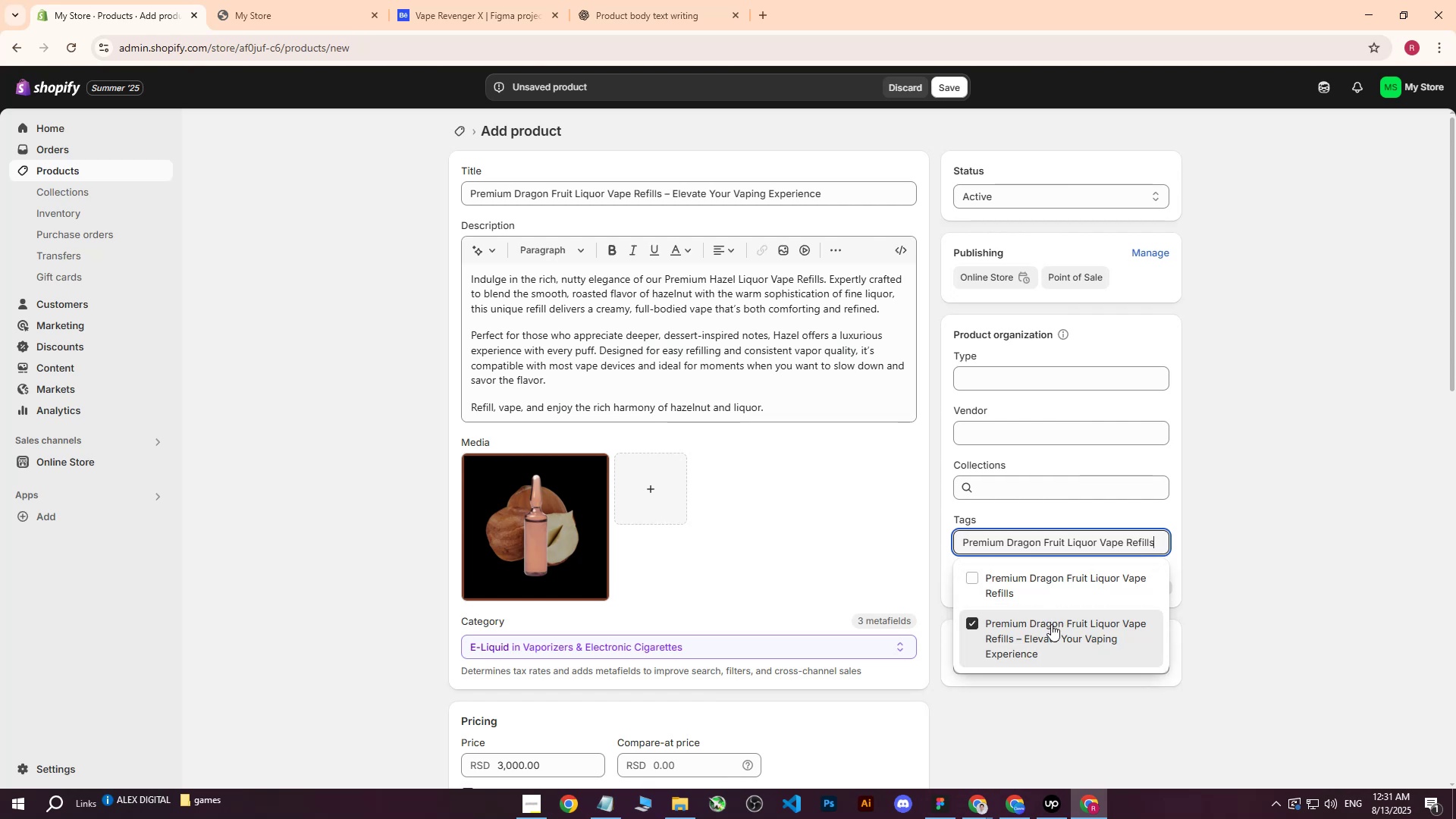 
left_click([1051, 626])
 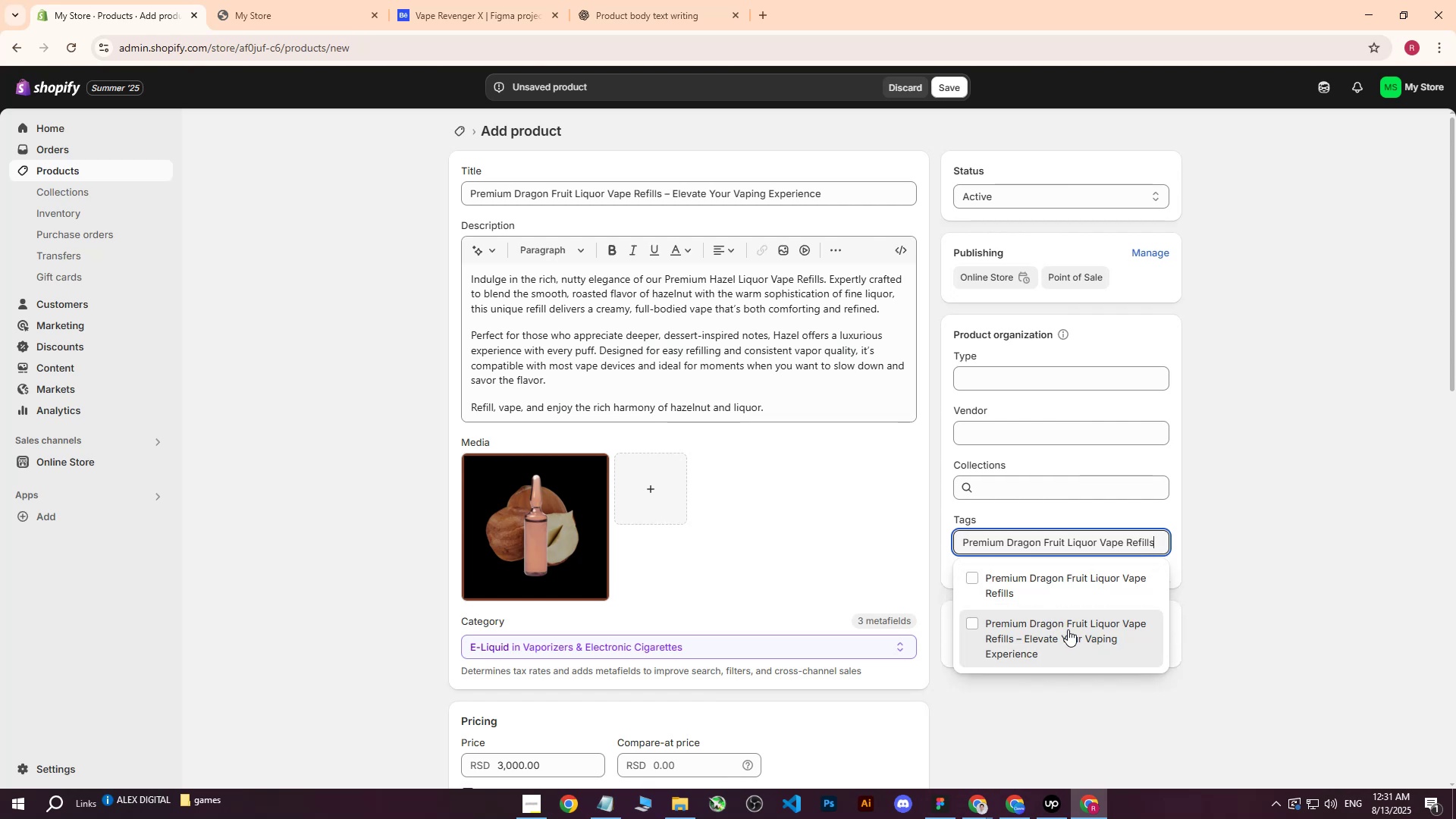 
left_click([1059, 631])
 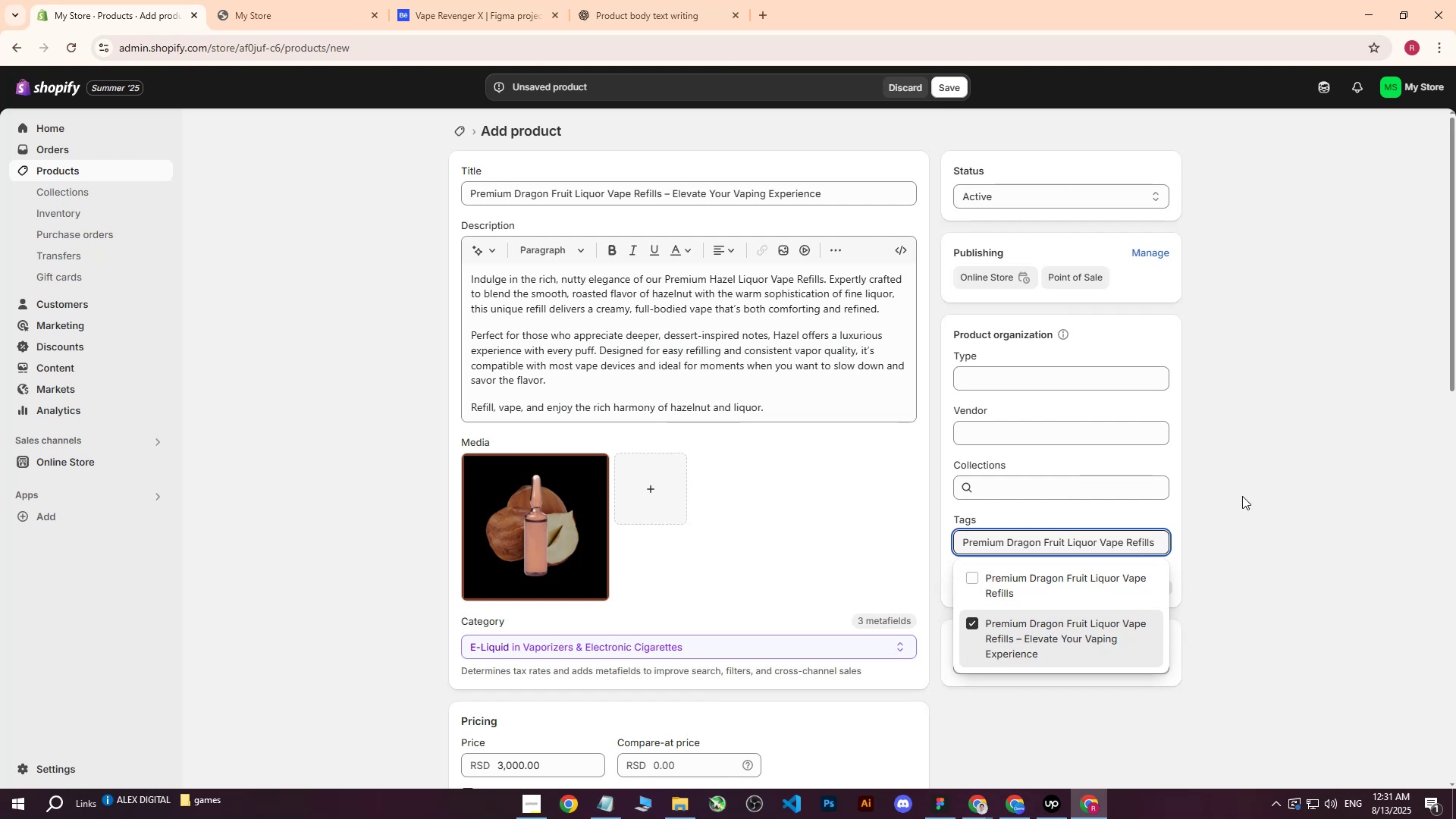 
left_click([1242, 496])
 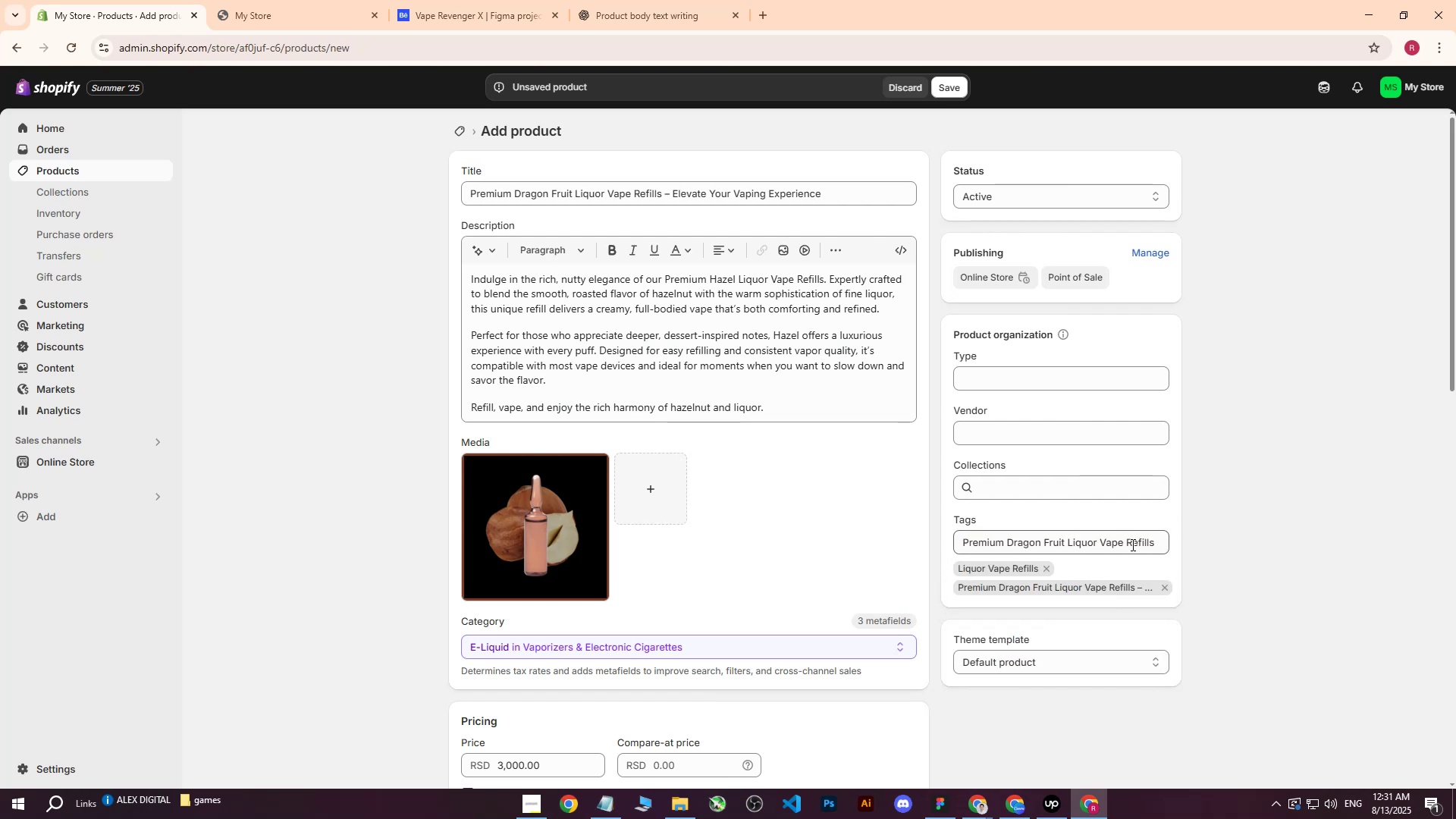 
left_click_drag(start_coordinate=[1158, 541], to_coordinate=[1194, 533])
 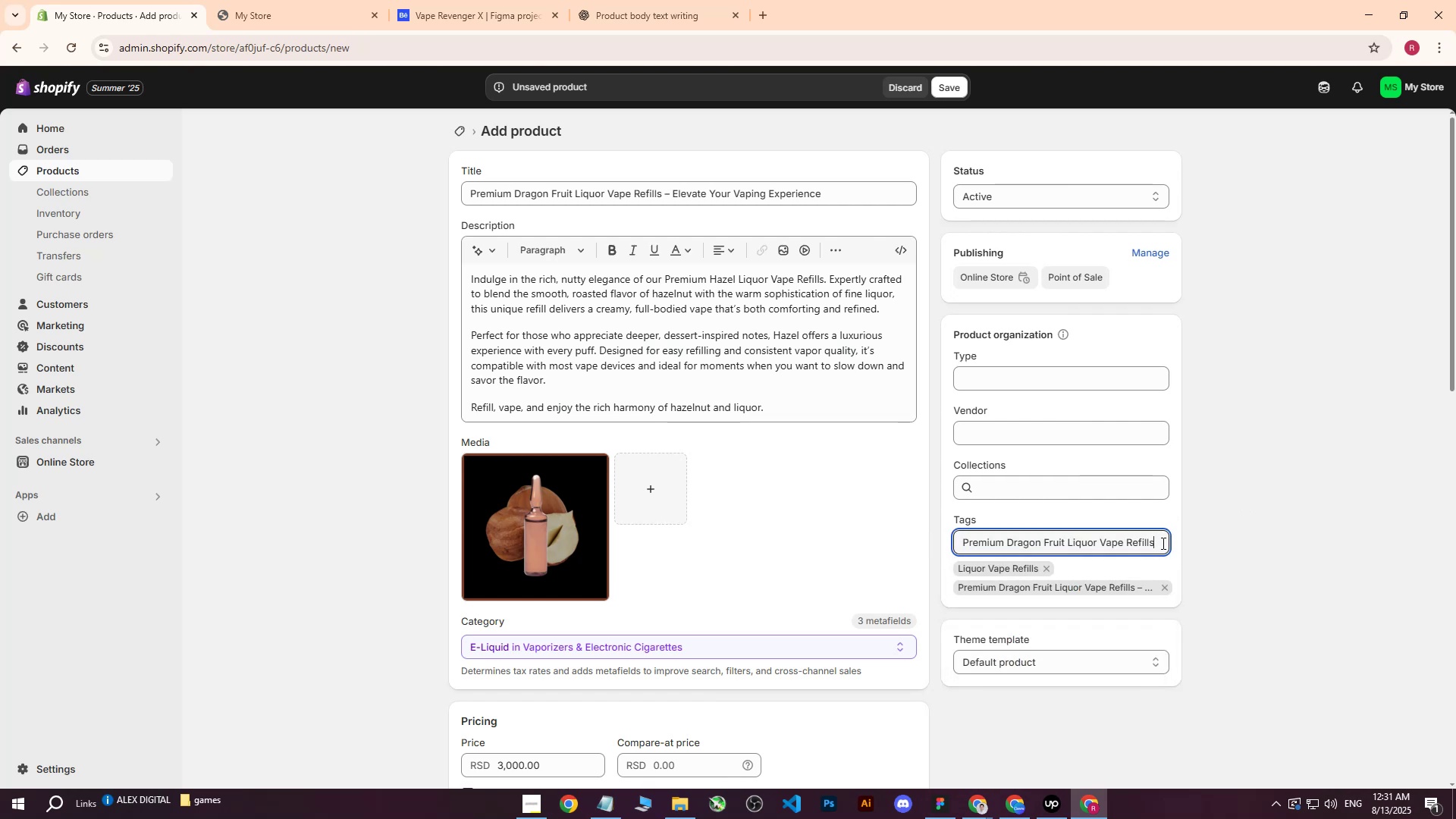 
key(Enter)
 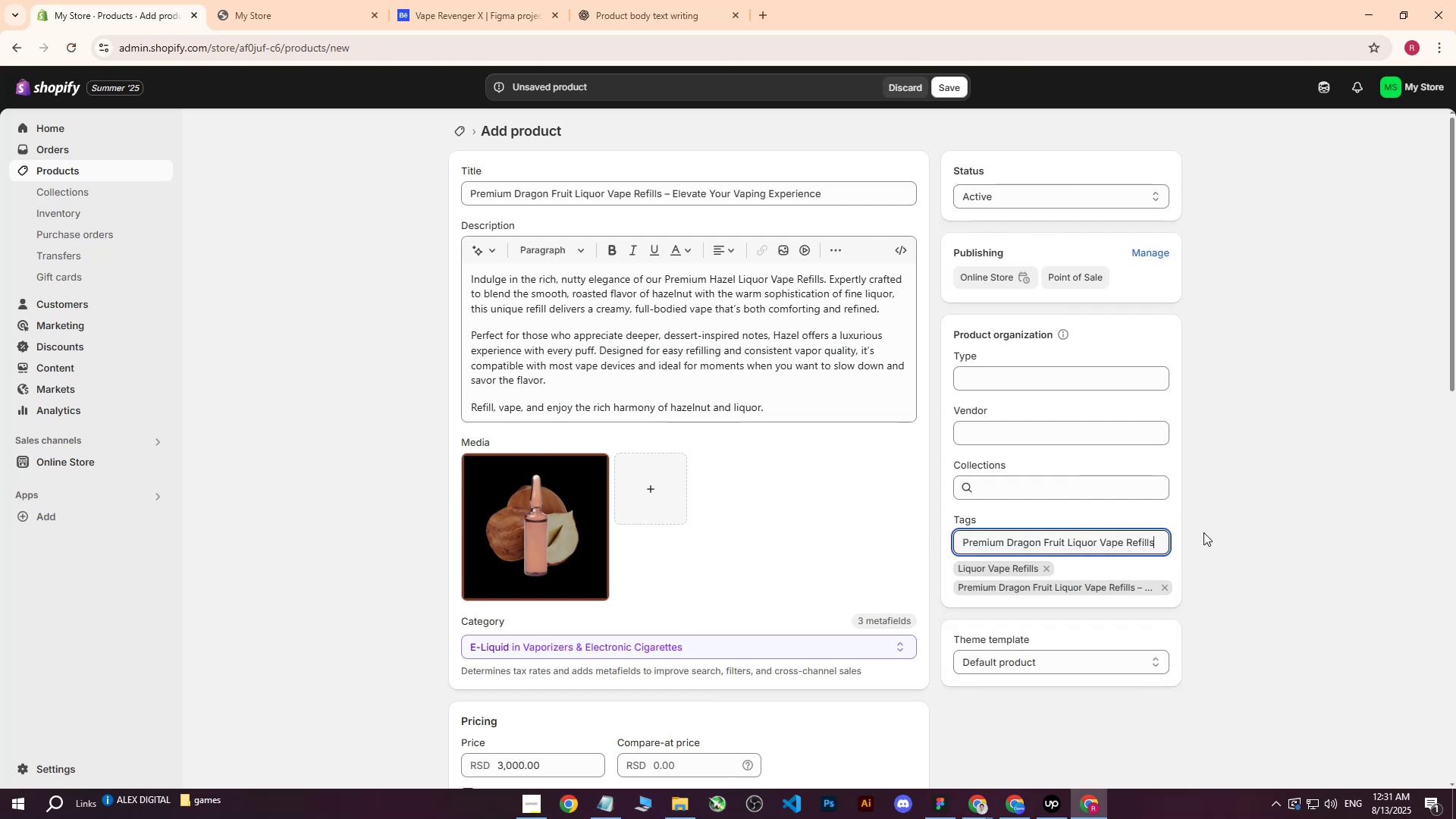 
left_click([1221, 533])
 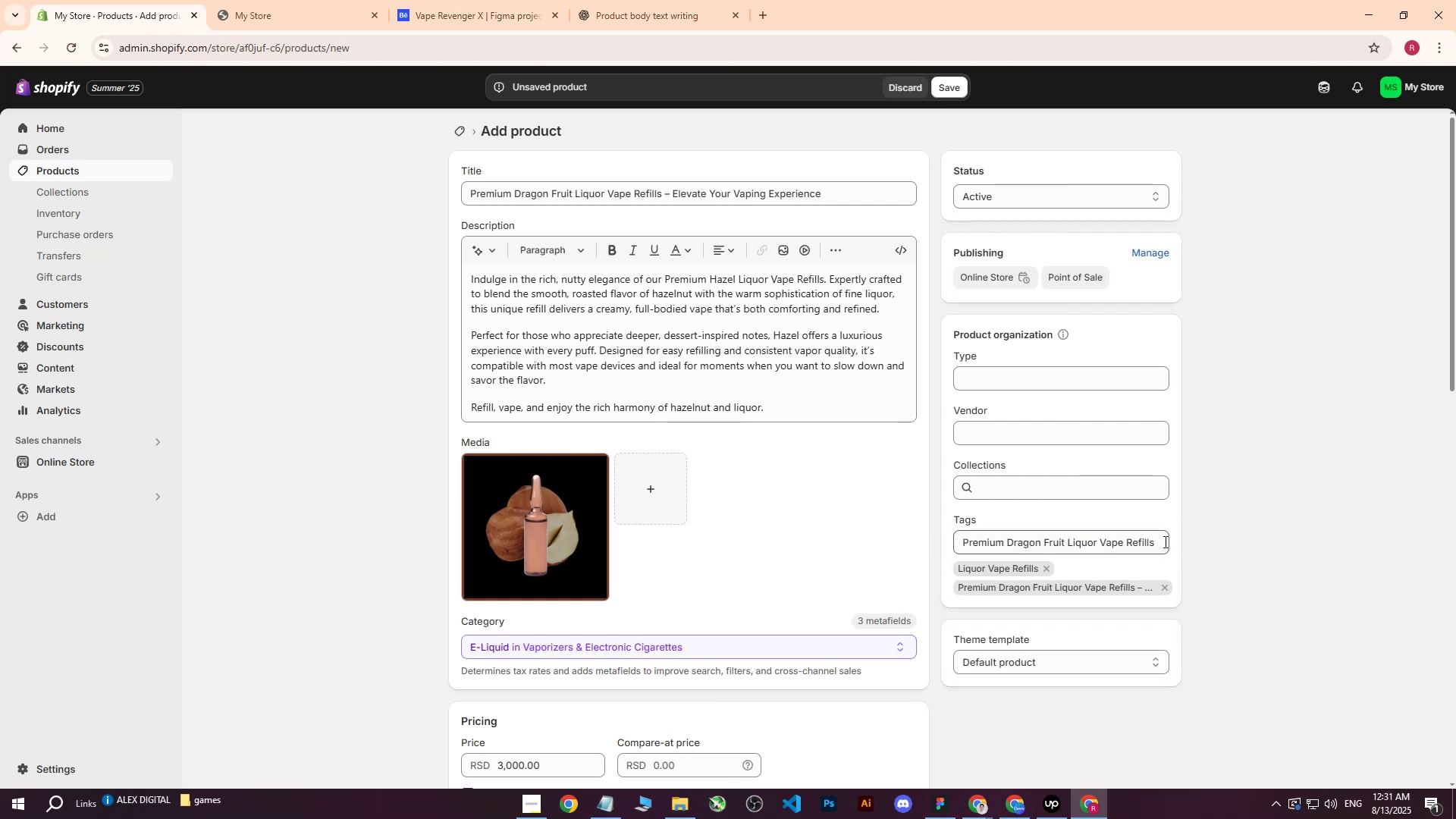 
left_click_drag(start_coordinate=[1164, 541], to_coordinate=[885, 541])
 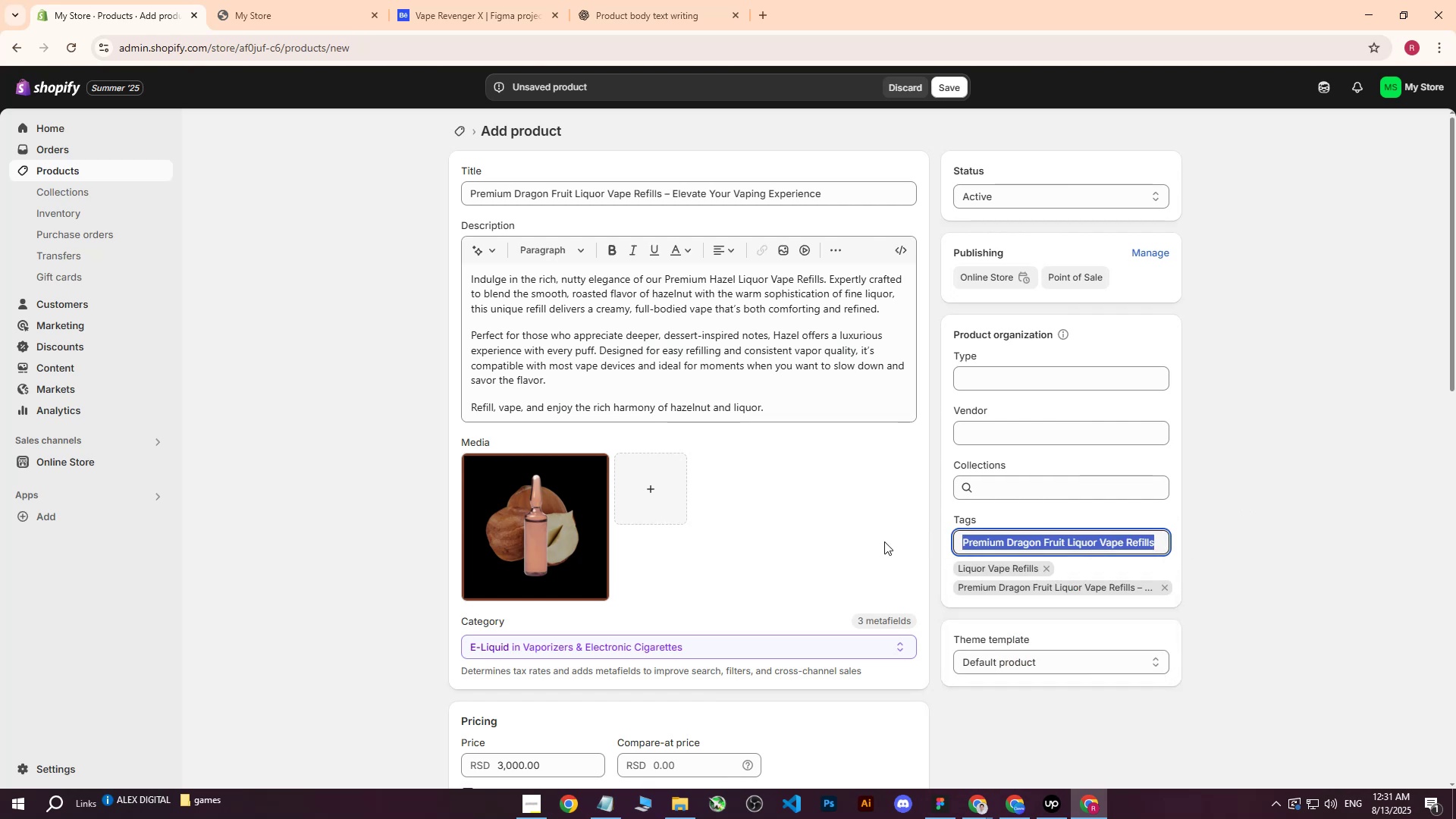 
key(Backspace)
type(Hz)
key(Backspace)
type(azel)
 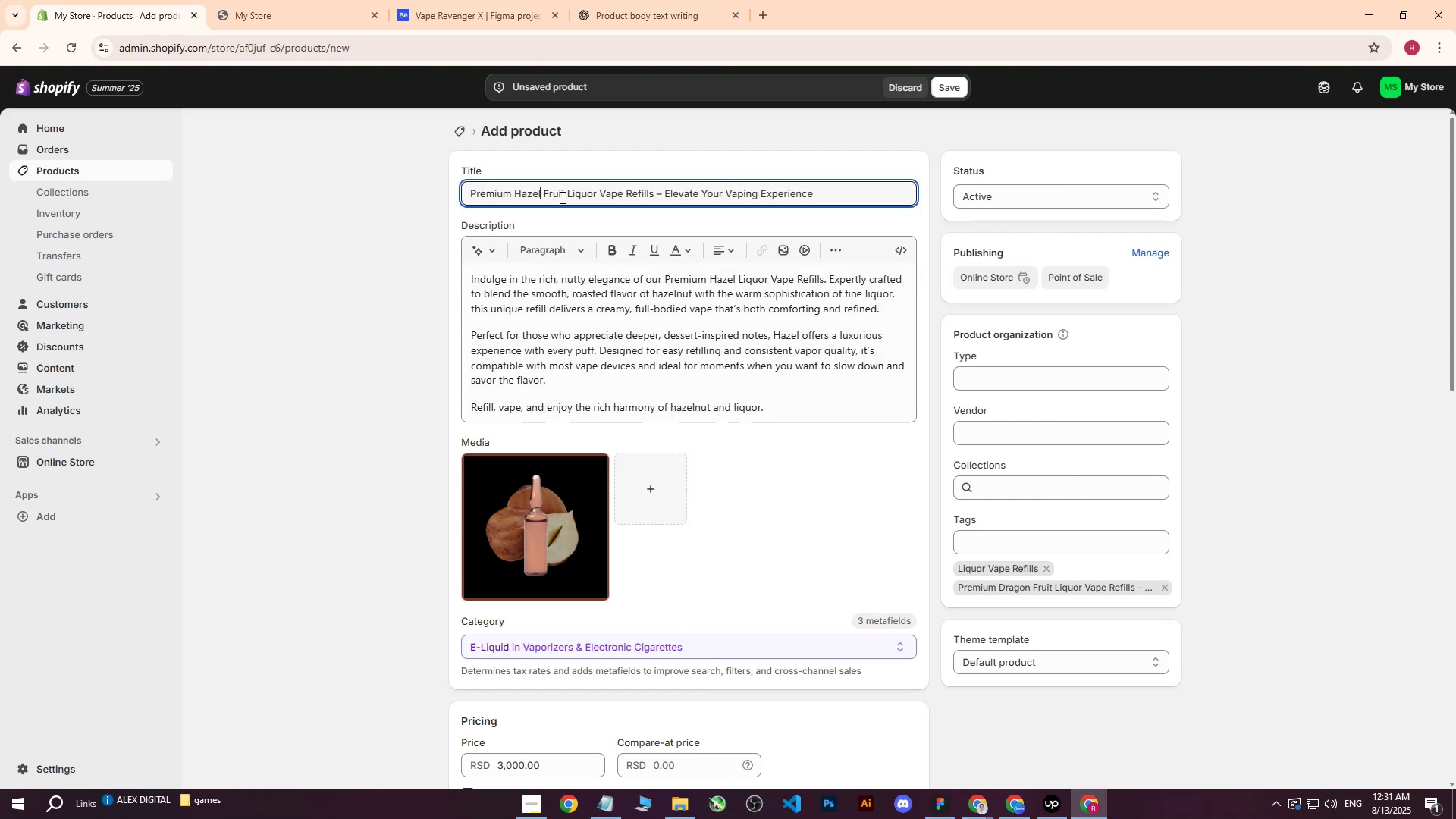 
left_click_drag(start_coordinate=[515, 196], to_coordinate=[547, 197])
 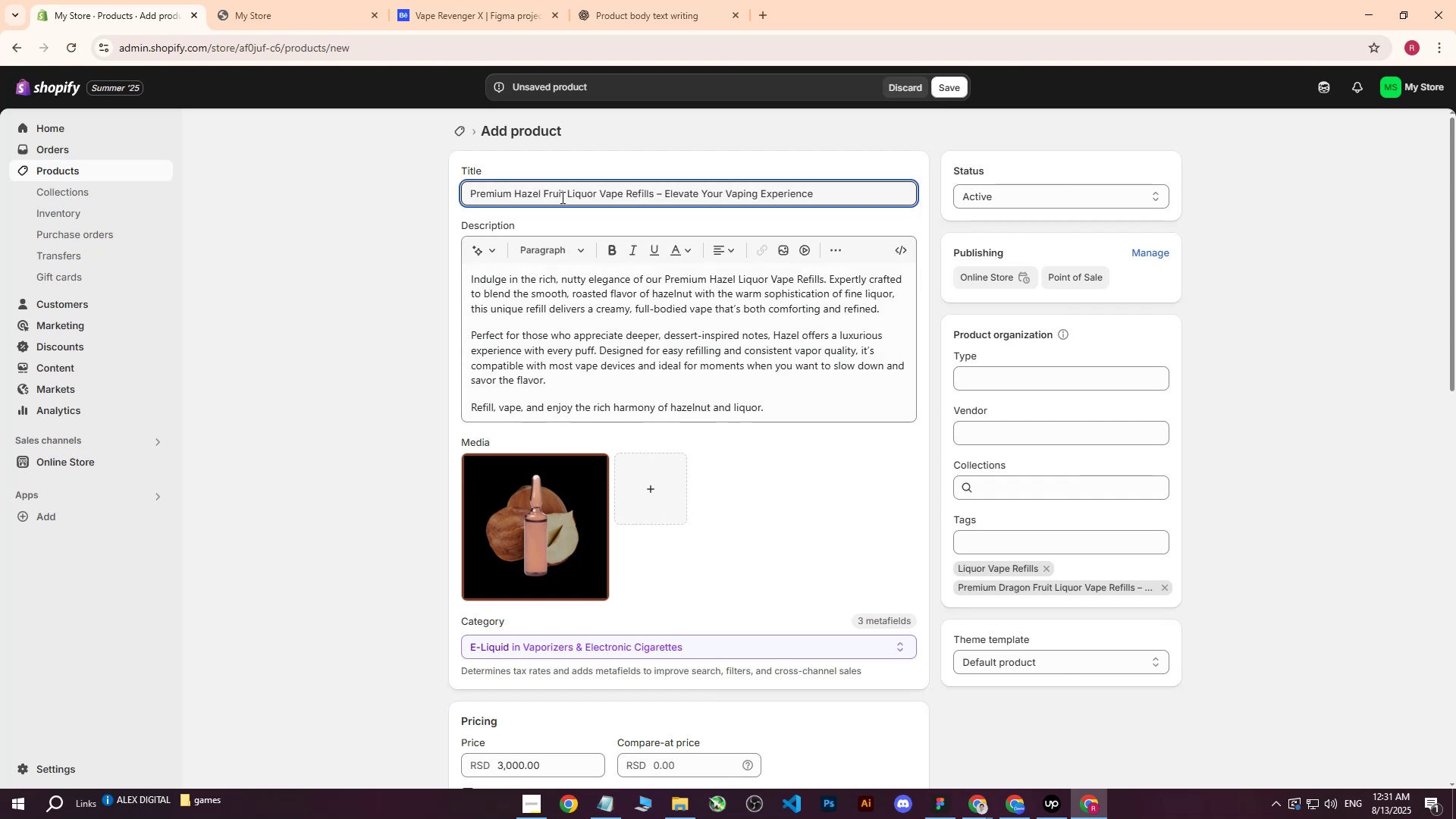 
left_click([515, 501])
 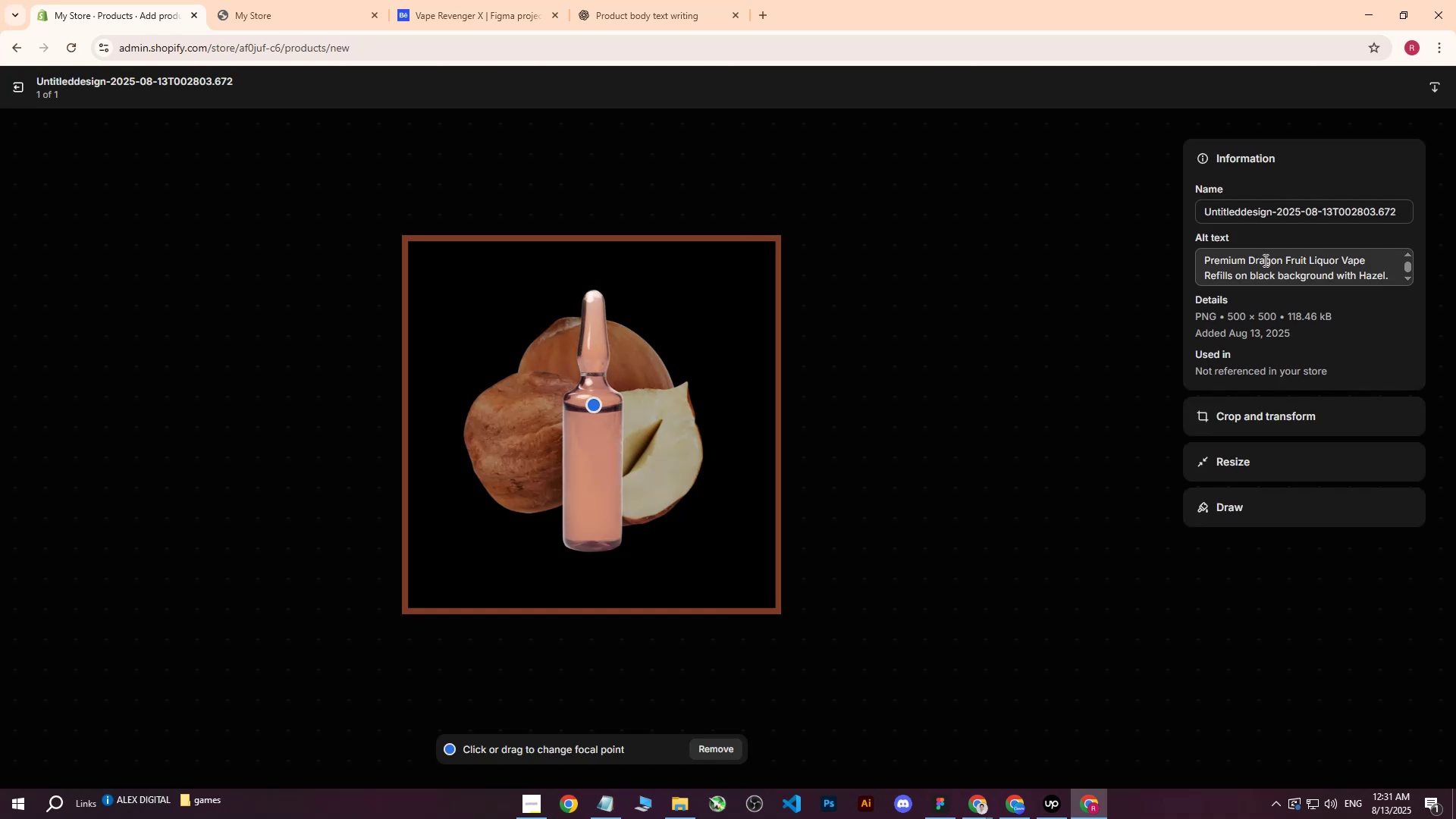 
left_click_drag(start_coordinate=[1251, 260], to_coordinate=[1307, 262])
 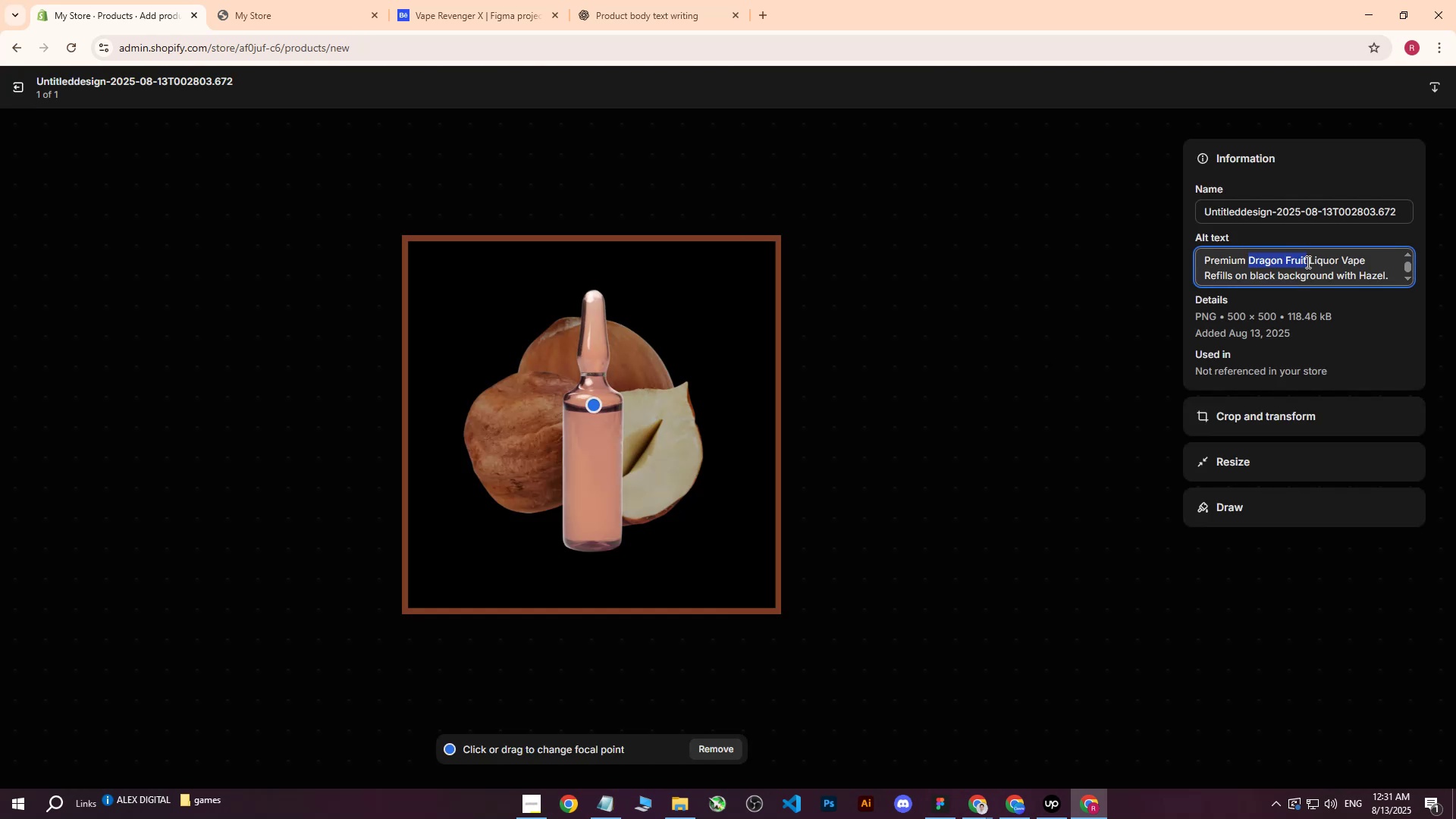 
type(Hz)
key(Backspace)
type(z)
key(Backspace)
type(azel)
 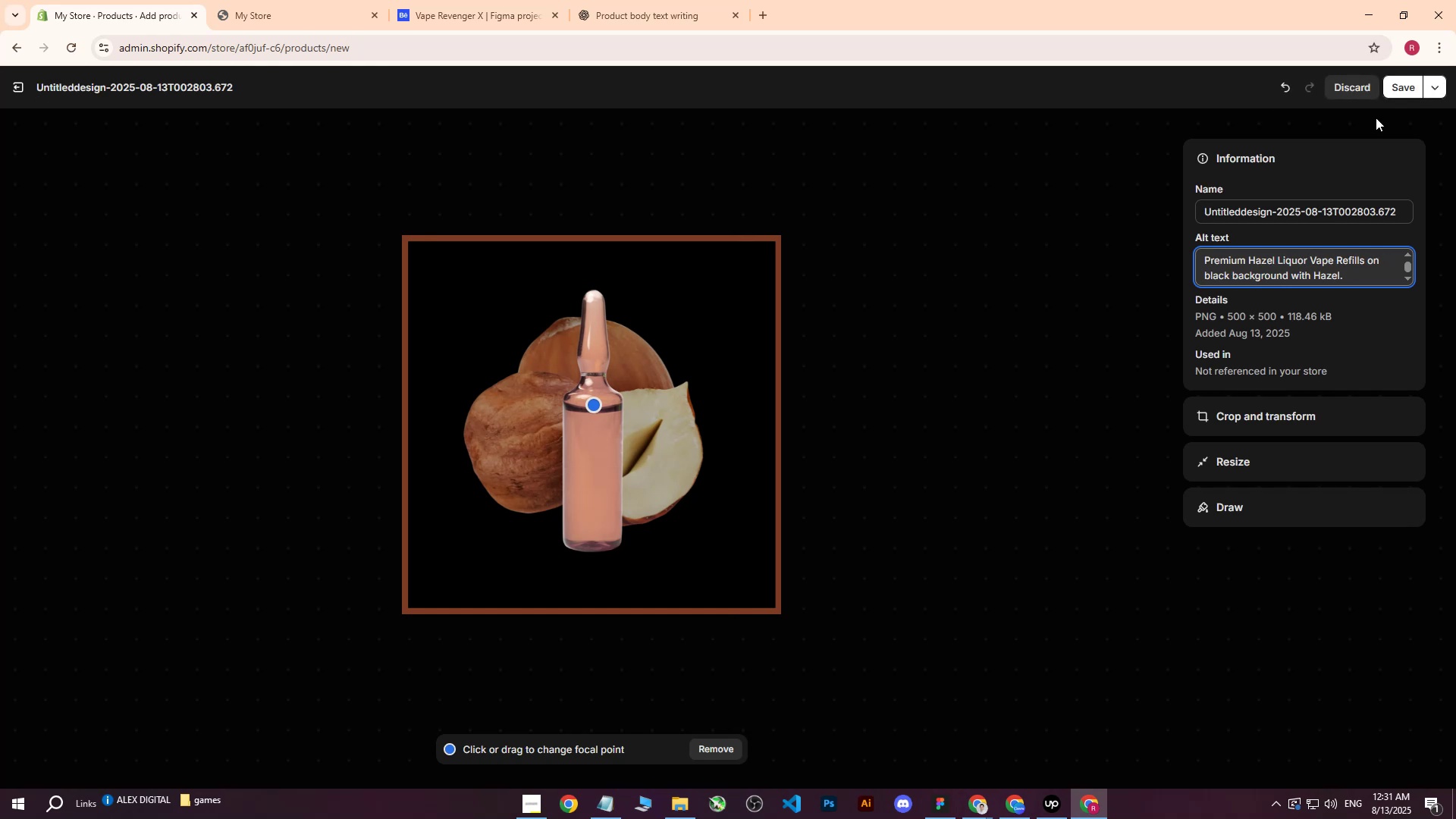 
left_click([1399, 84])
 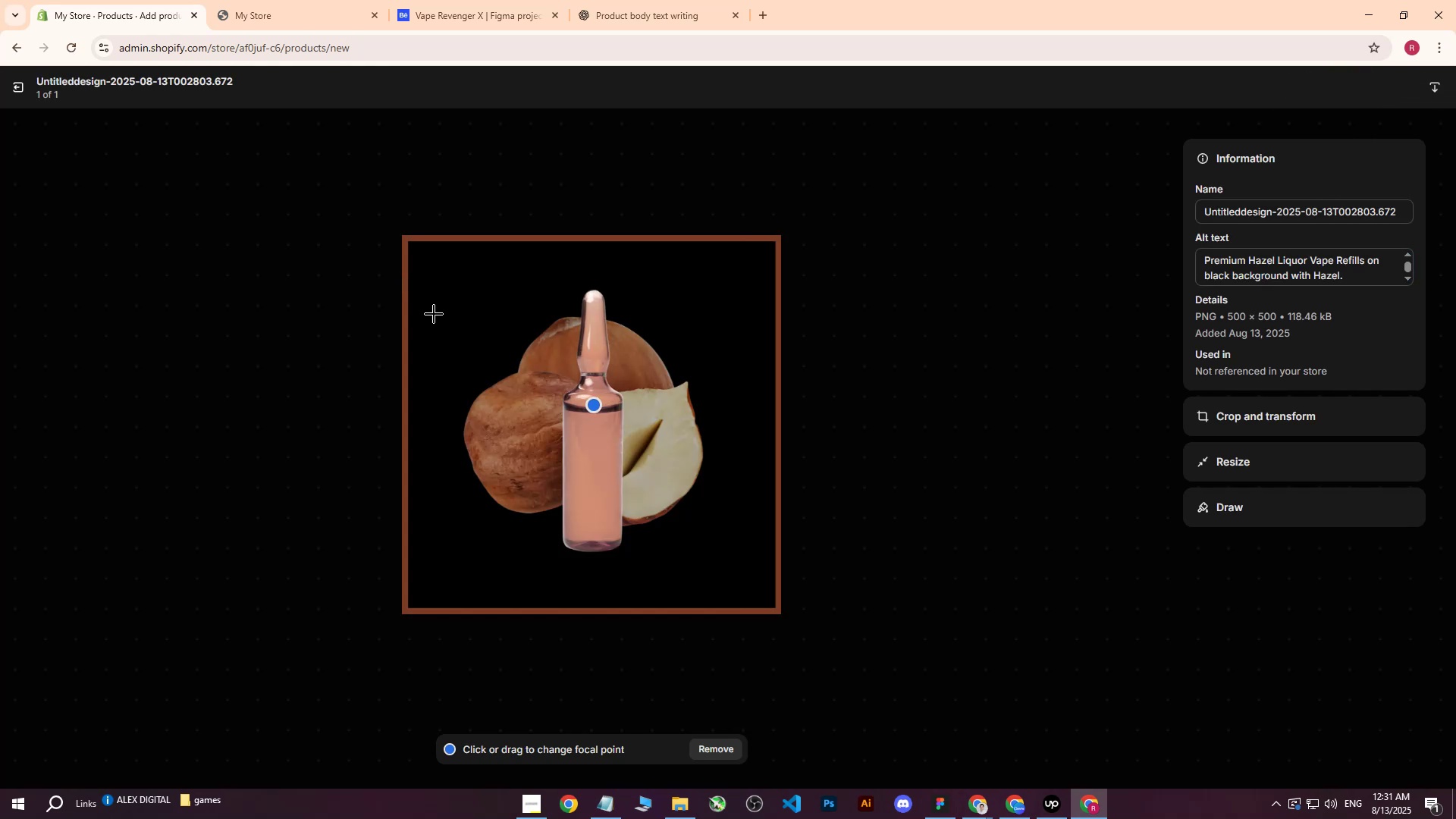 
left_click([14, 86])
 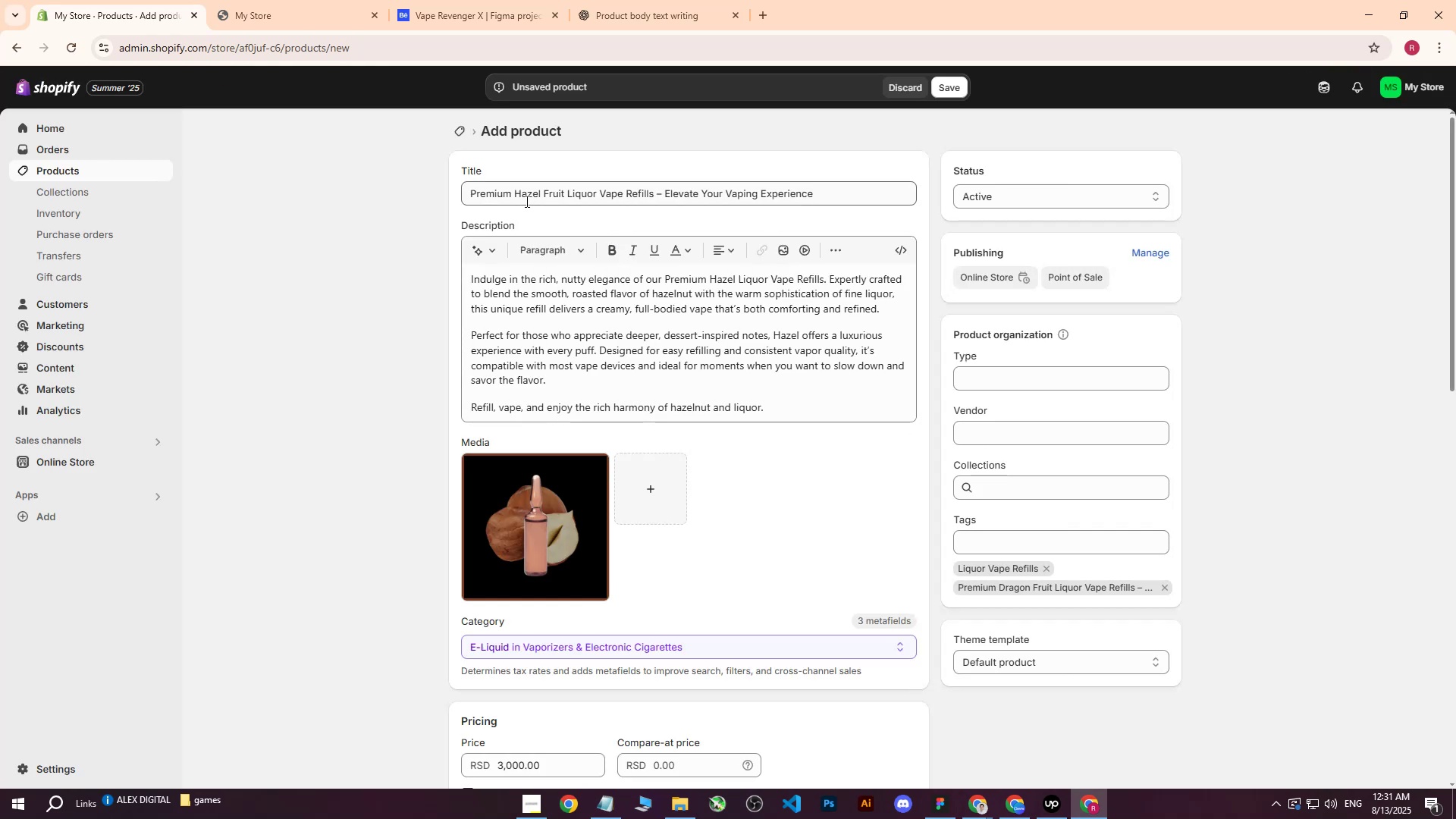 
left_click_drag(start_coordinate=[469, 194], to_coordinate=[654, 191])
 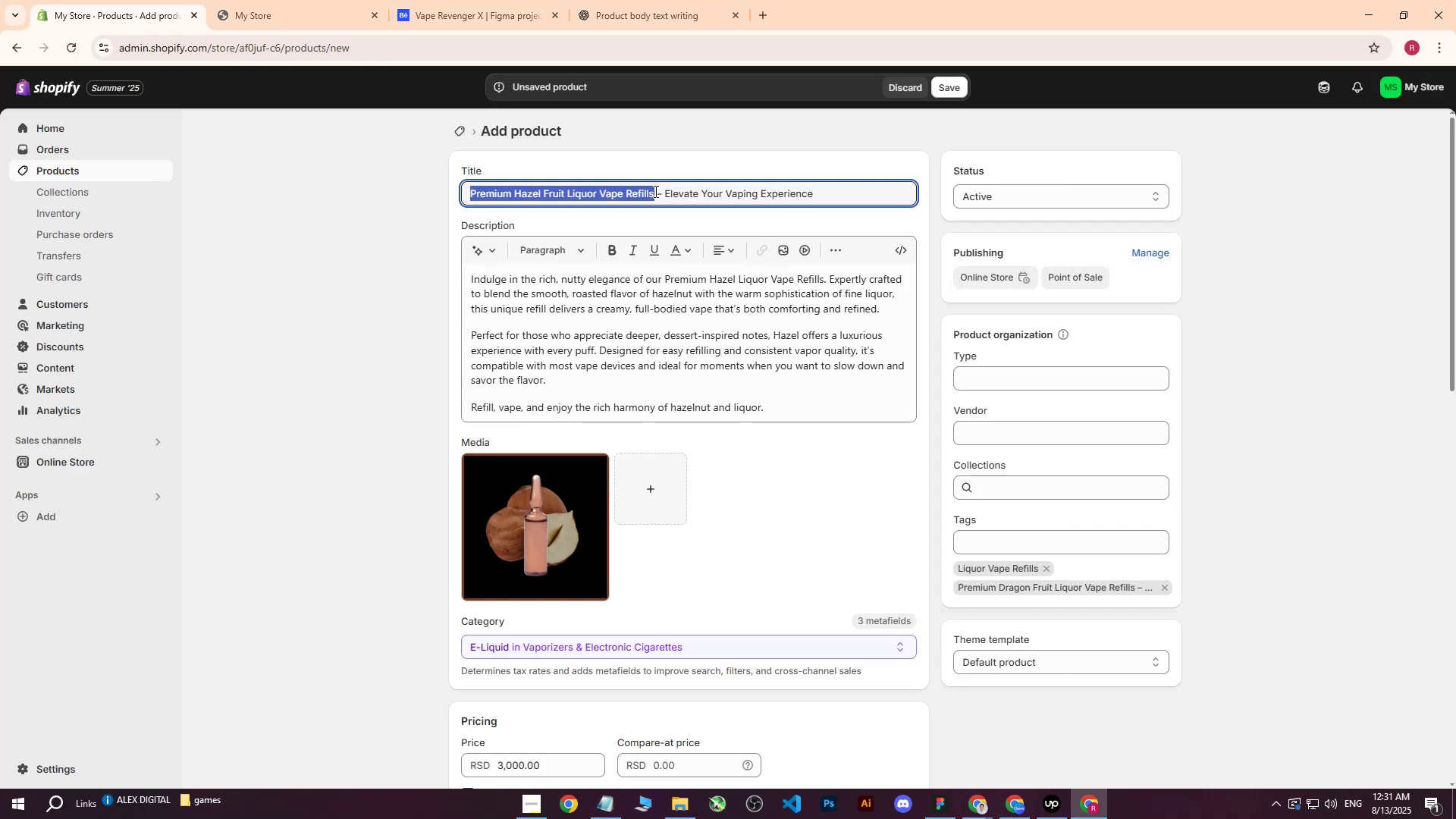 
key(Control+ControlLeft)
 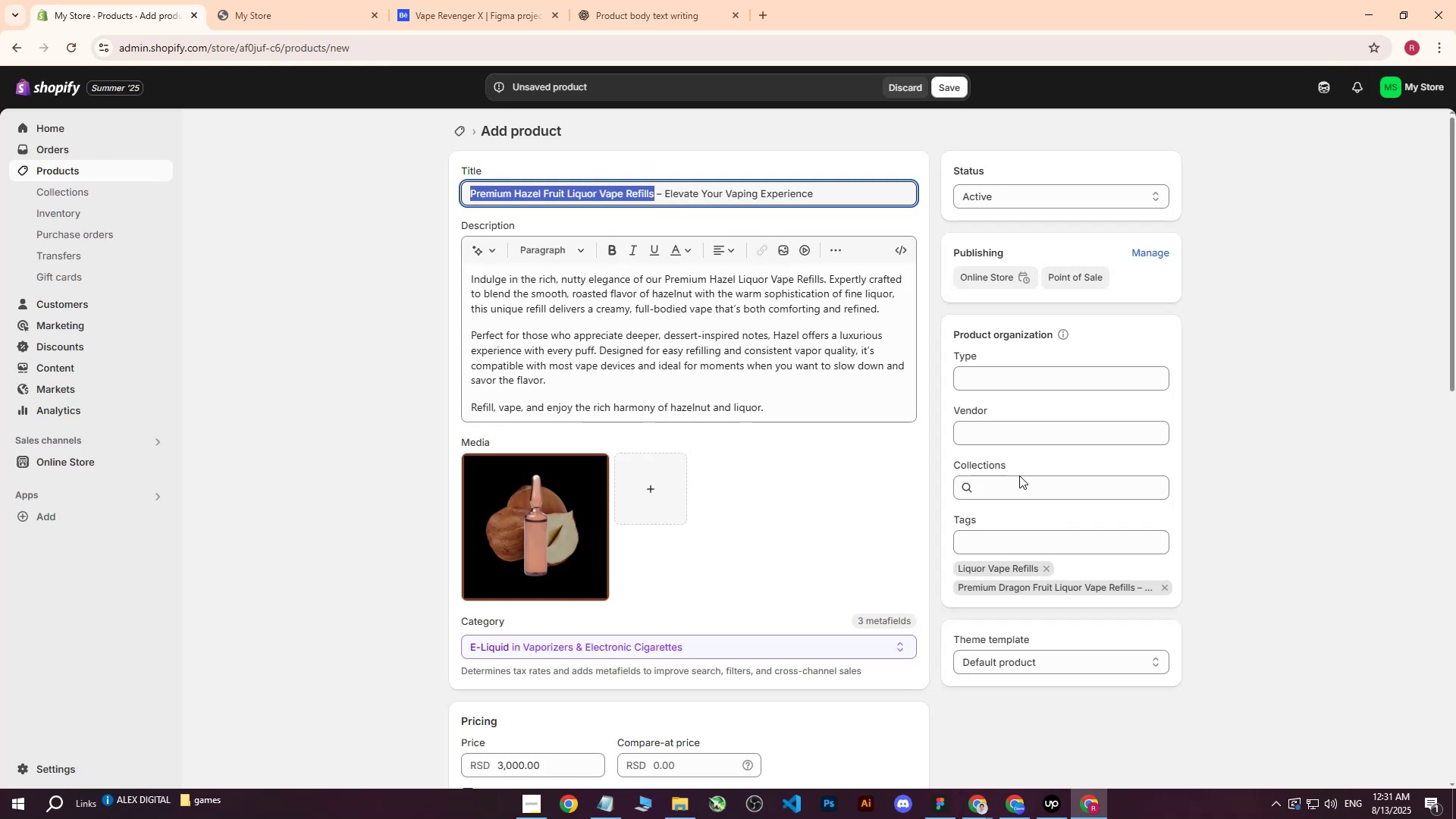 
key(Control+C)
 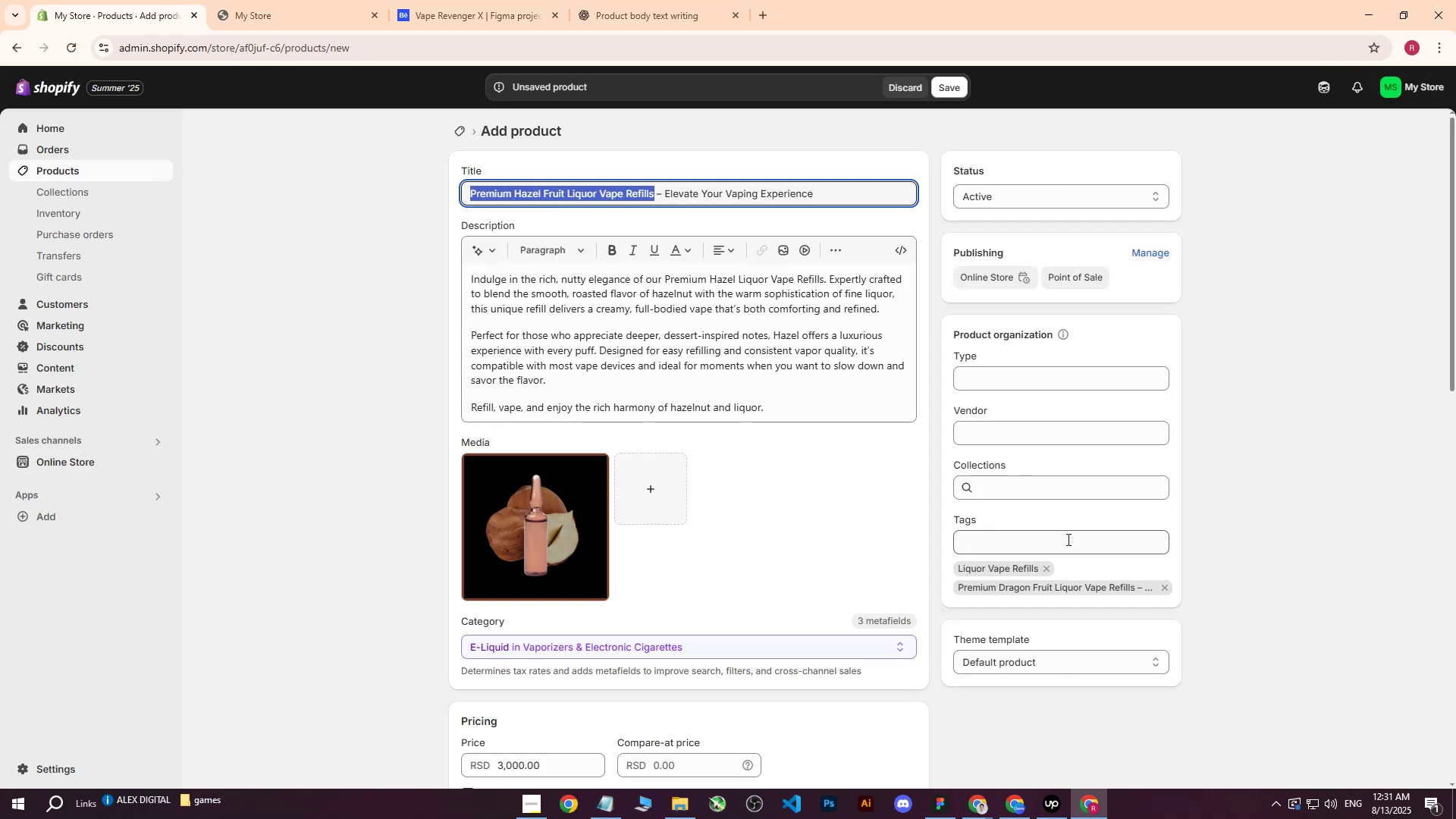 
left_click([1048, 529])
 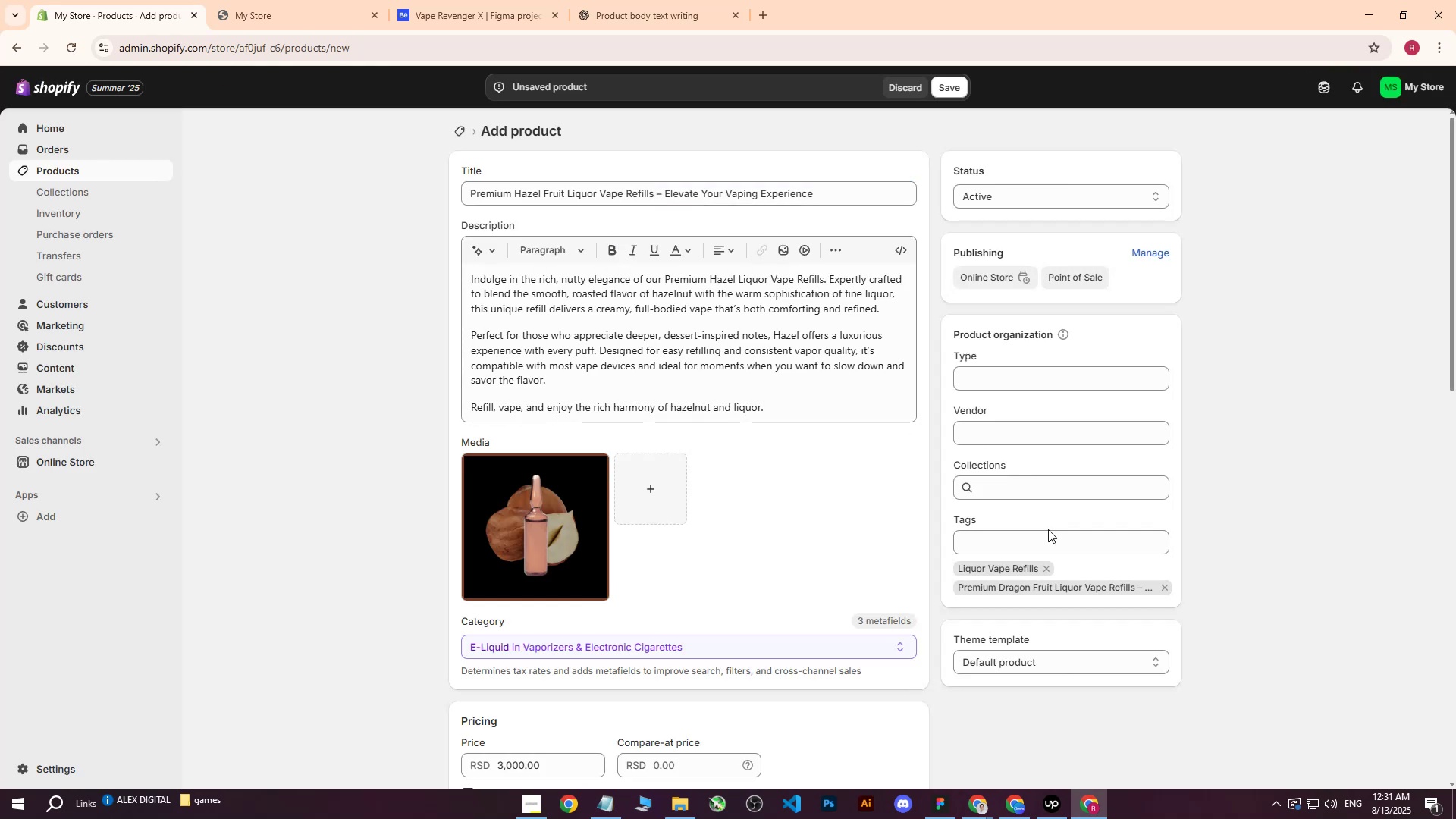 
key(Control+ControlLeft)
 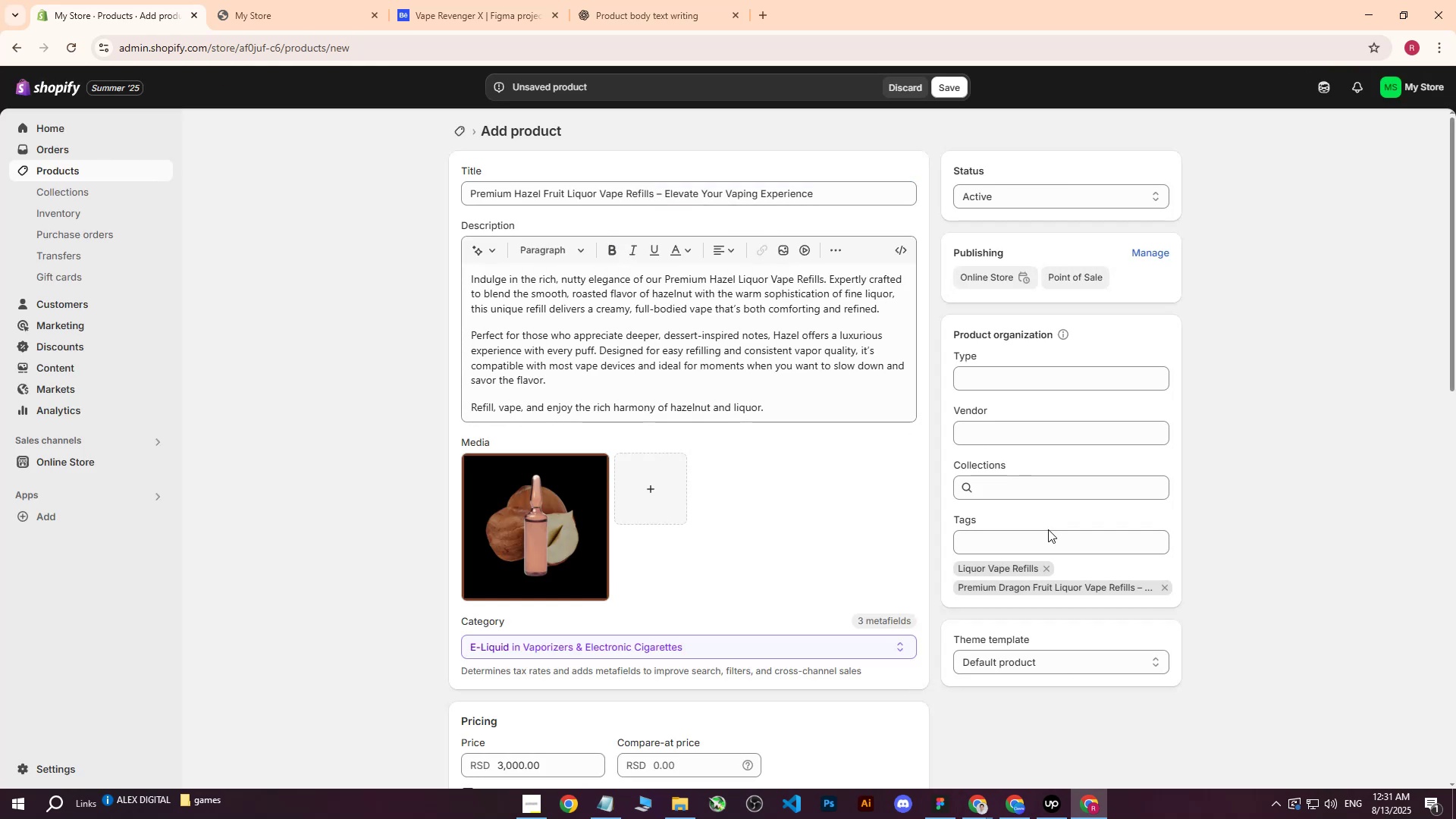 
key(Control+V)
 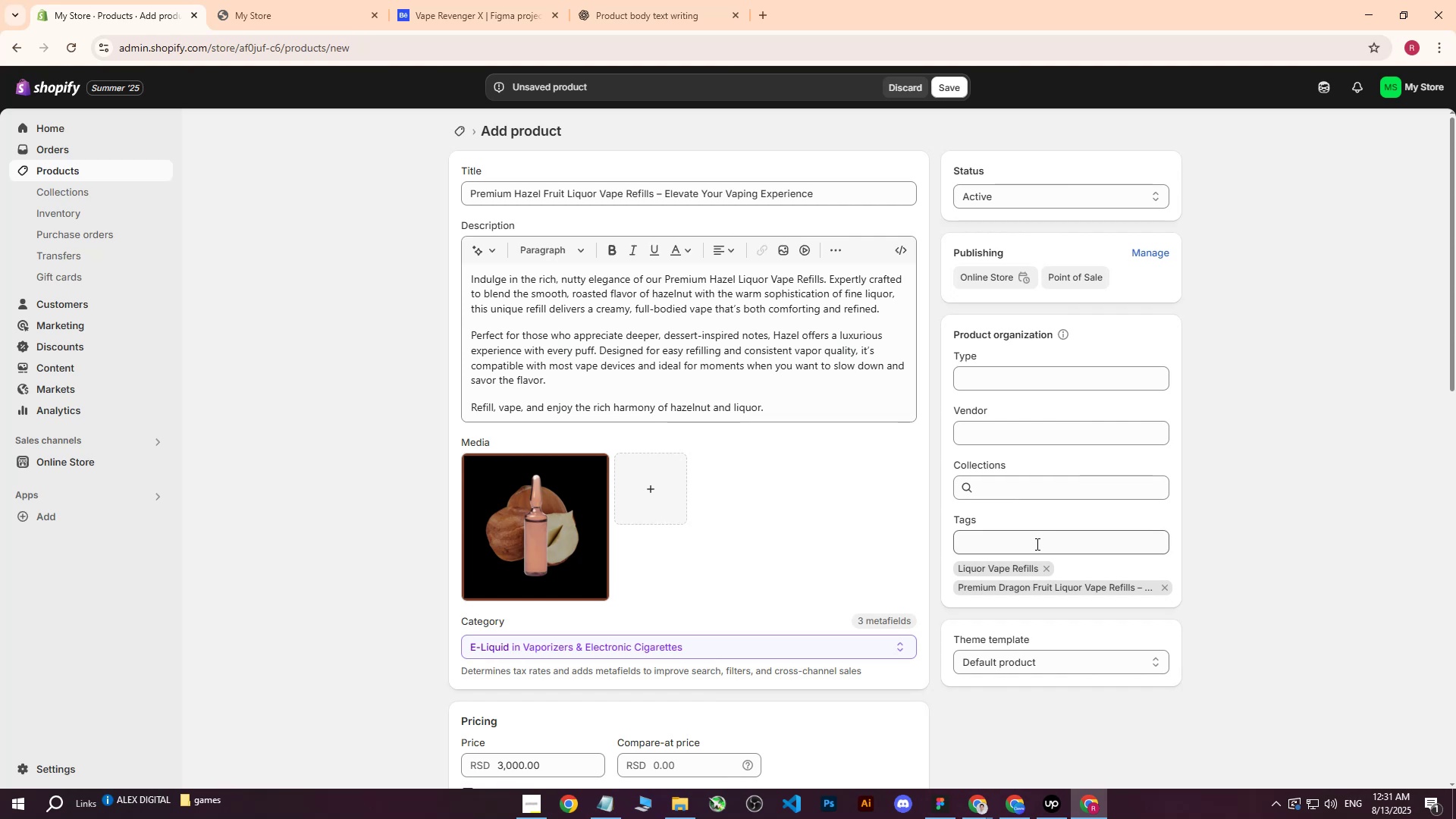 
left_click([1035, 544])
 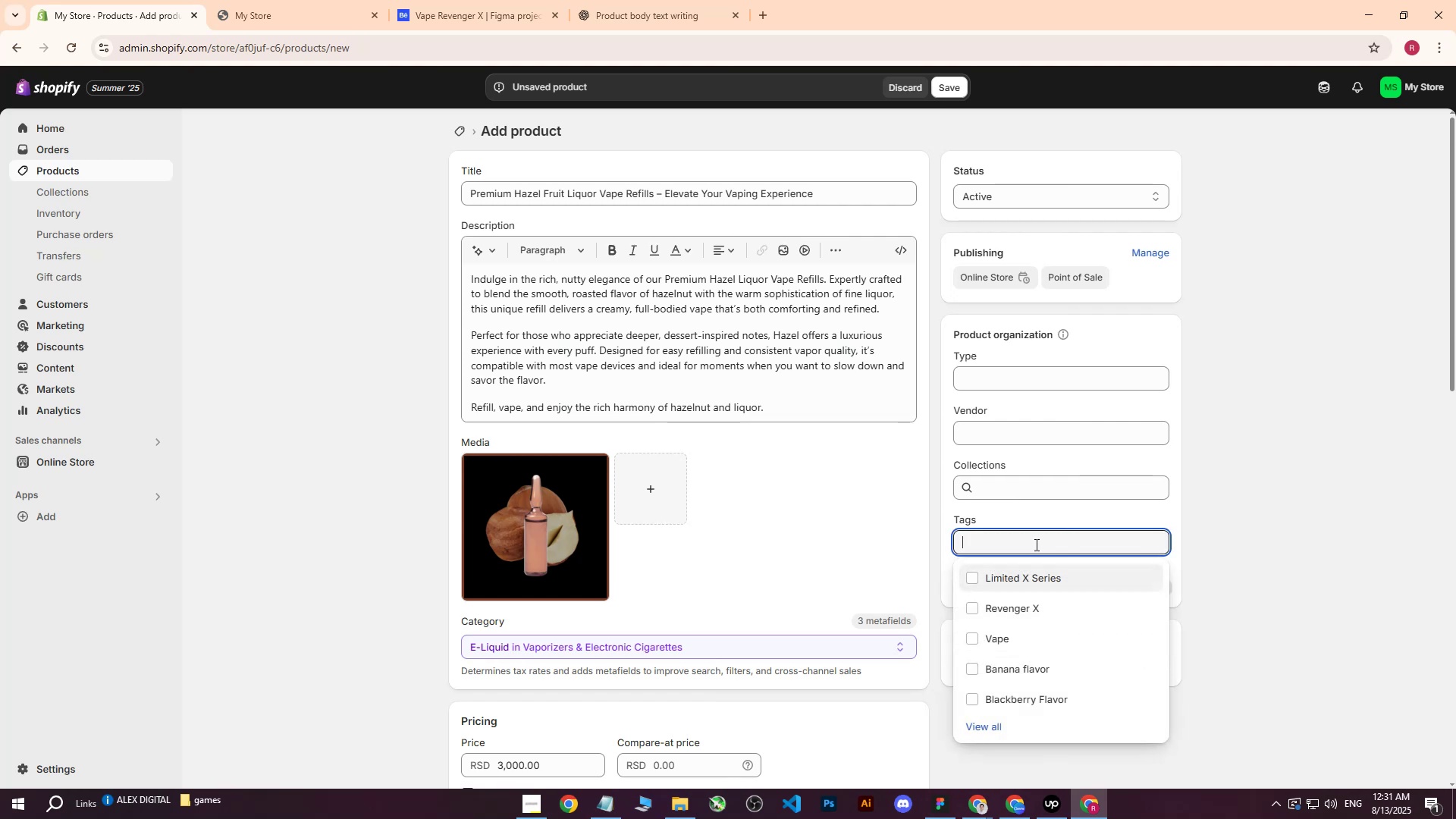 
key(Control+ControlLeft)
 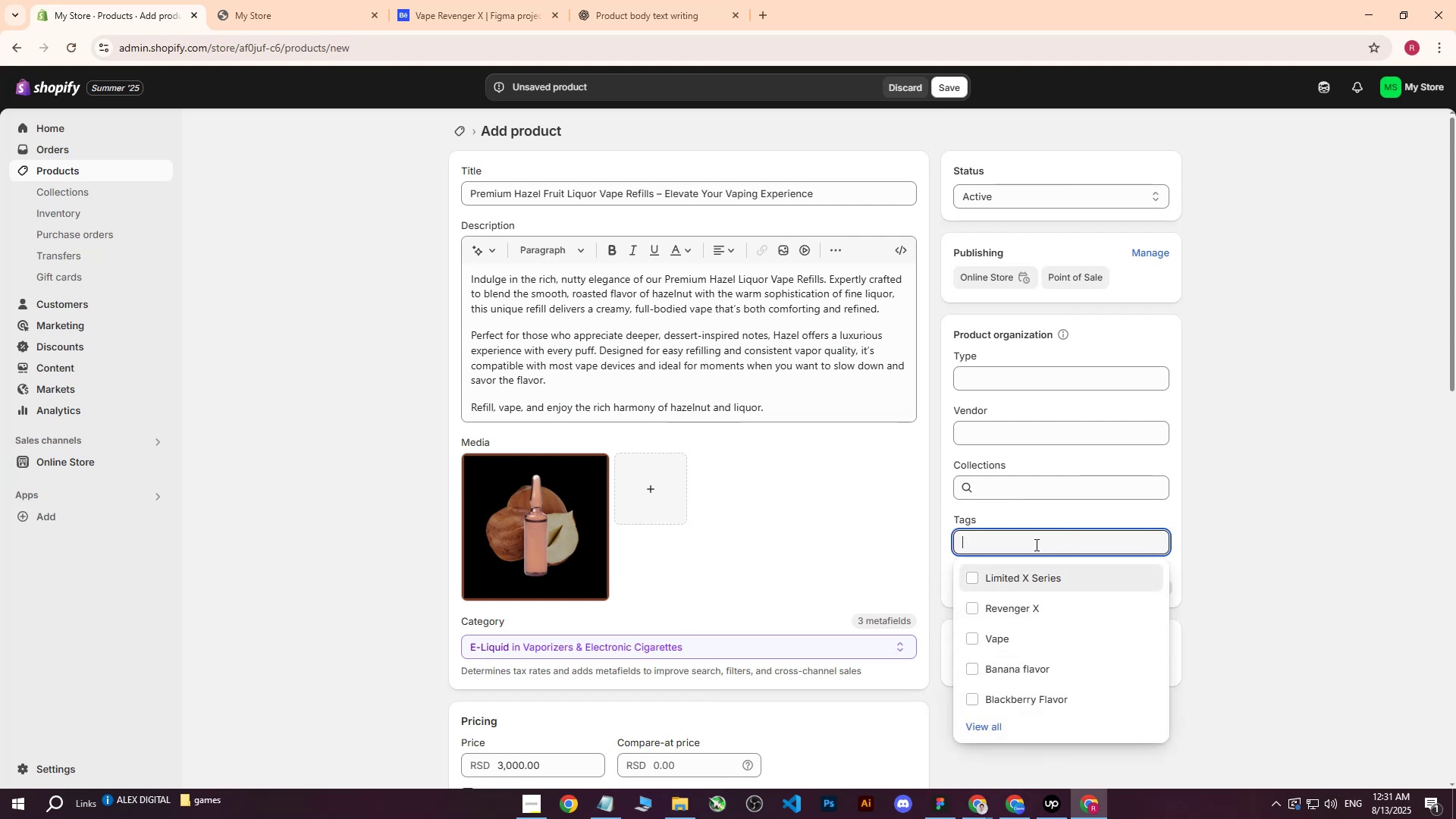 
key(Control+V)
 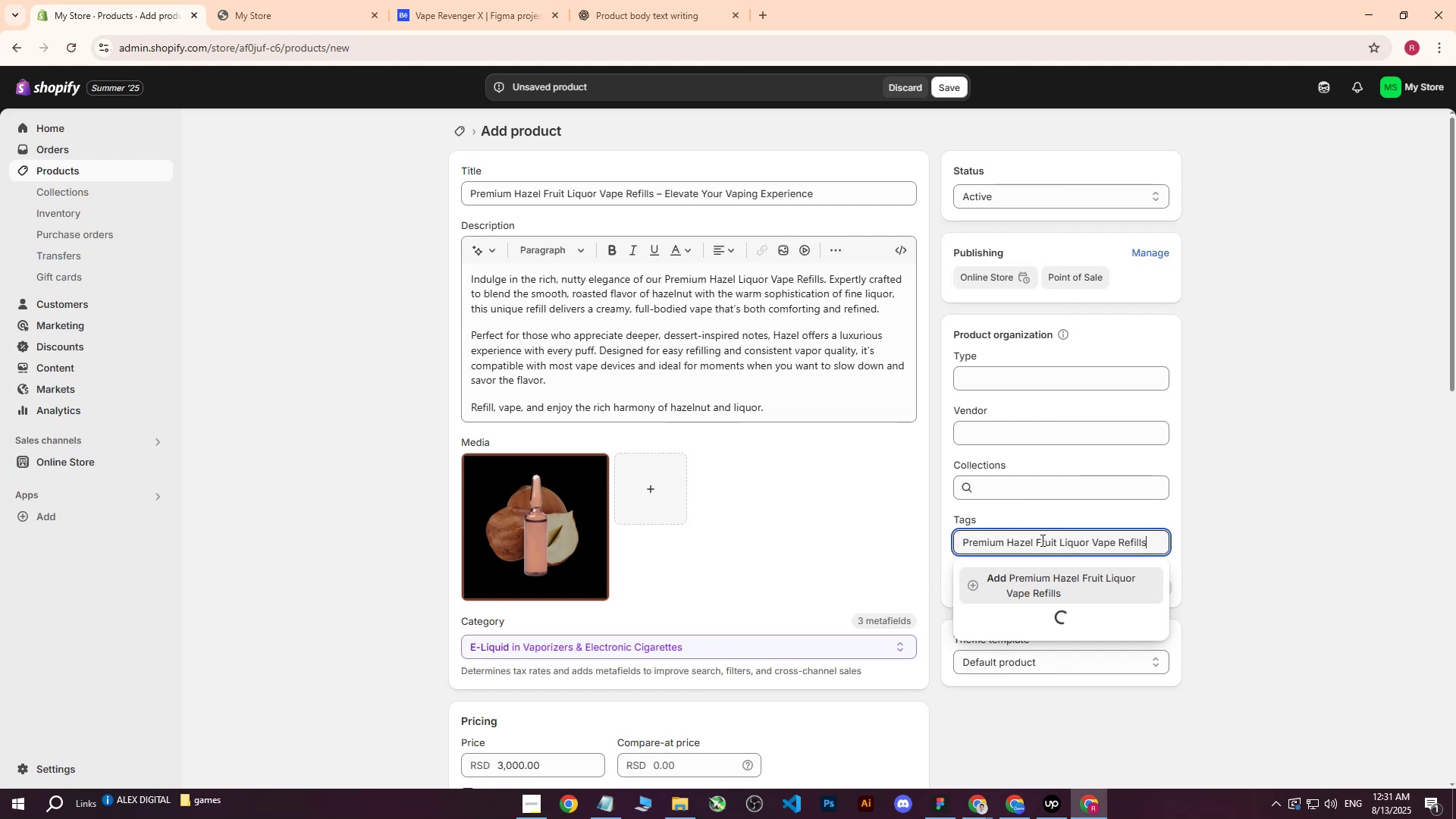 
key(Enter)
 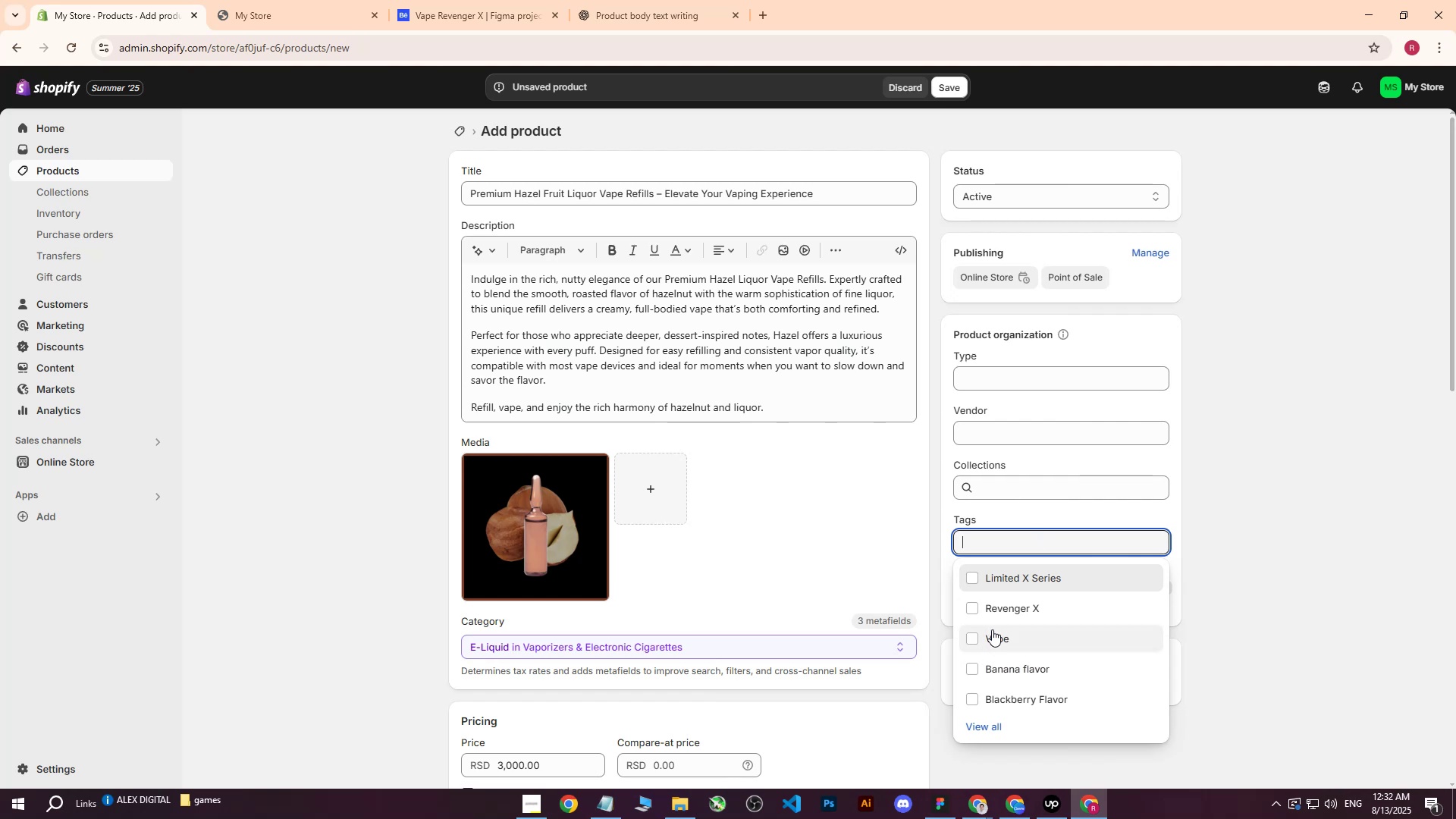 
wait(35.35)
 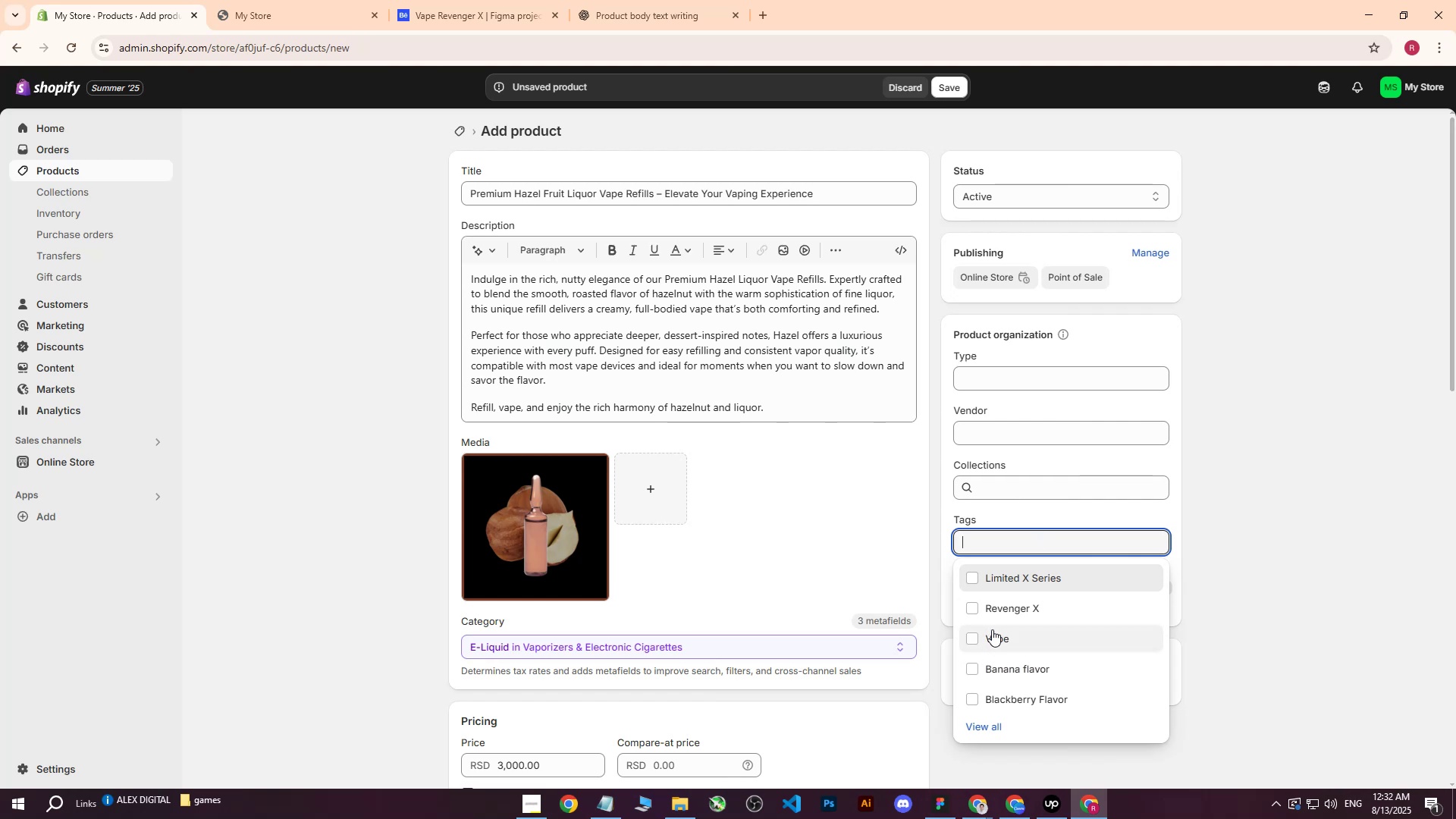 
left_click([1254, 511])
 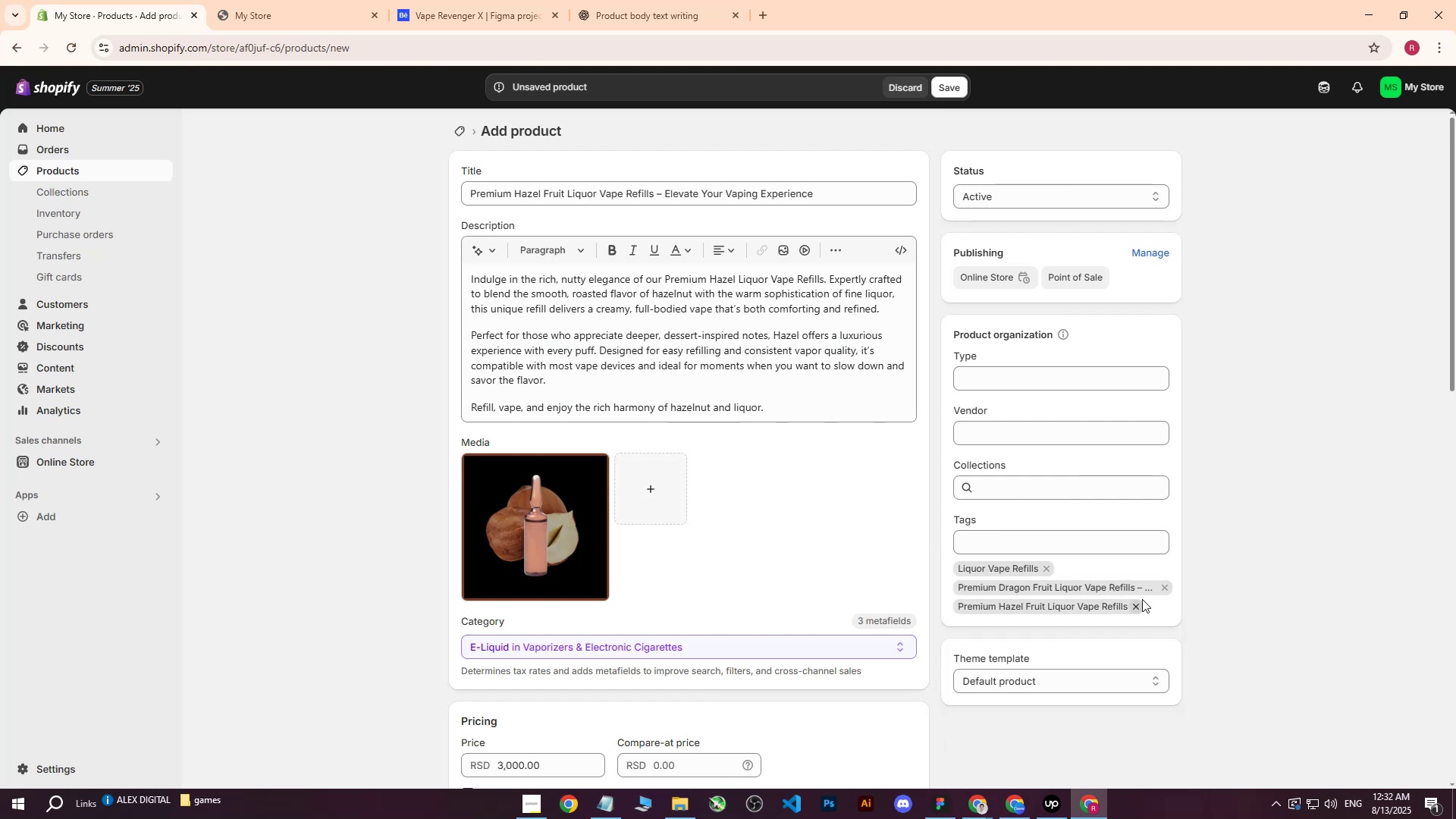 
left_click([1166, 585])
 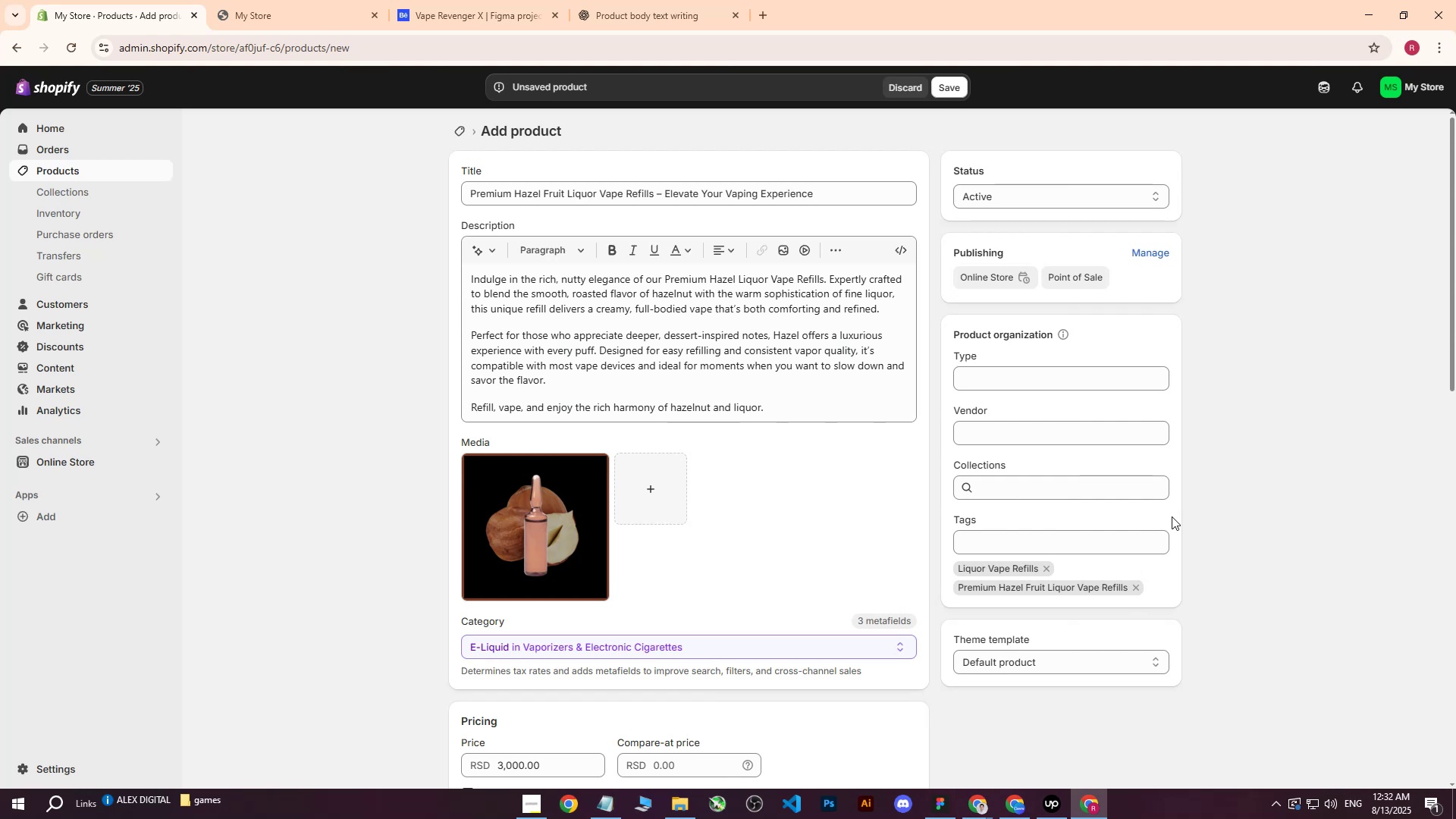 
wait(8.02)
 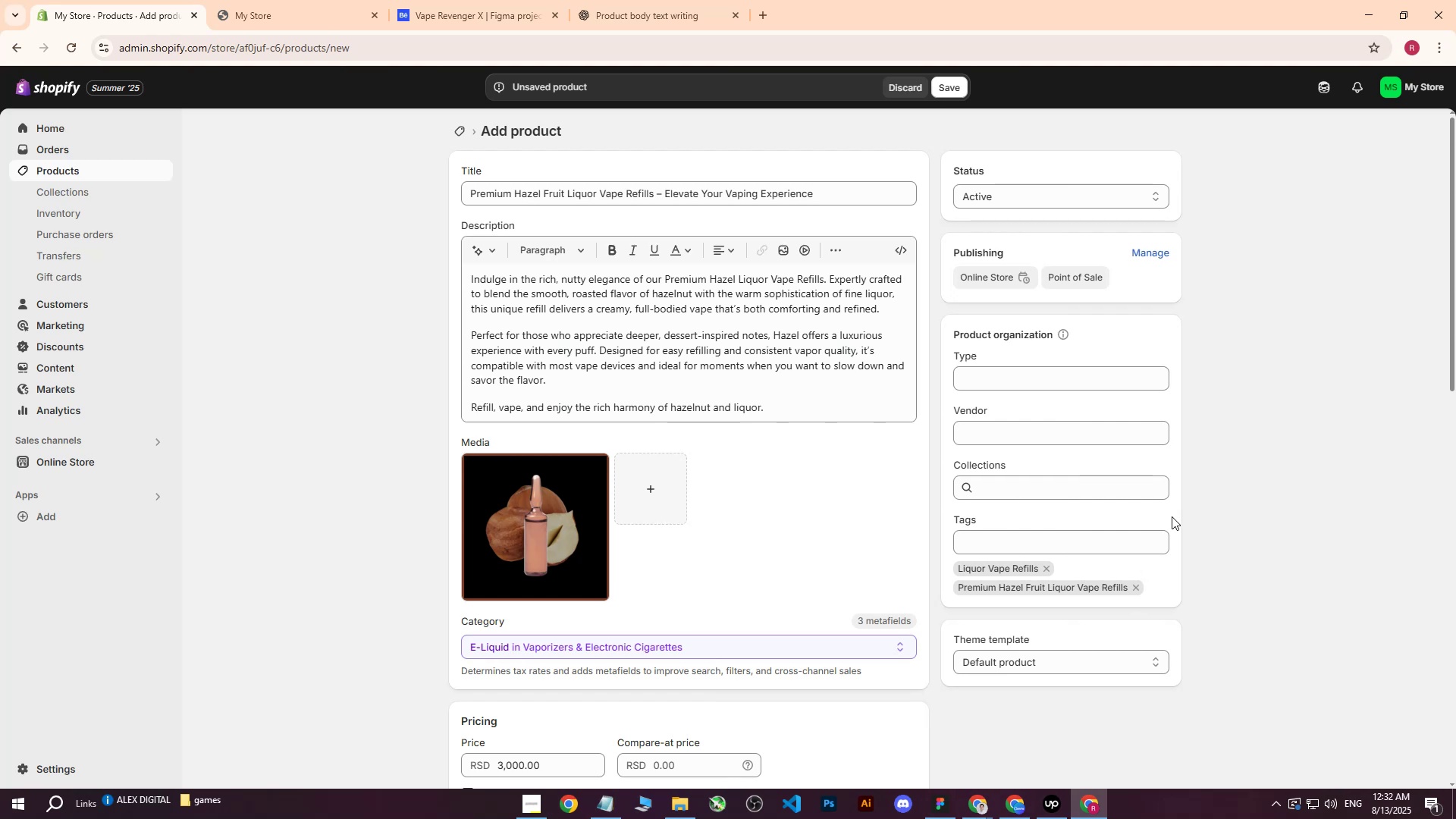 
scroll: coordinate [666, 485], scroll_direction: up, amount: 2.0
 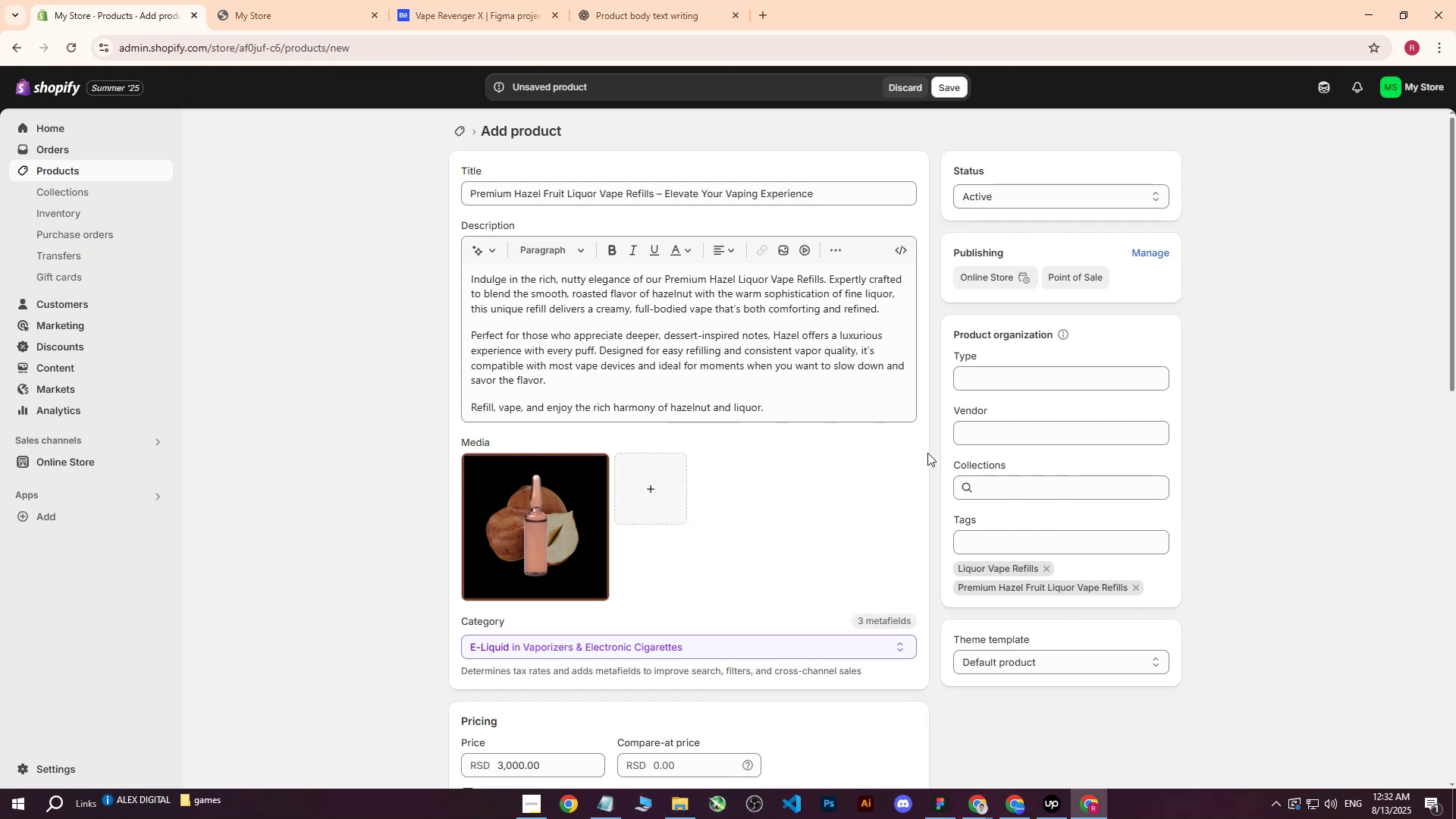 
scroll: coordinate [579, 720], scroll_direction: down, amount: 9.0
 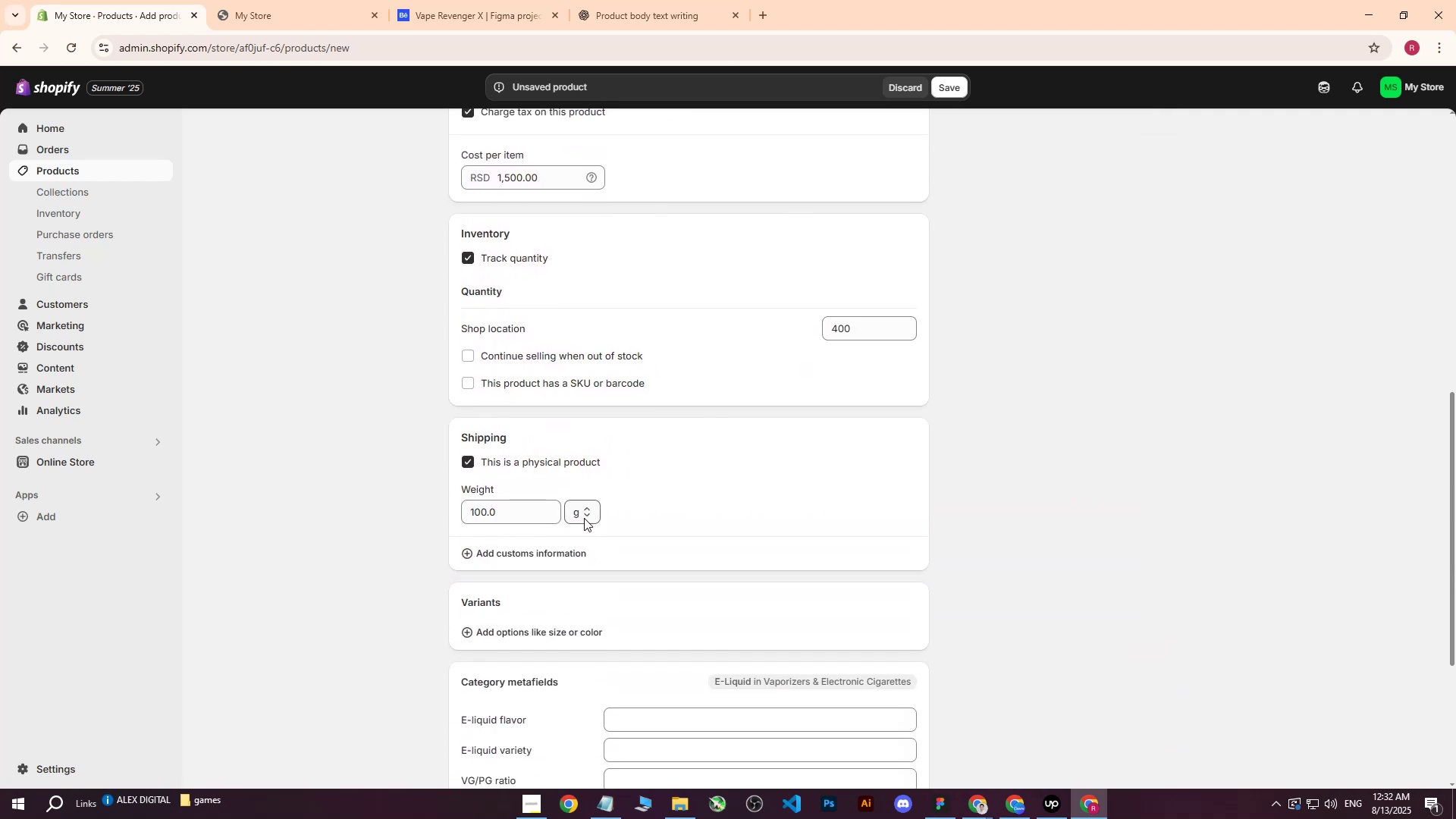 
left_click([785, 466])
 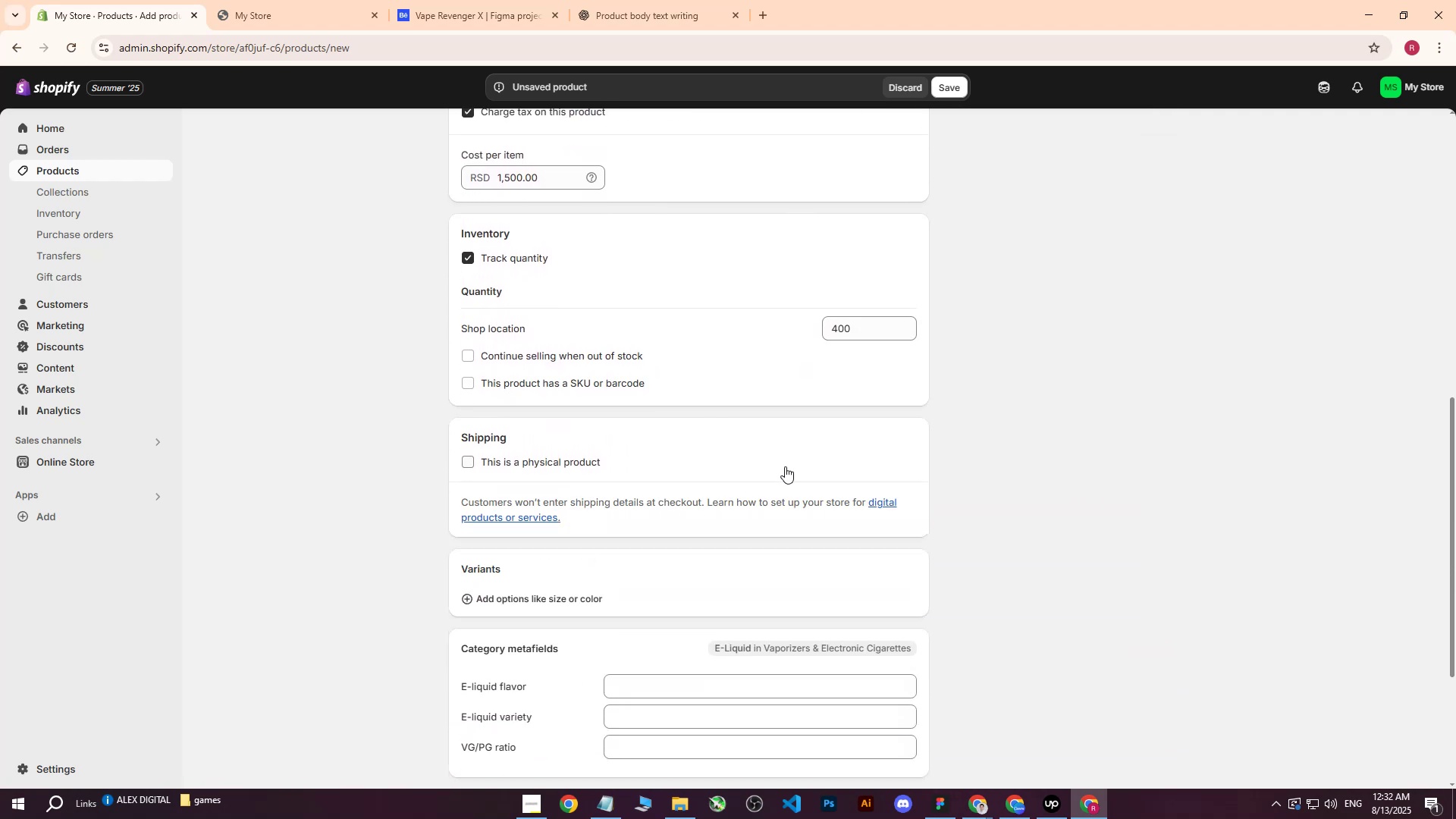 
scroll: coordinate [801, 491], scroll_direction: up, amount: 12.0
 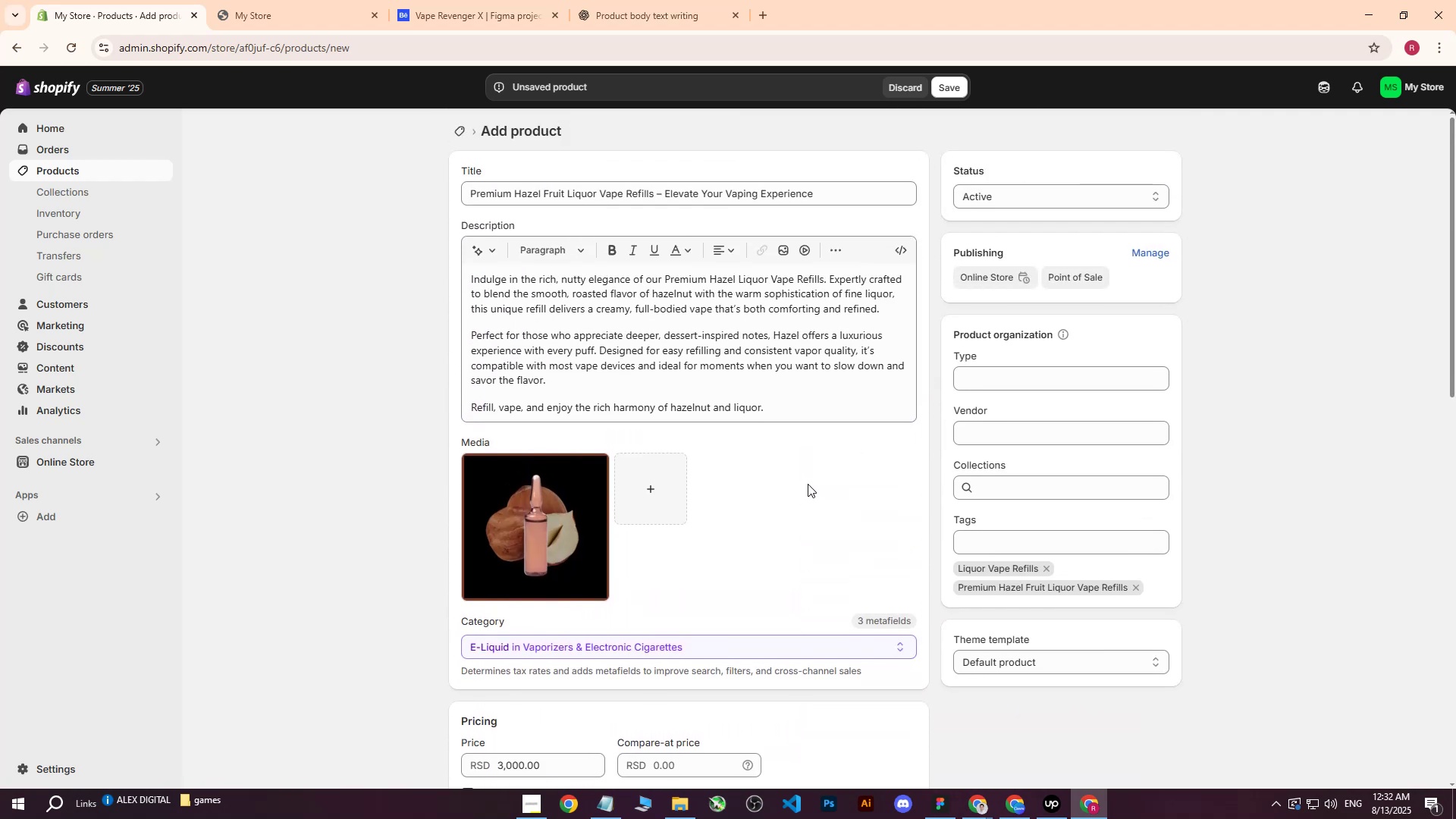 
wait(5.92)
 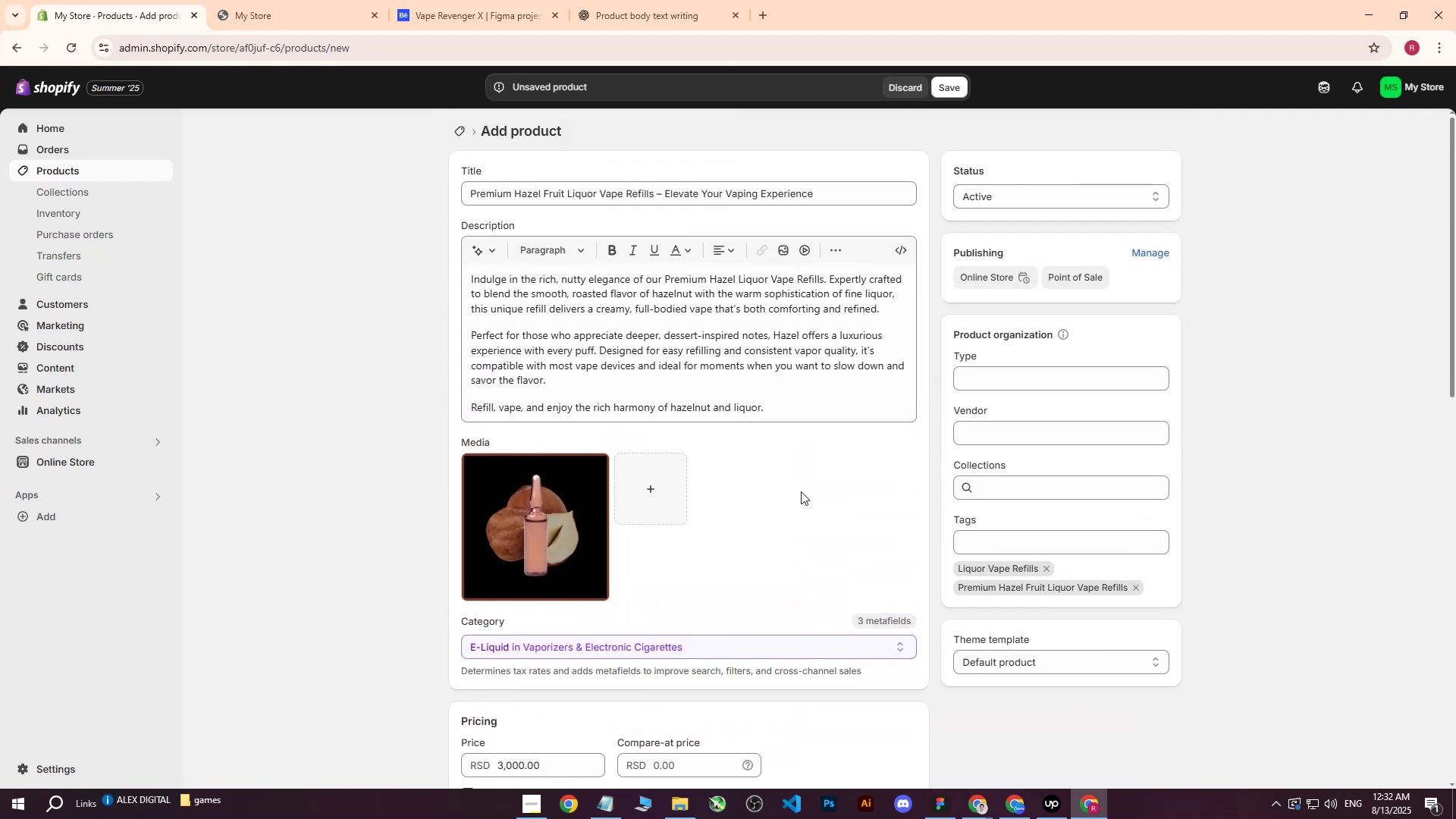 
scroll: coordinate [727, 461], scroll_direction: down, amount: 6.0
 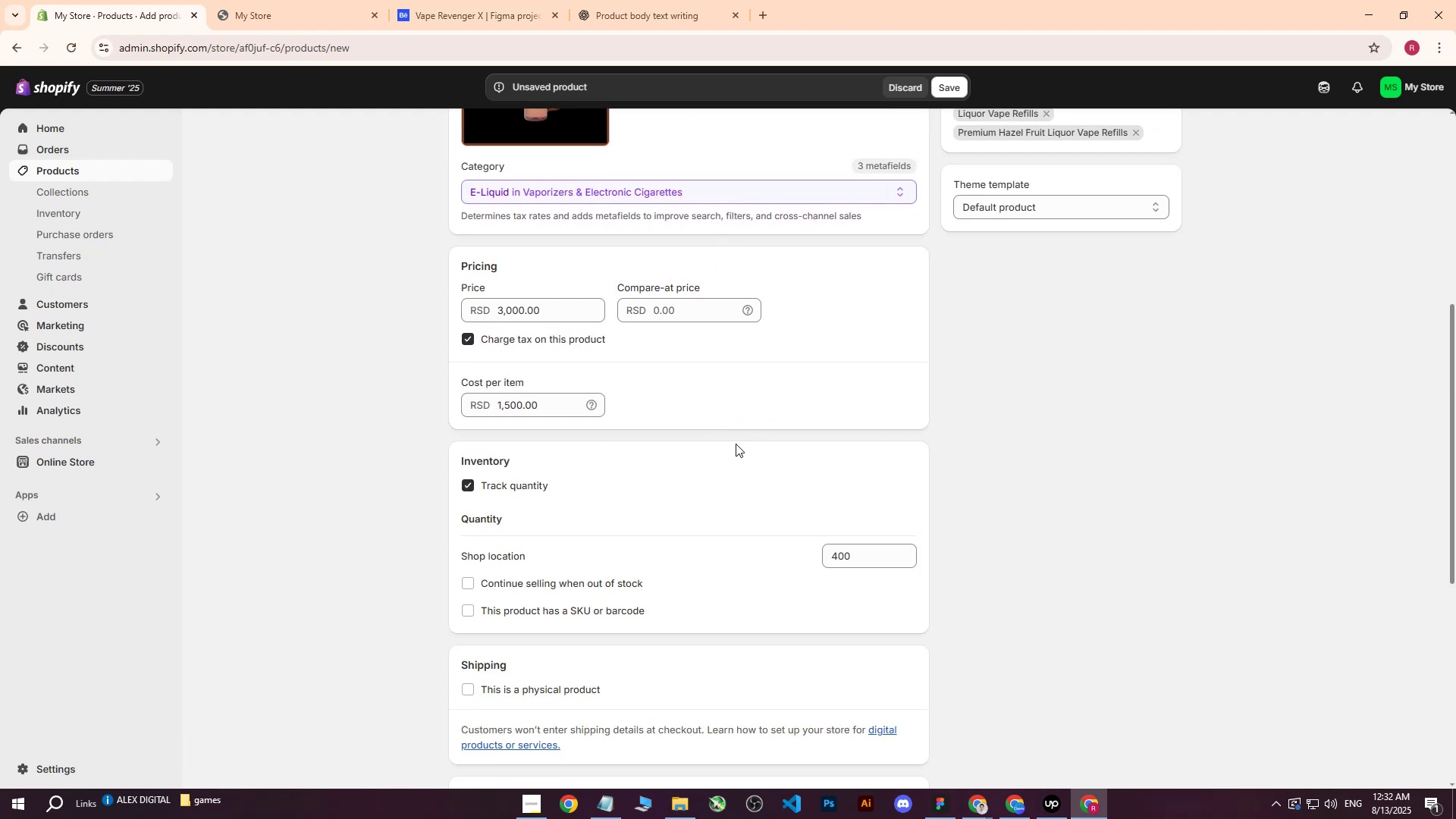 
scroll: coordinate [736, 444], scroll_direction: up, amount: 9.0
 